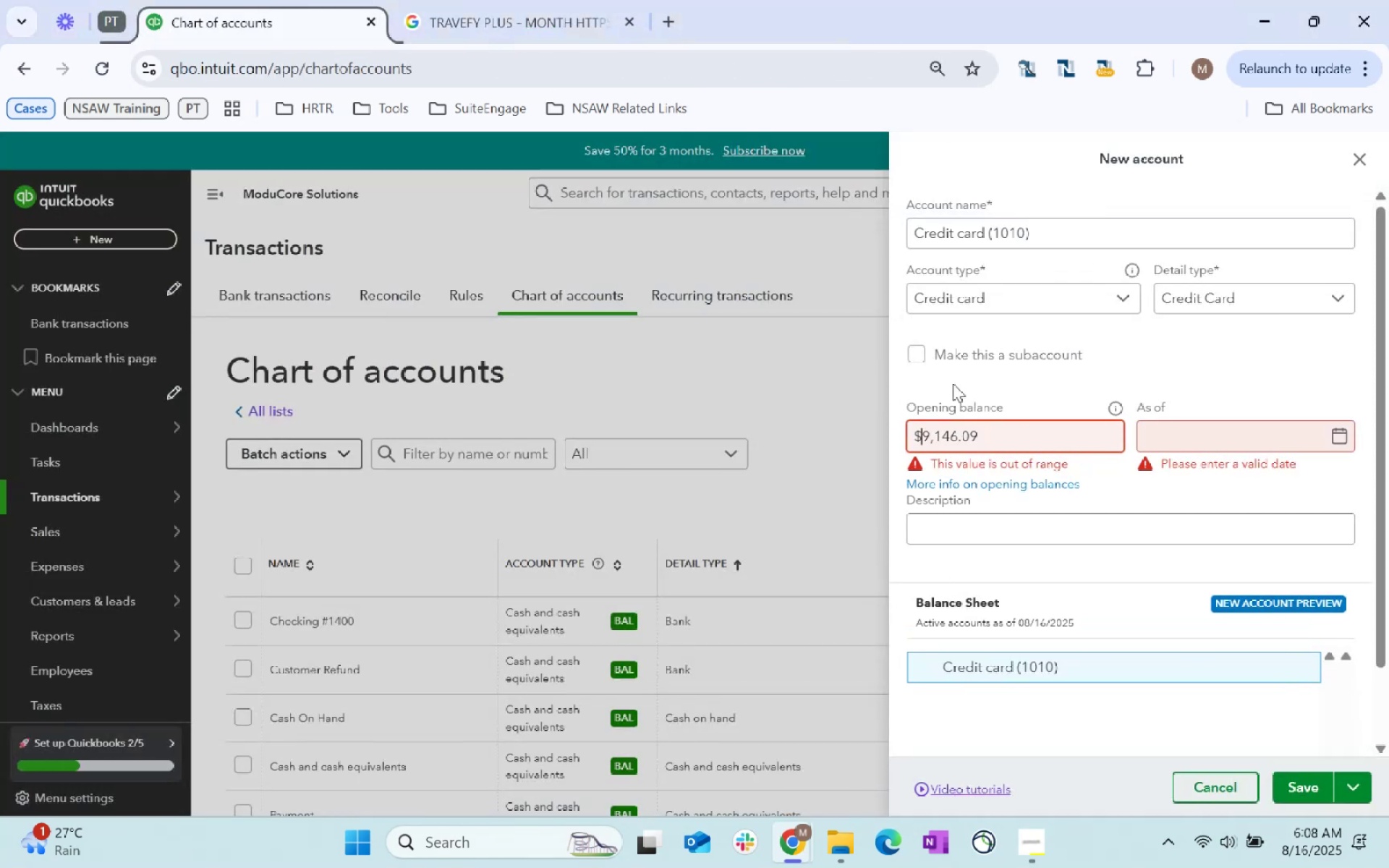 
key(Backspace)
 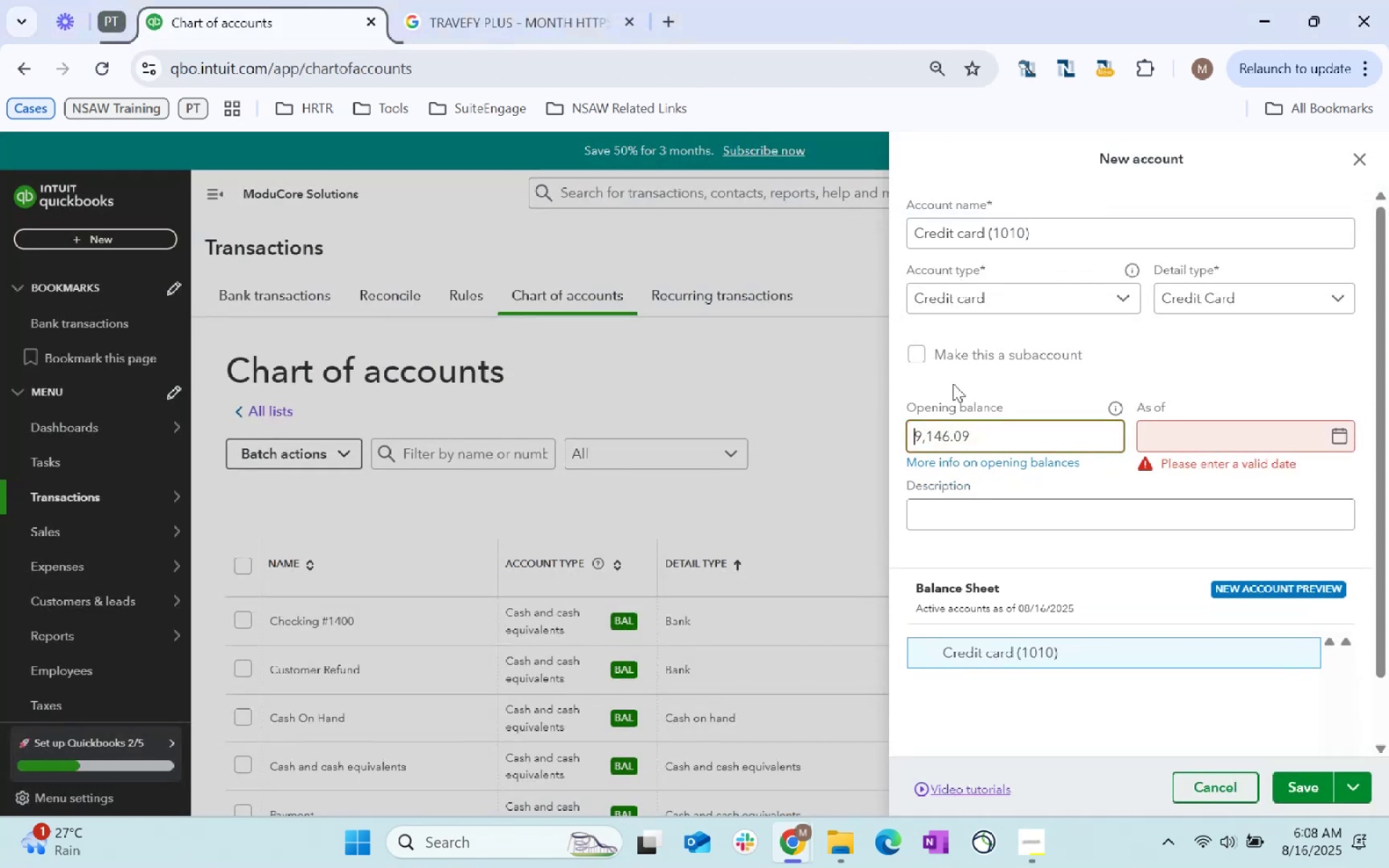 
key(Tab)
 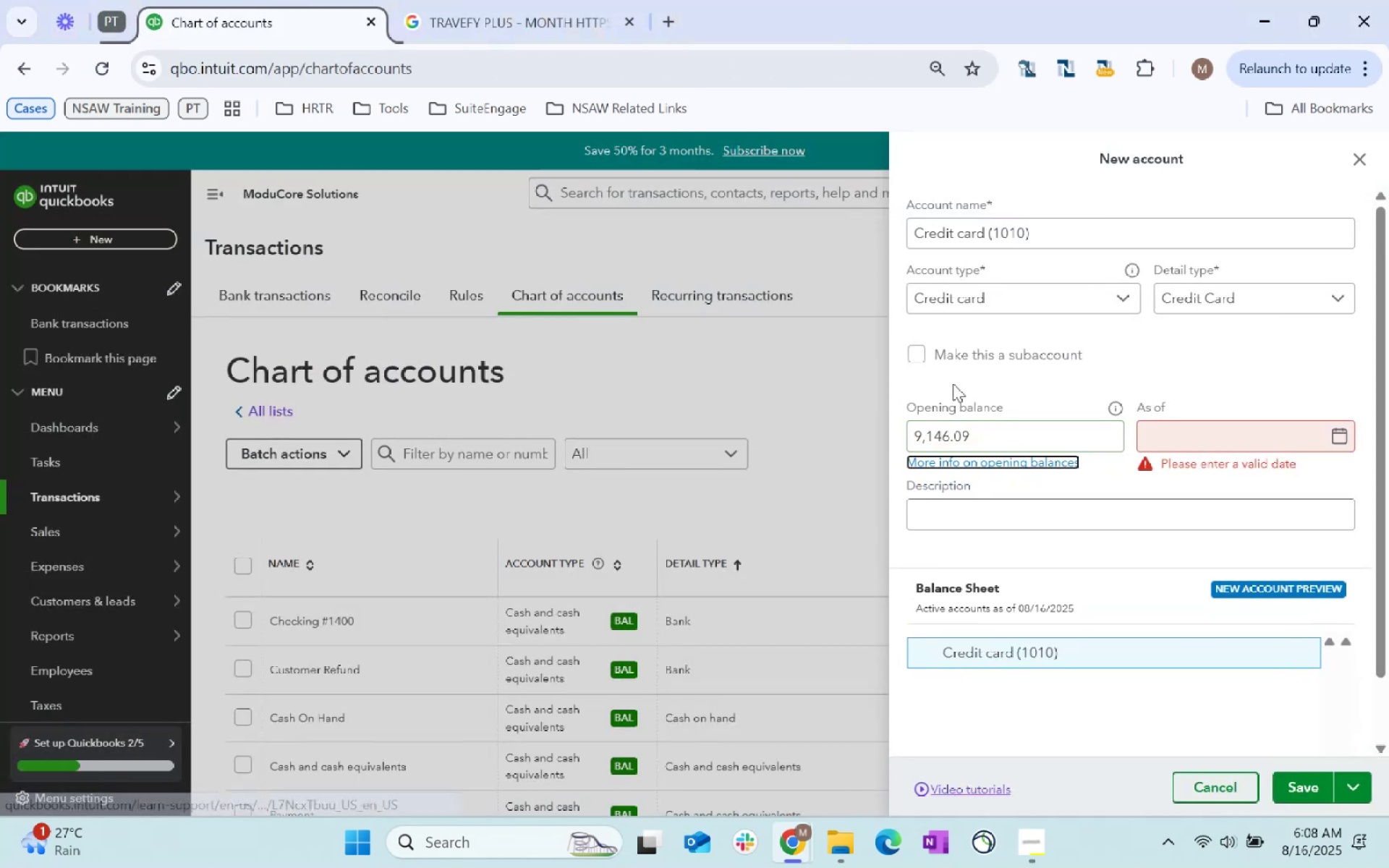 
key(Tab)
 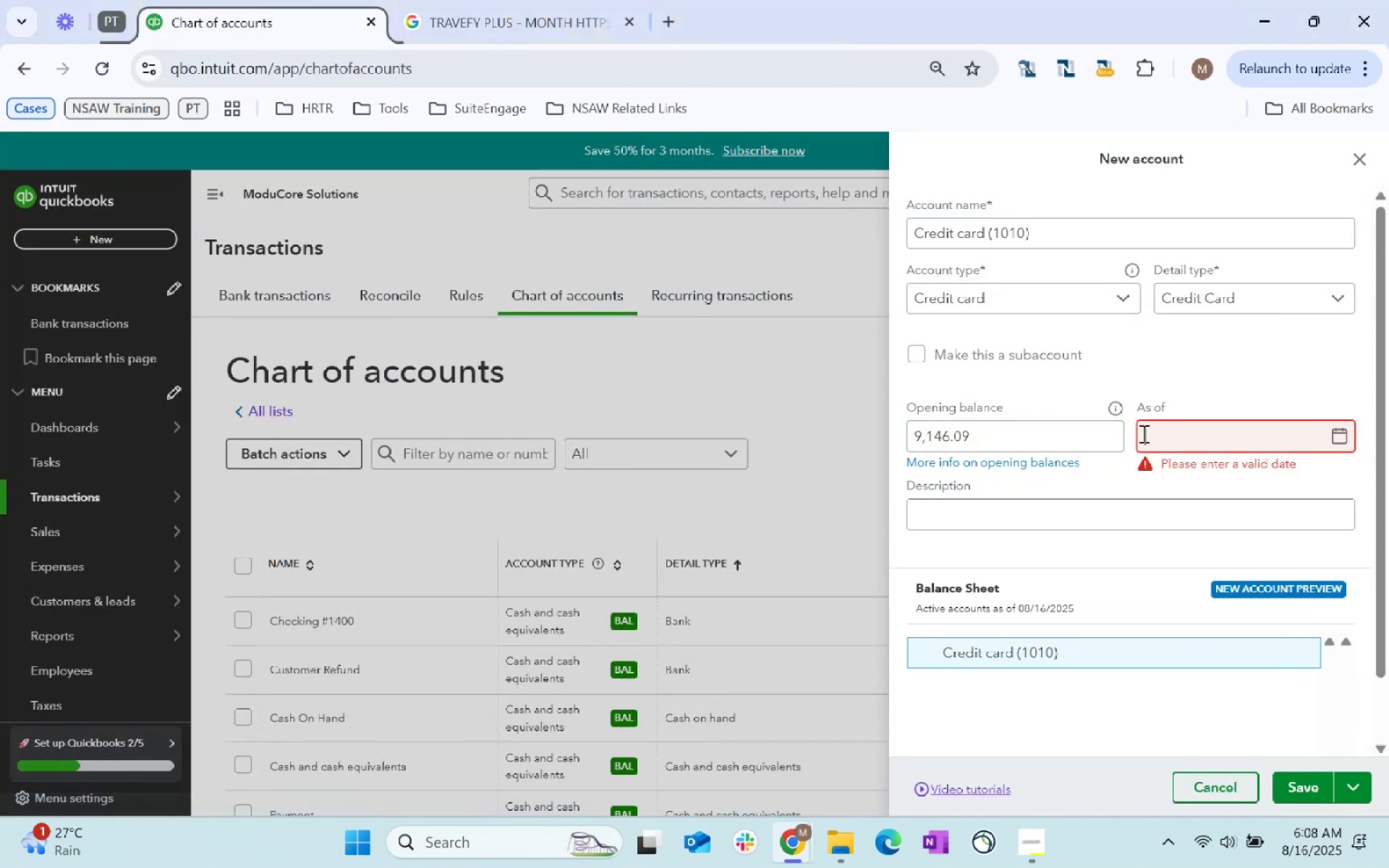 
key(Alt+AltLeft)
 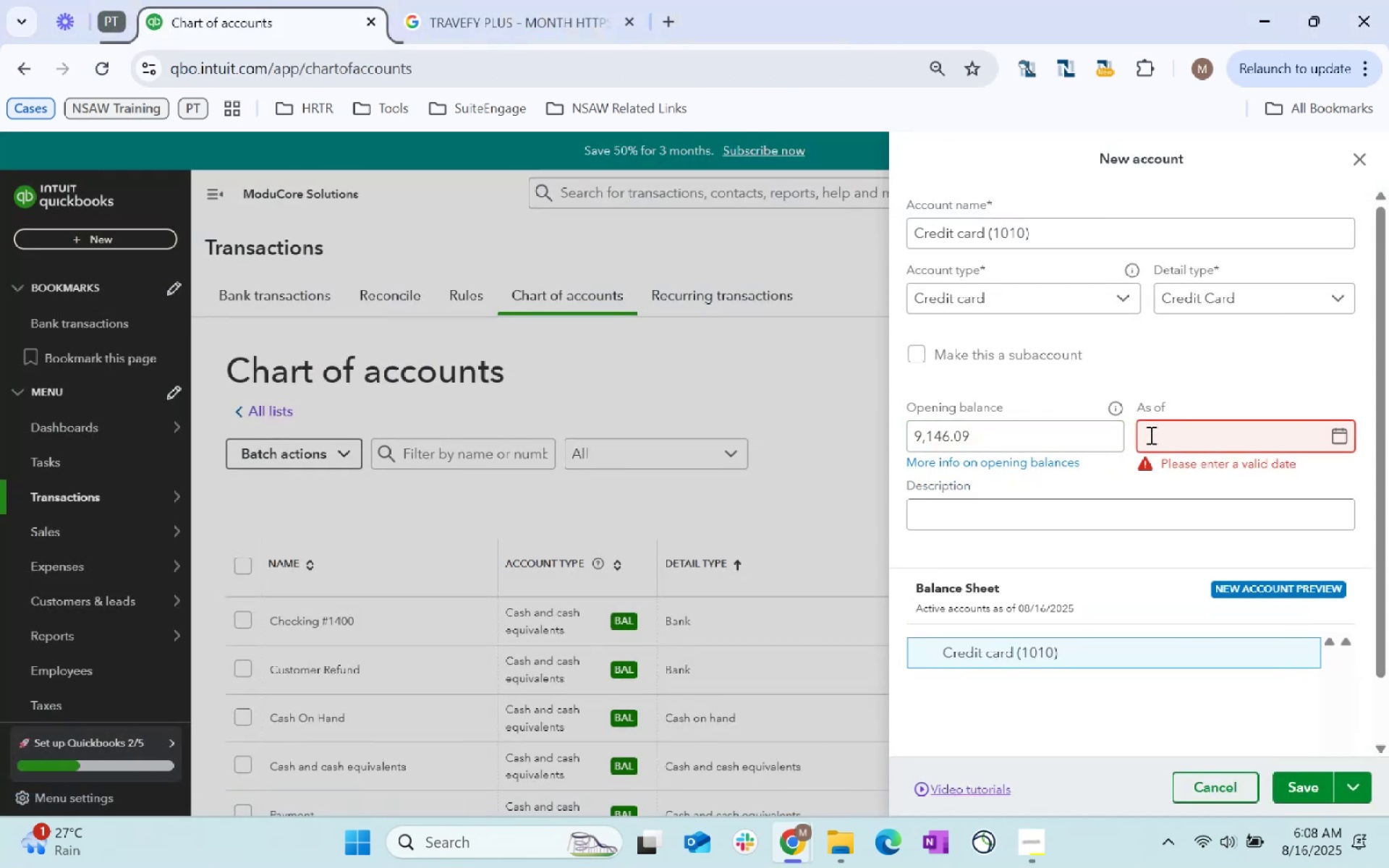 
key(Alt+Tab)
 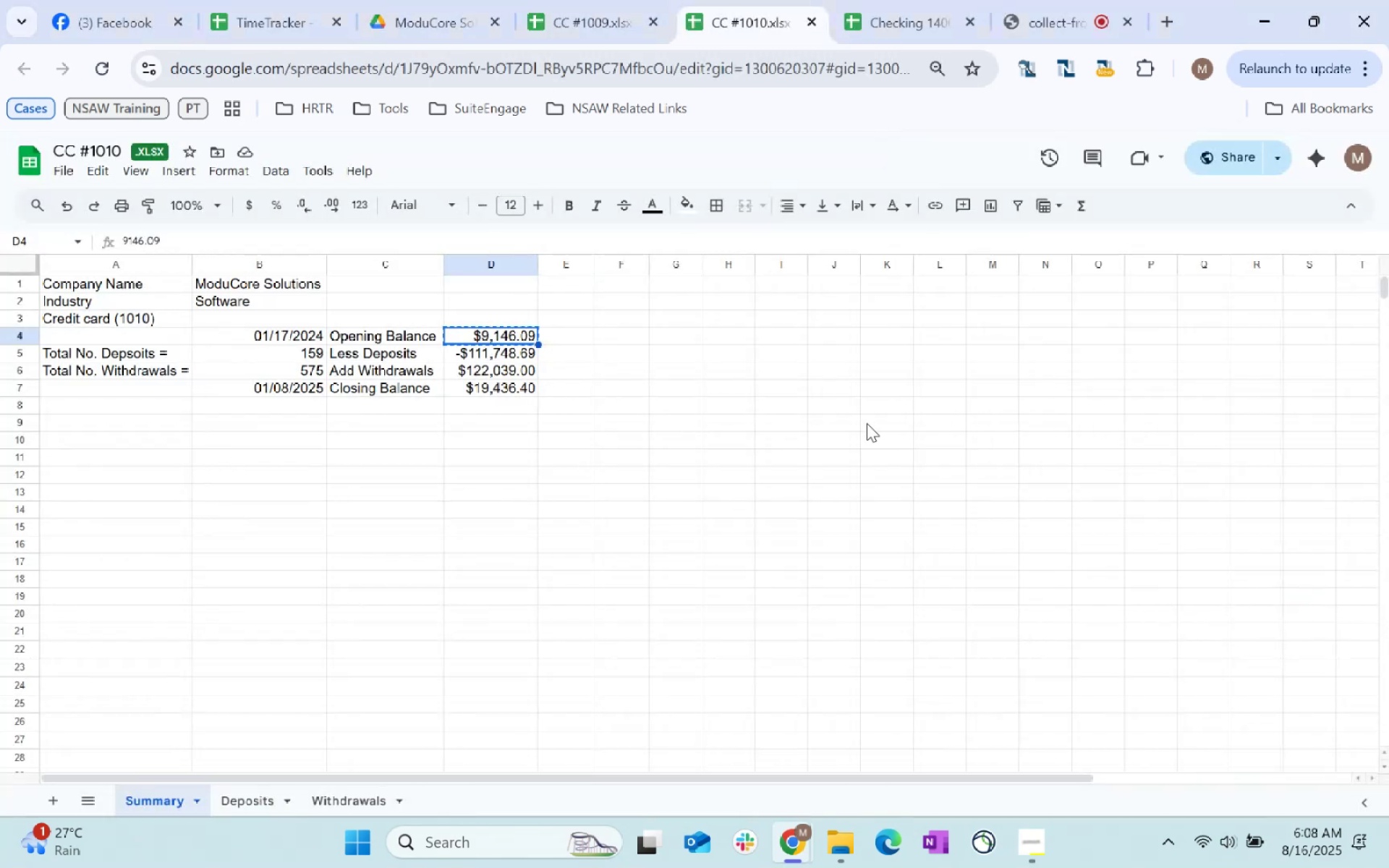 
key(Alt+AltLeft)
 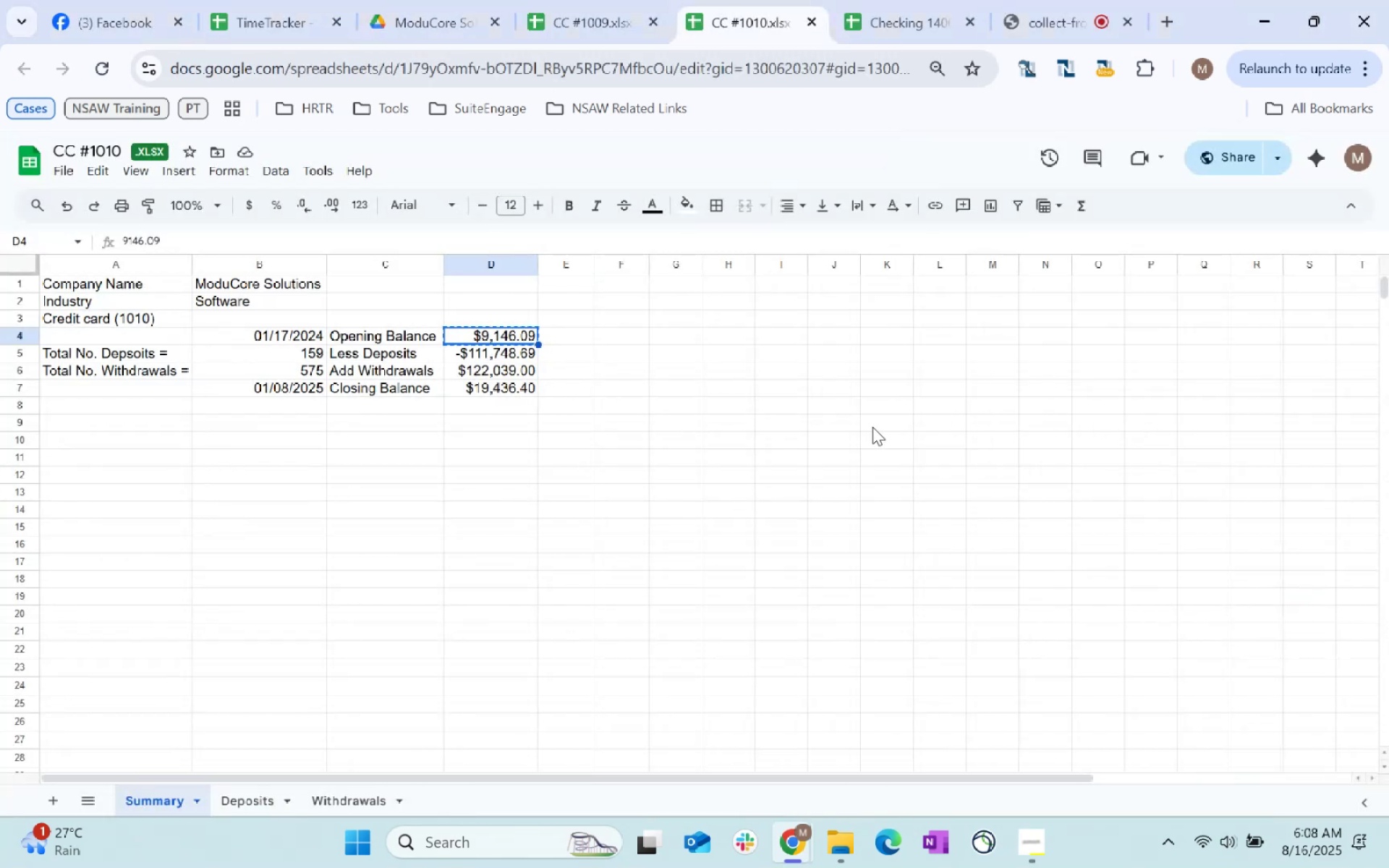 
key(Tab)
type(1/17/2024)
 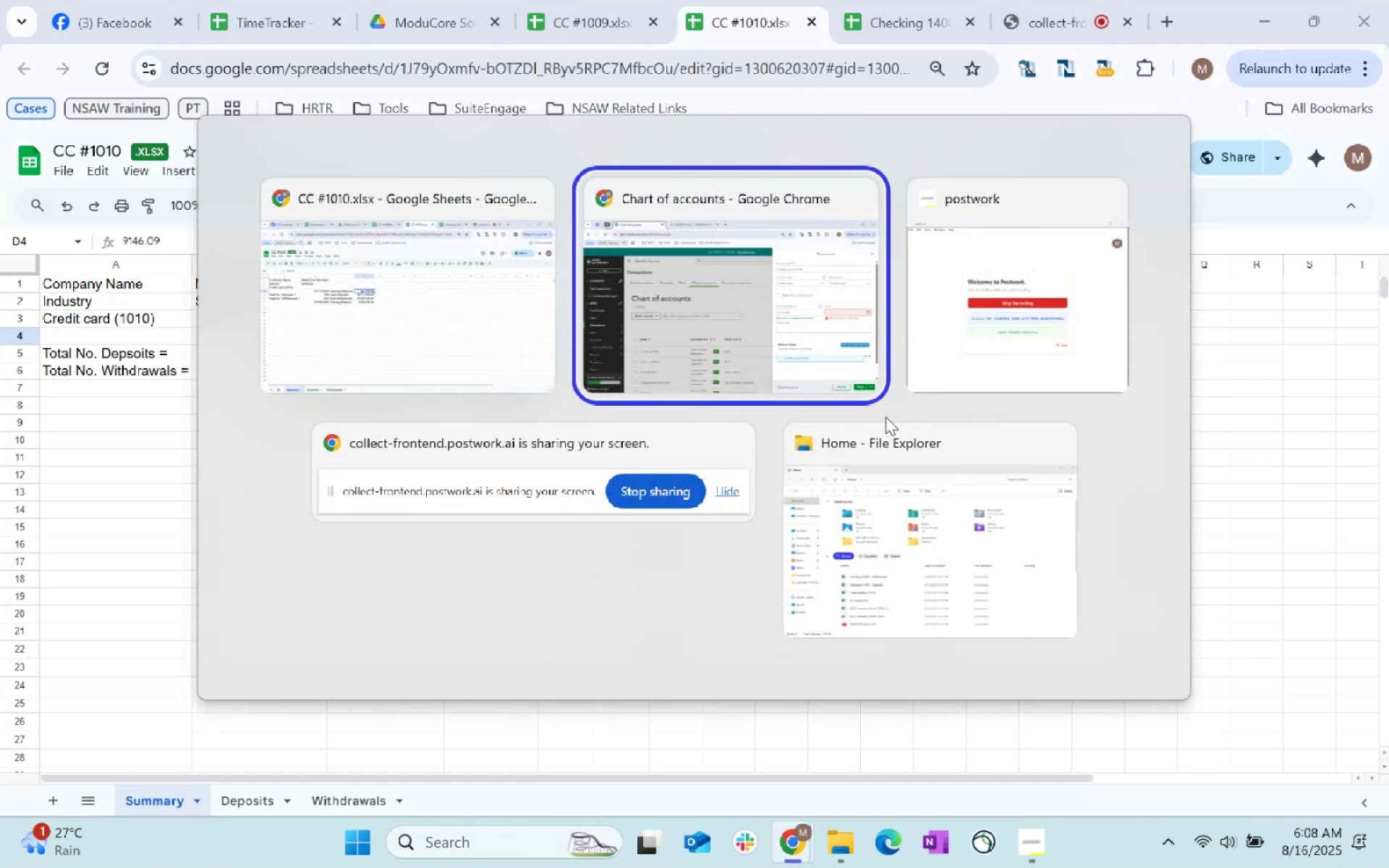 
left_click([794, 349])
 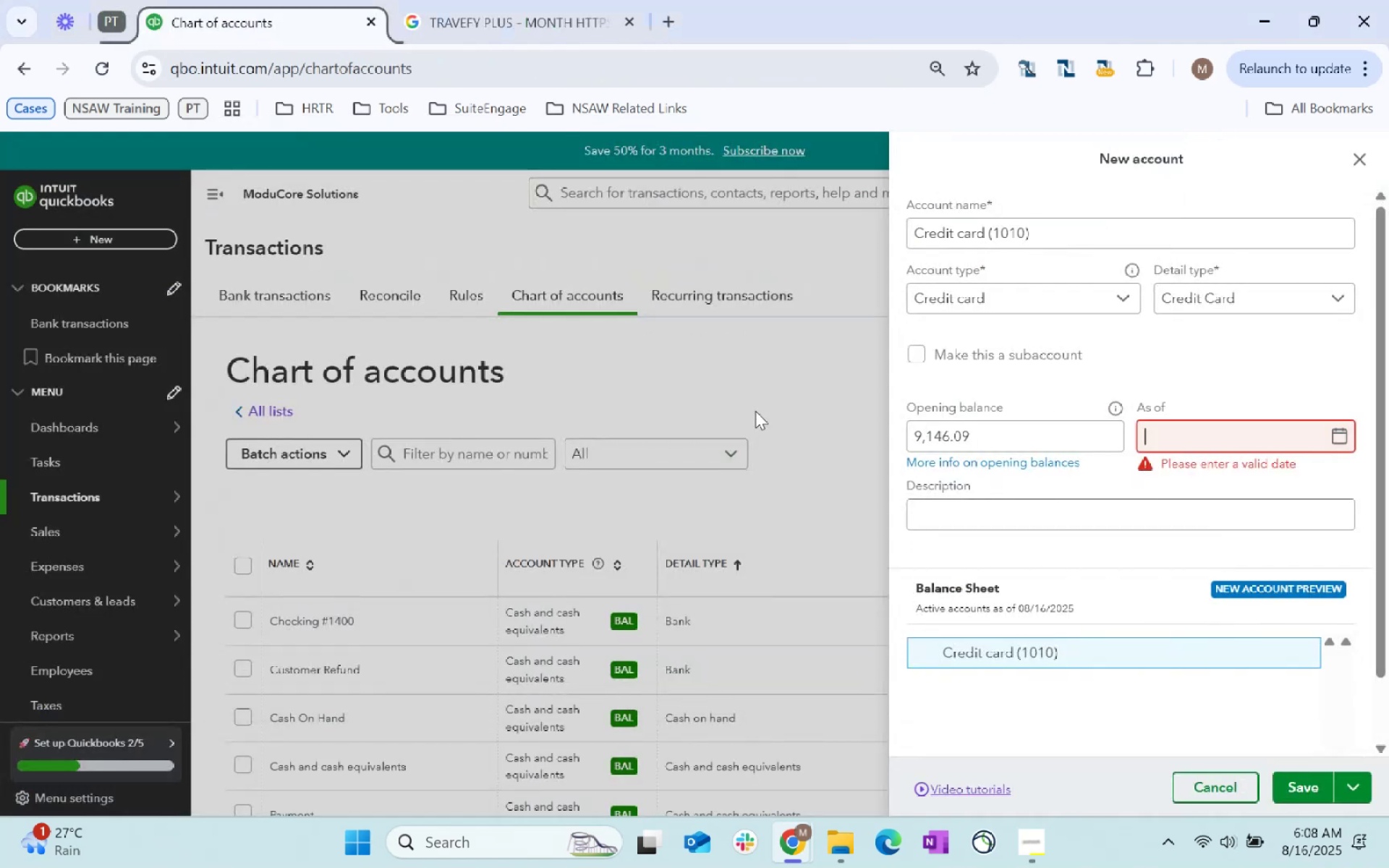 
type(1/17/1)
key(Backspace)
type(2024)
 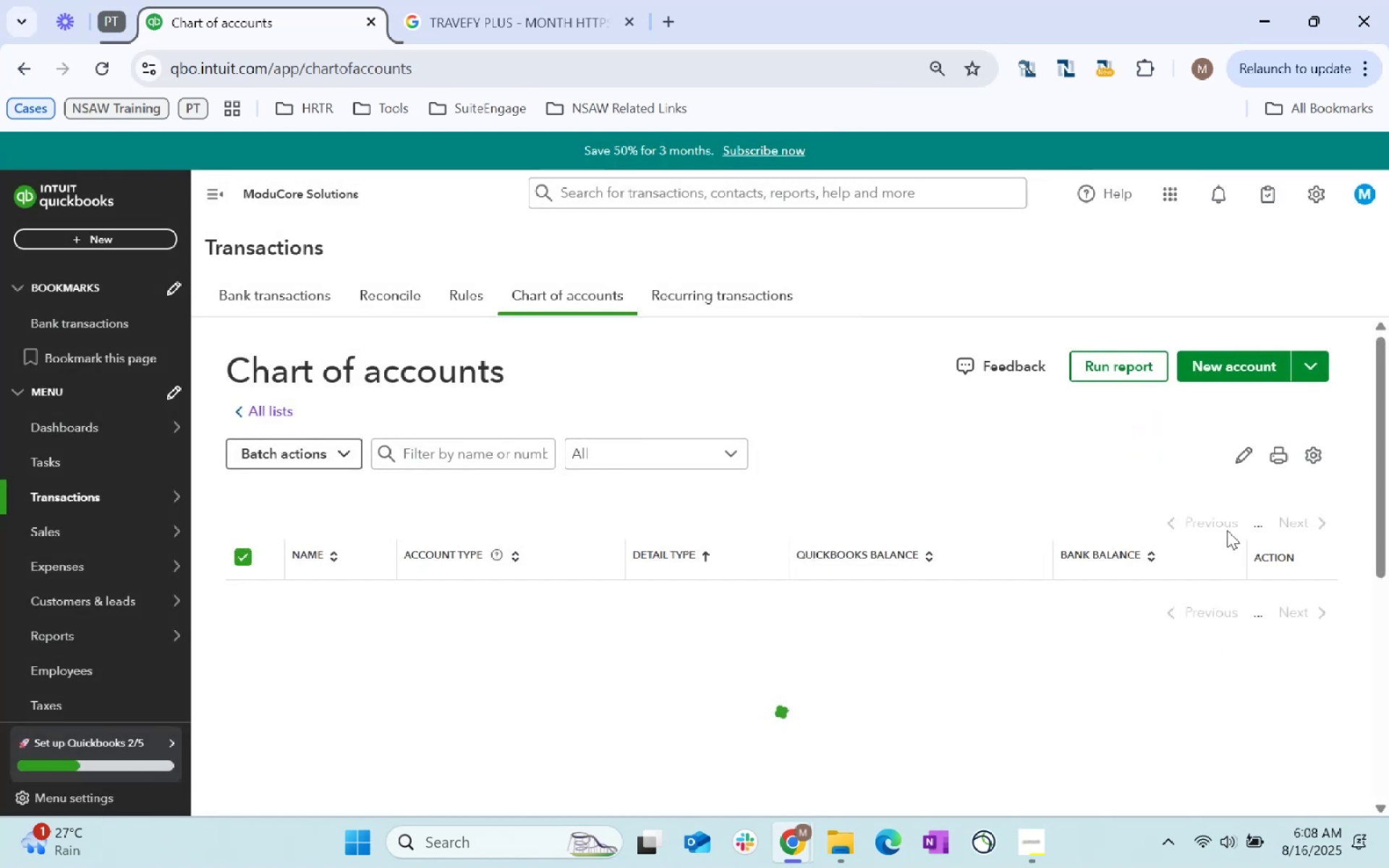 
wait(5.55)
 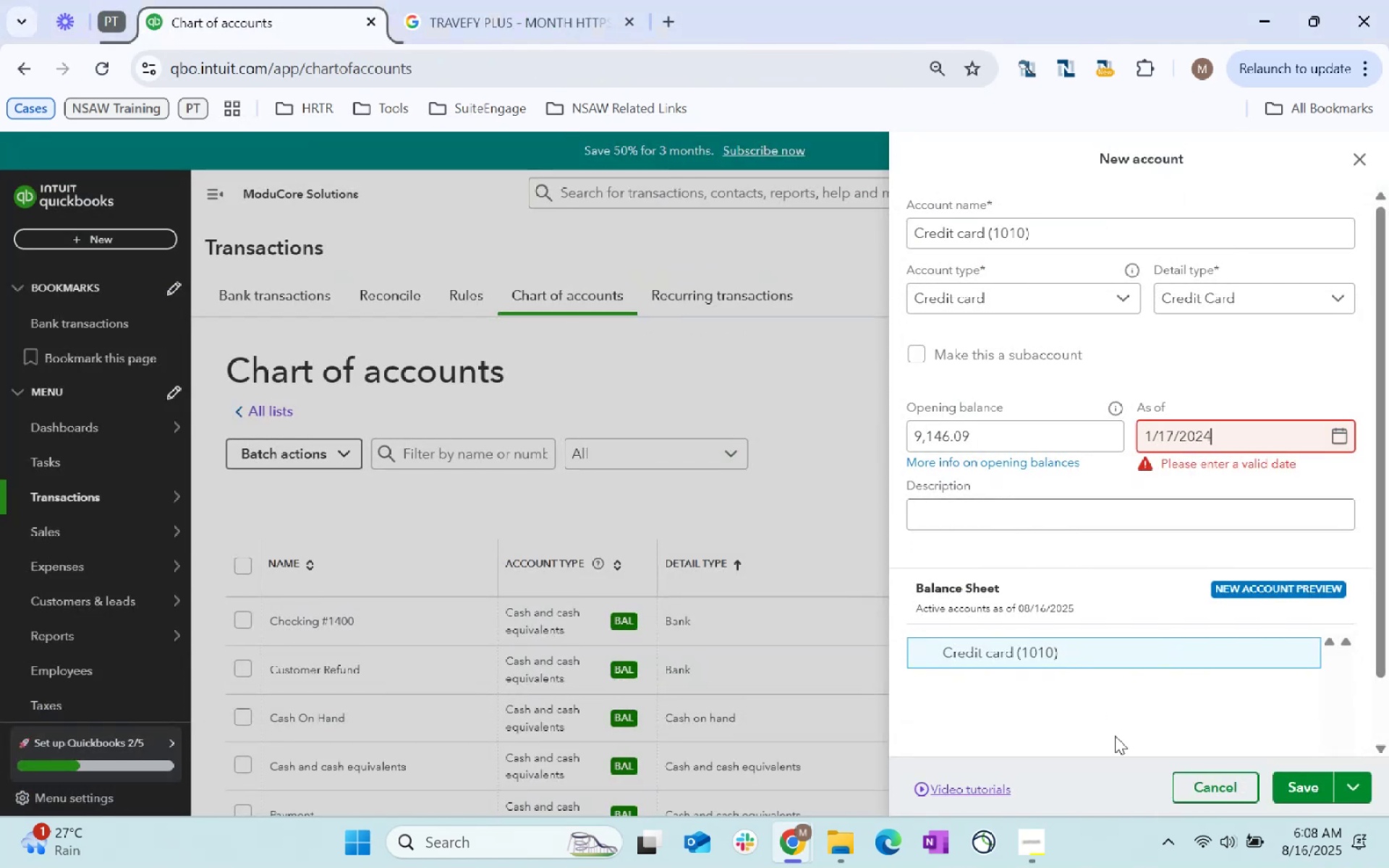 
left_click([297, 294])
 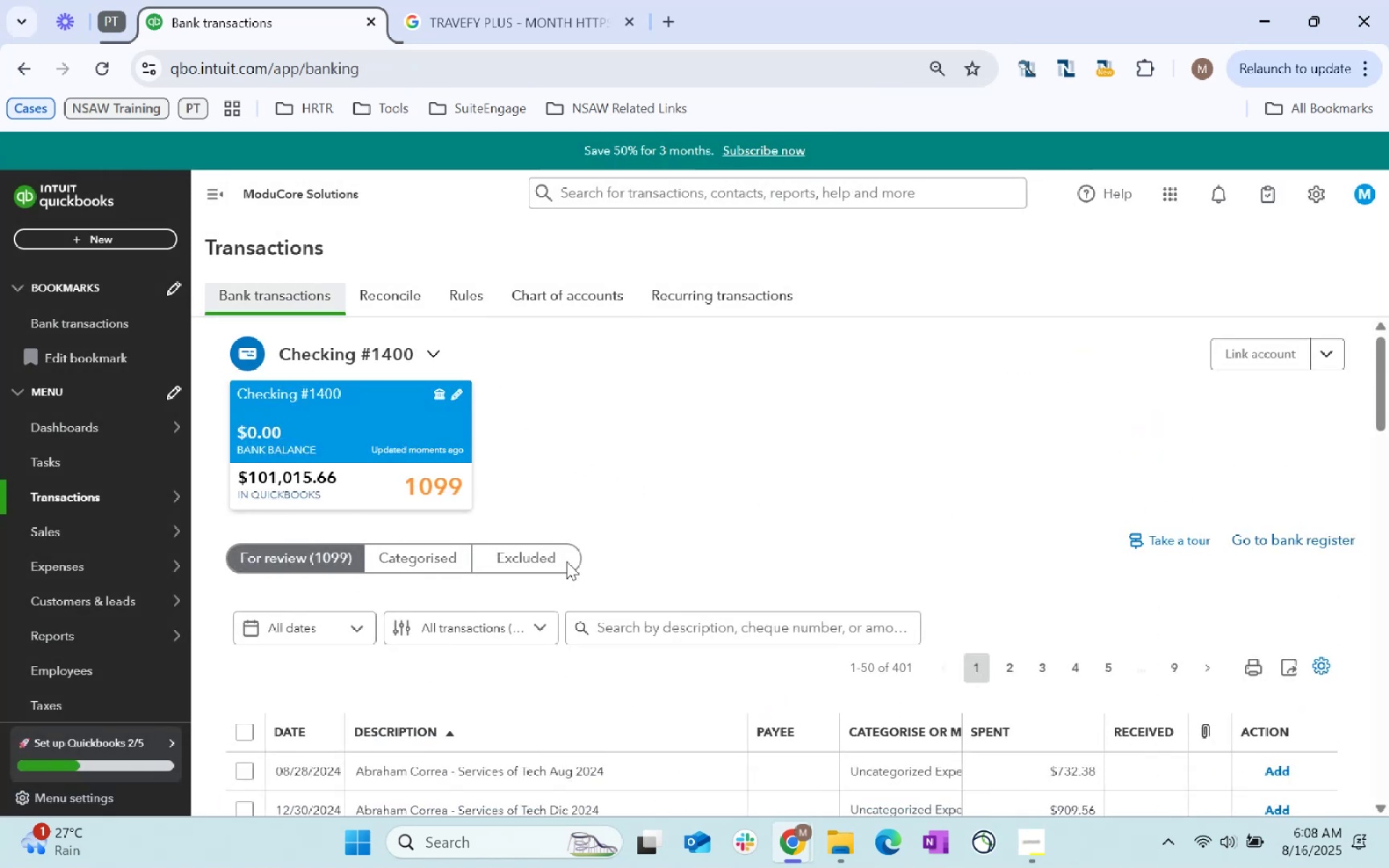 
left_click([1322, 363])
 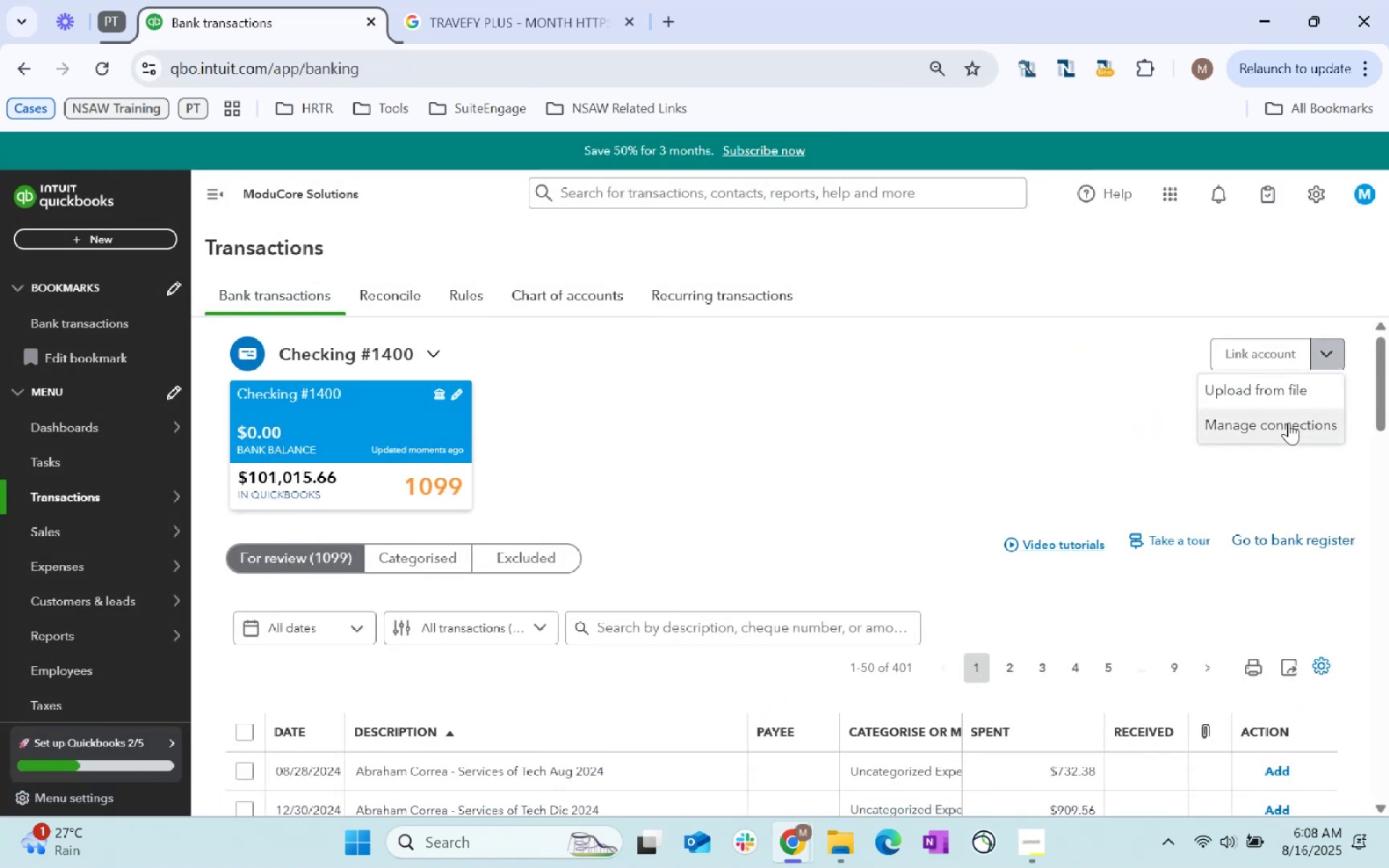 
left_click([1281, 399])
 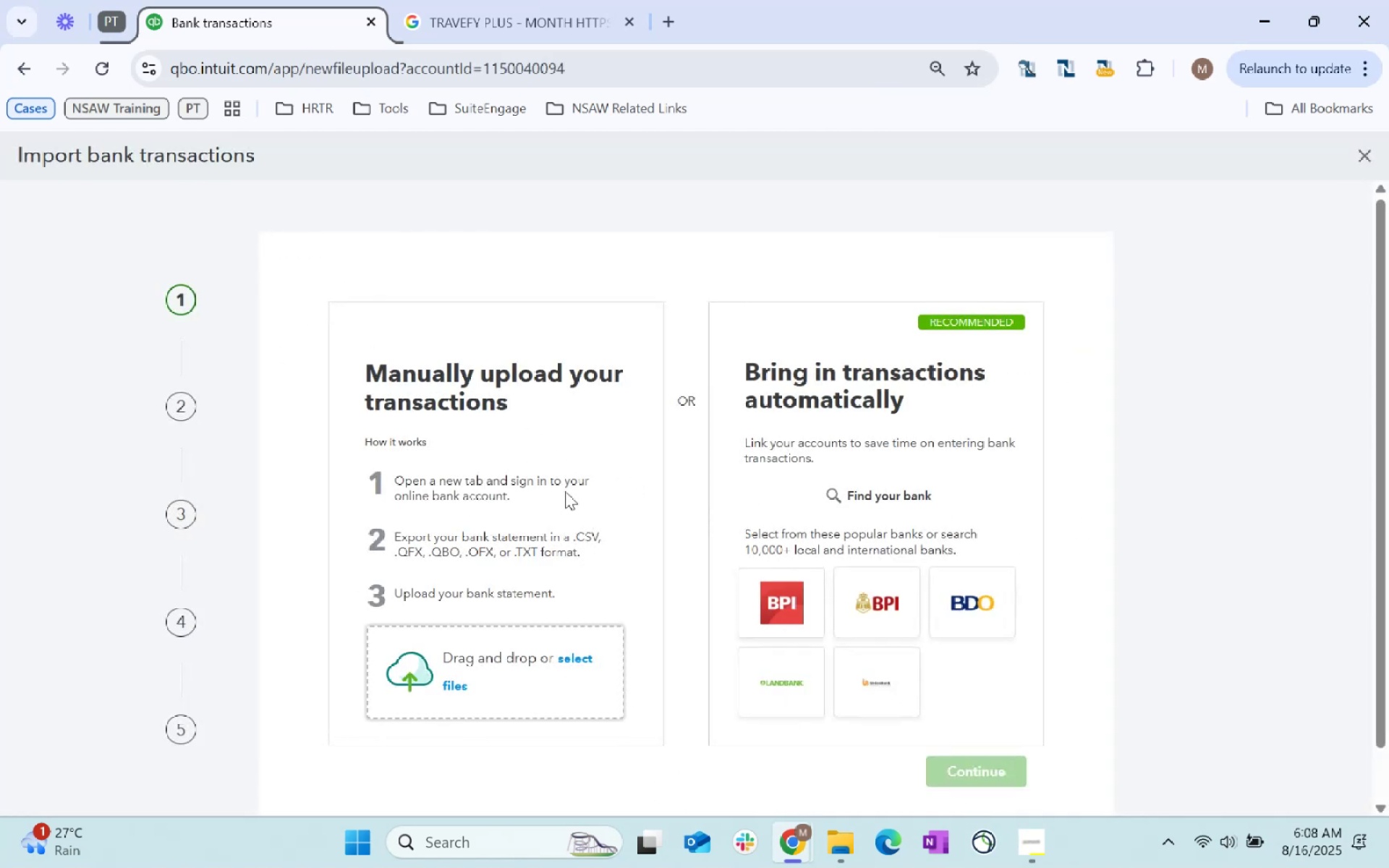 
key(Alt+AltLeft)
 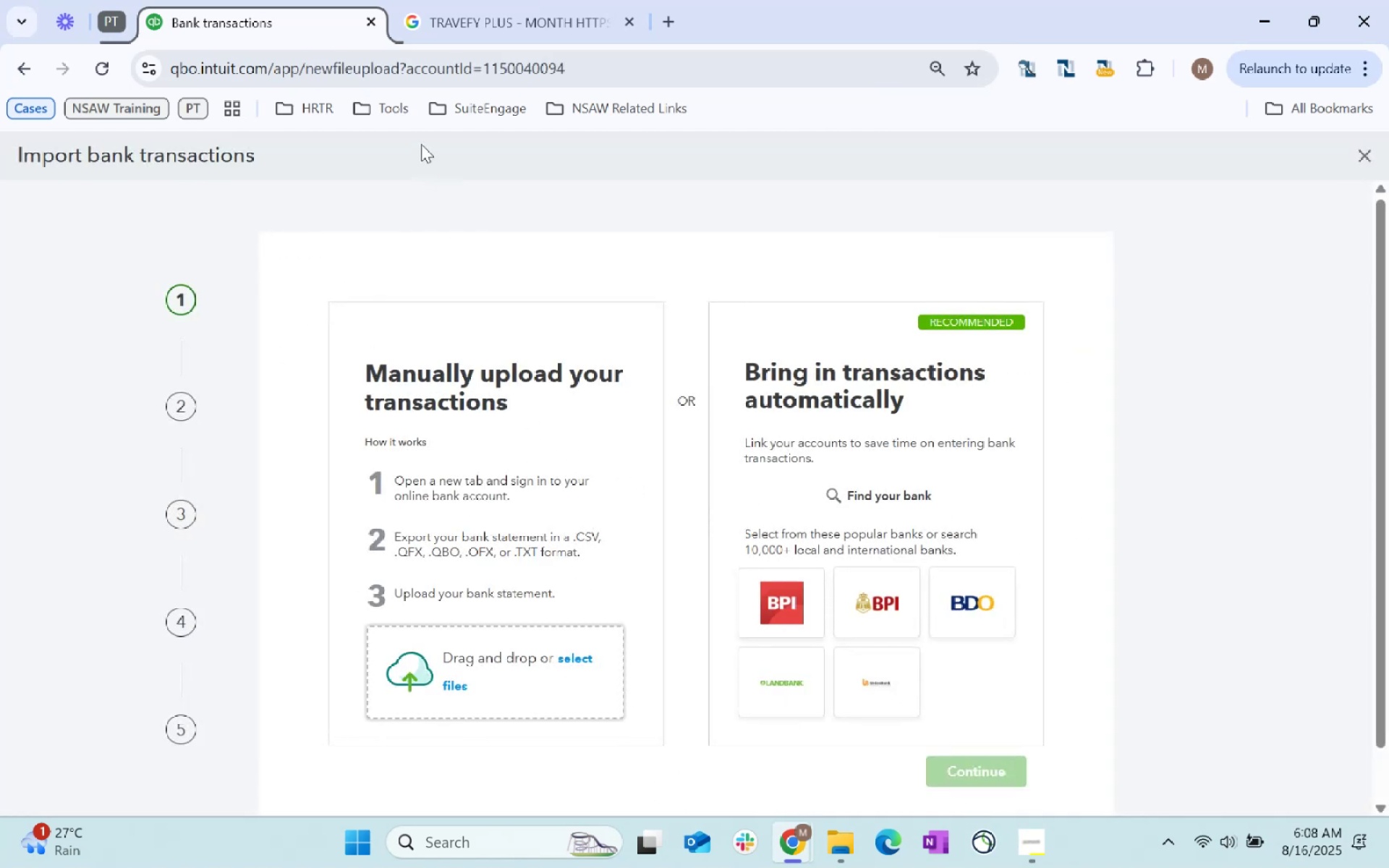 
key(Alt+Tab)
 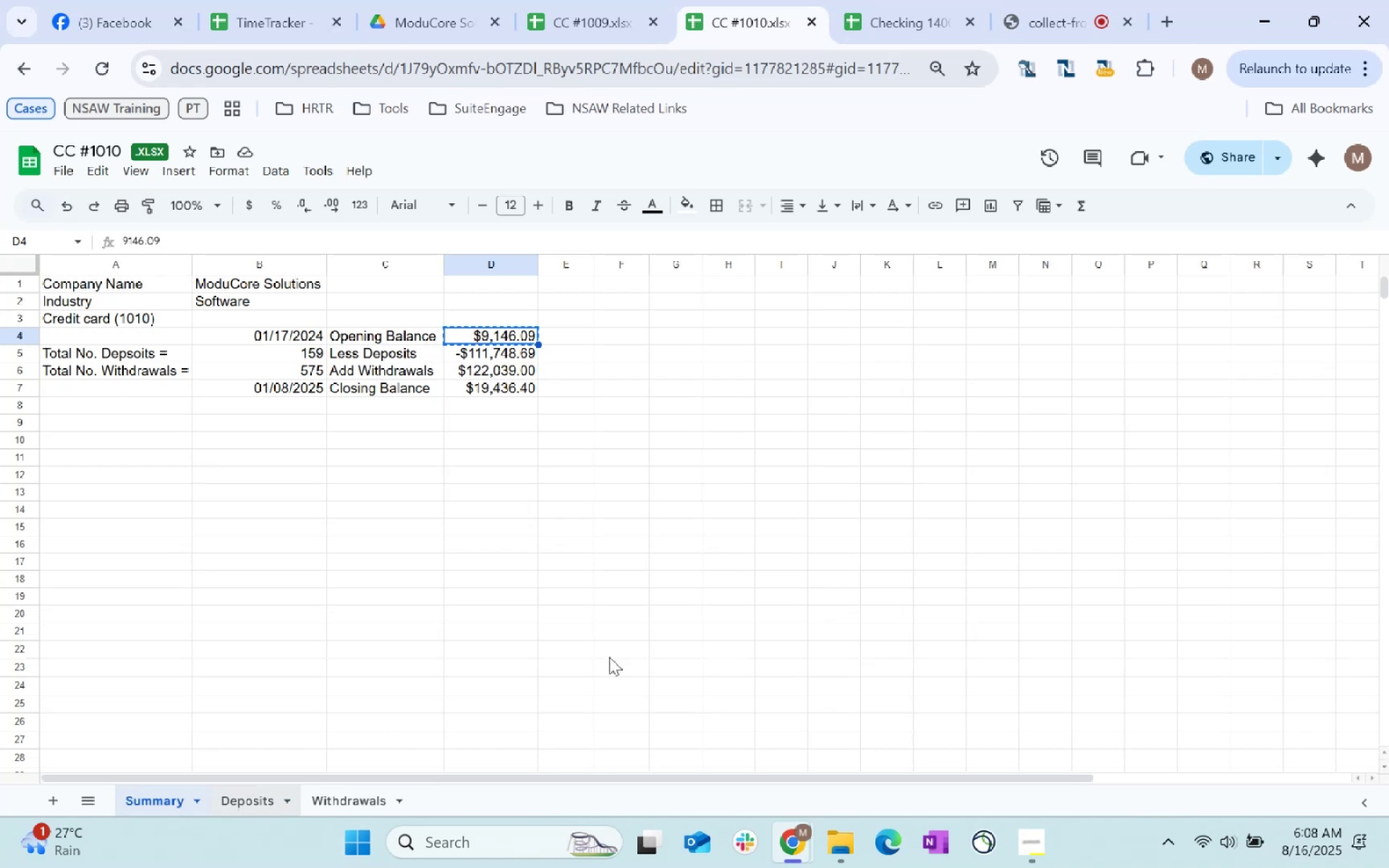 
key(Control+Shift+ArrowRight)
 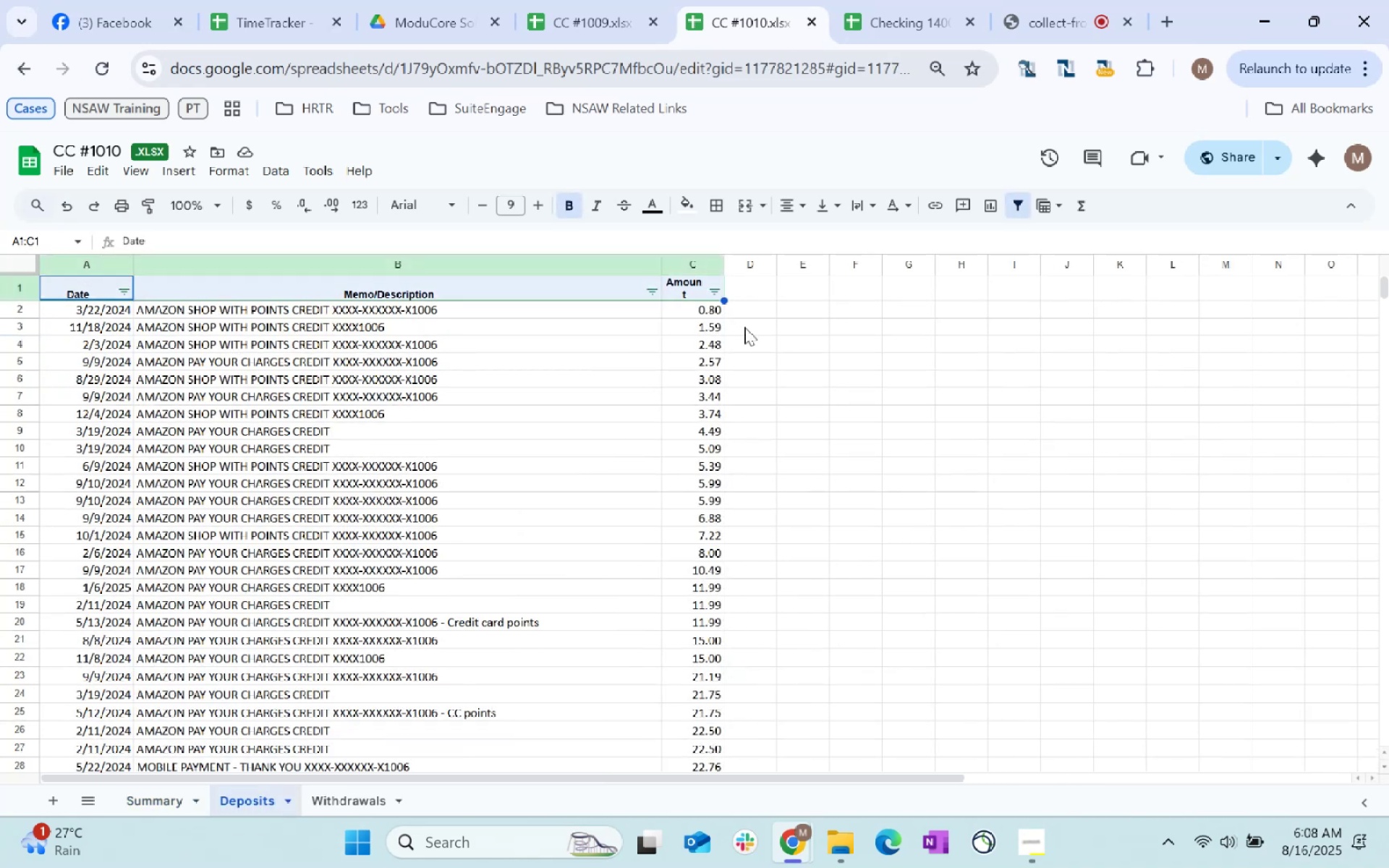 
key(Control+Shift+ArrowDown)
 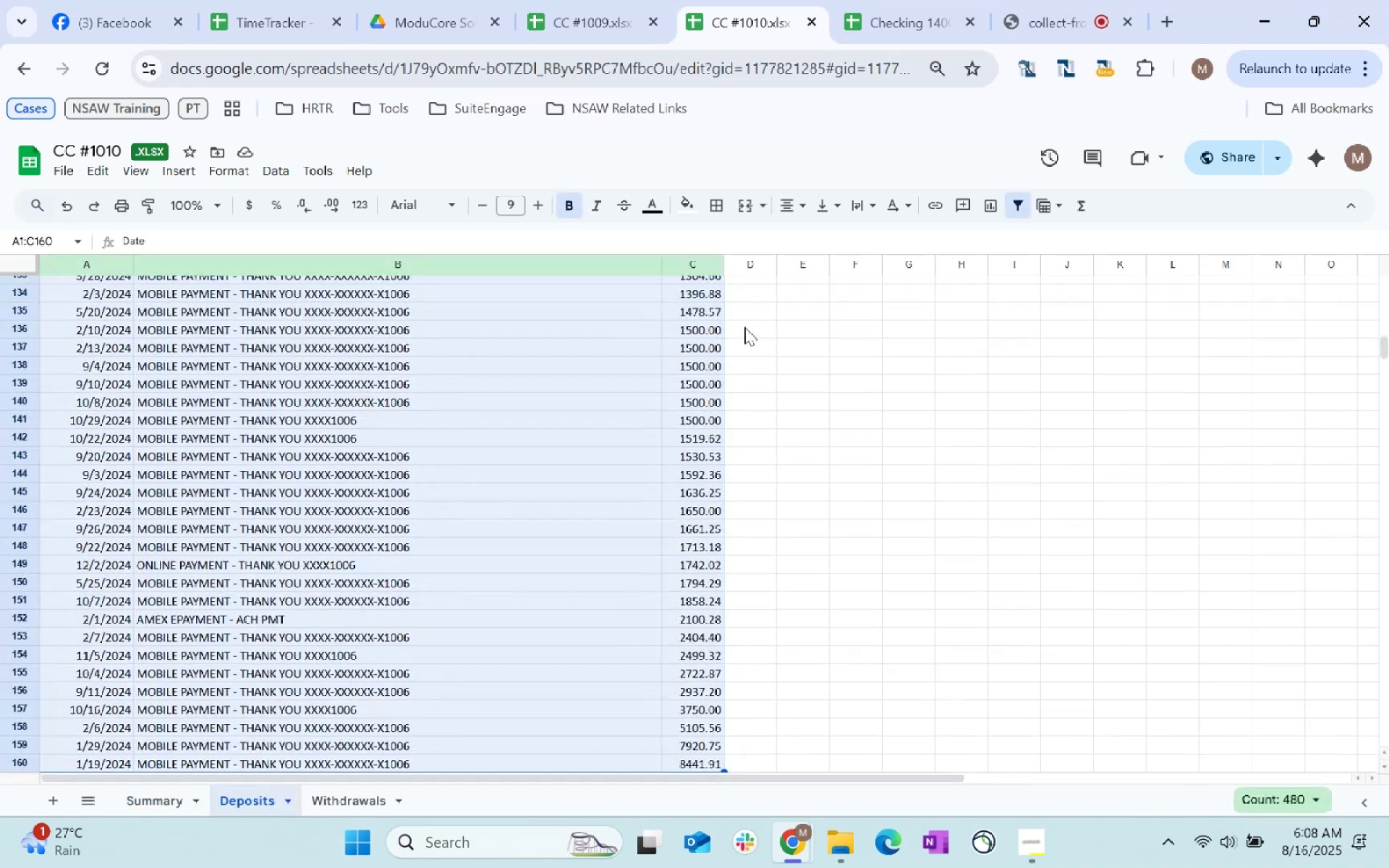 
key(Control+C)
 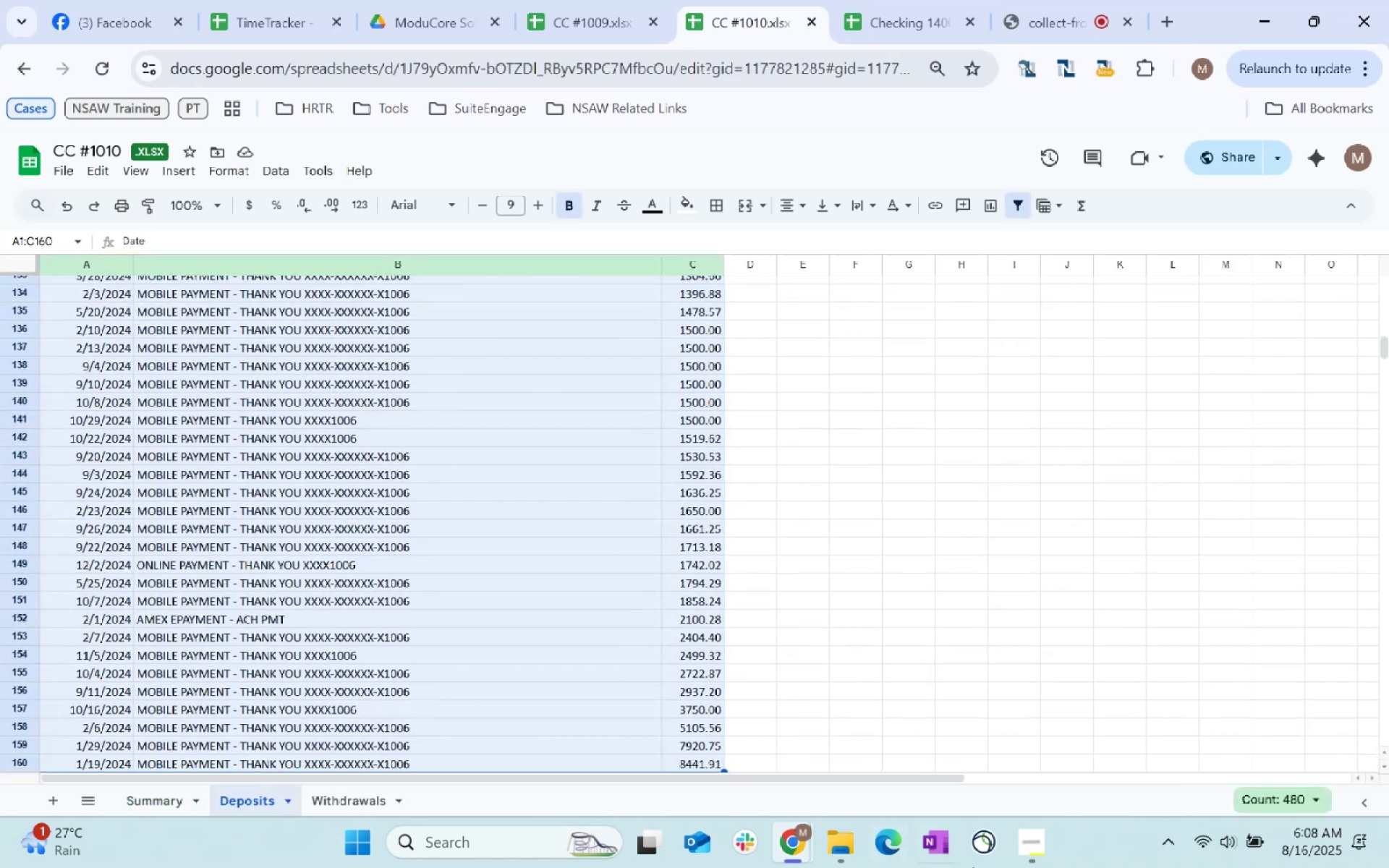 
key(Control+C)
 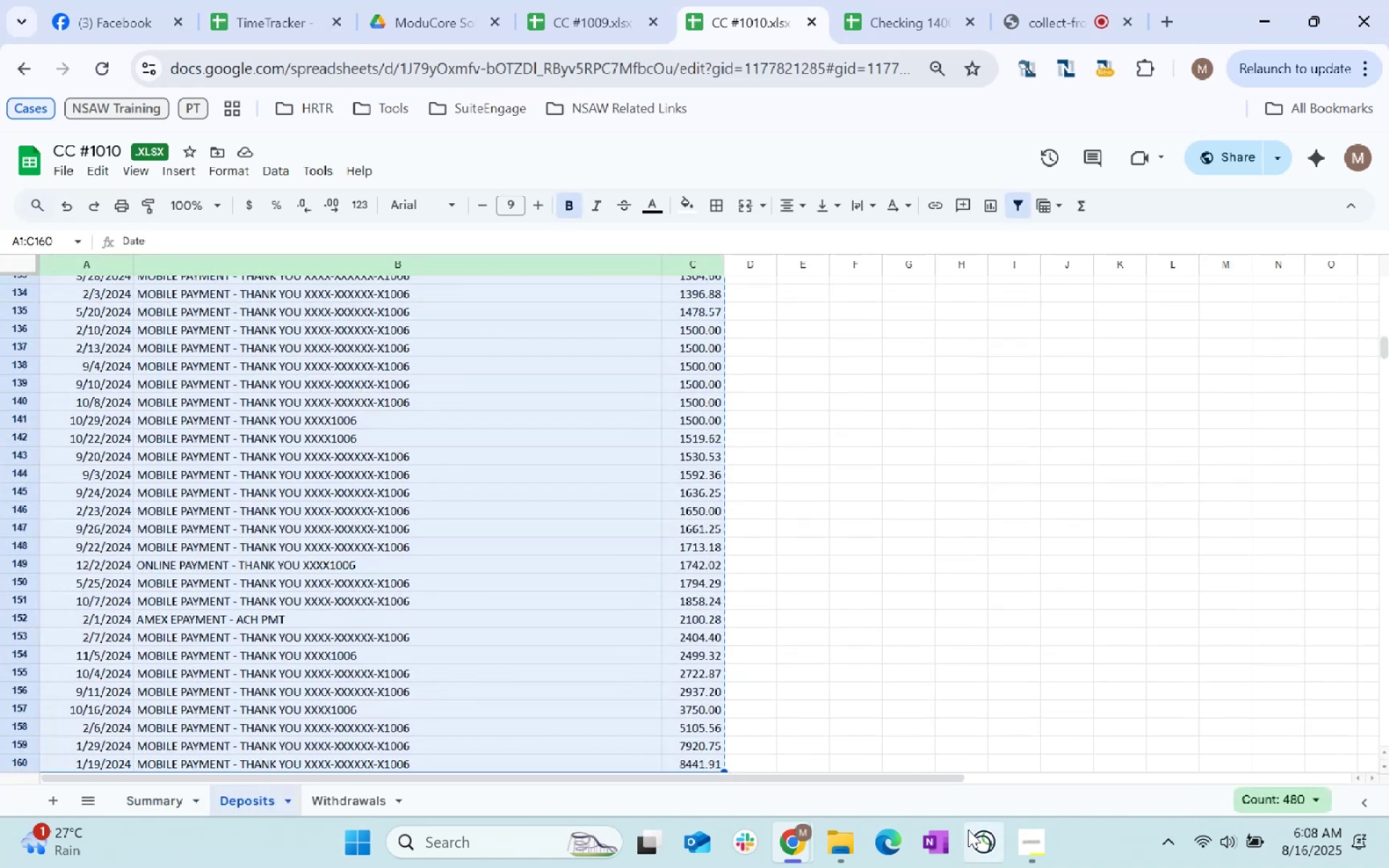 
key(Control+C)
 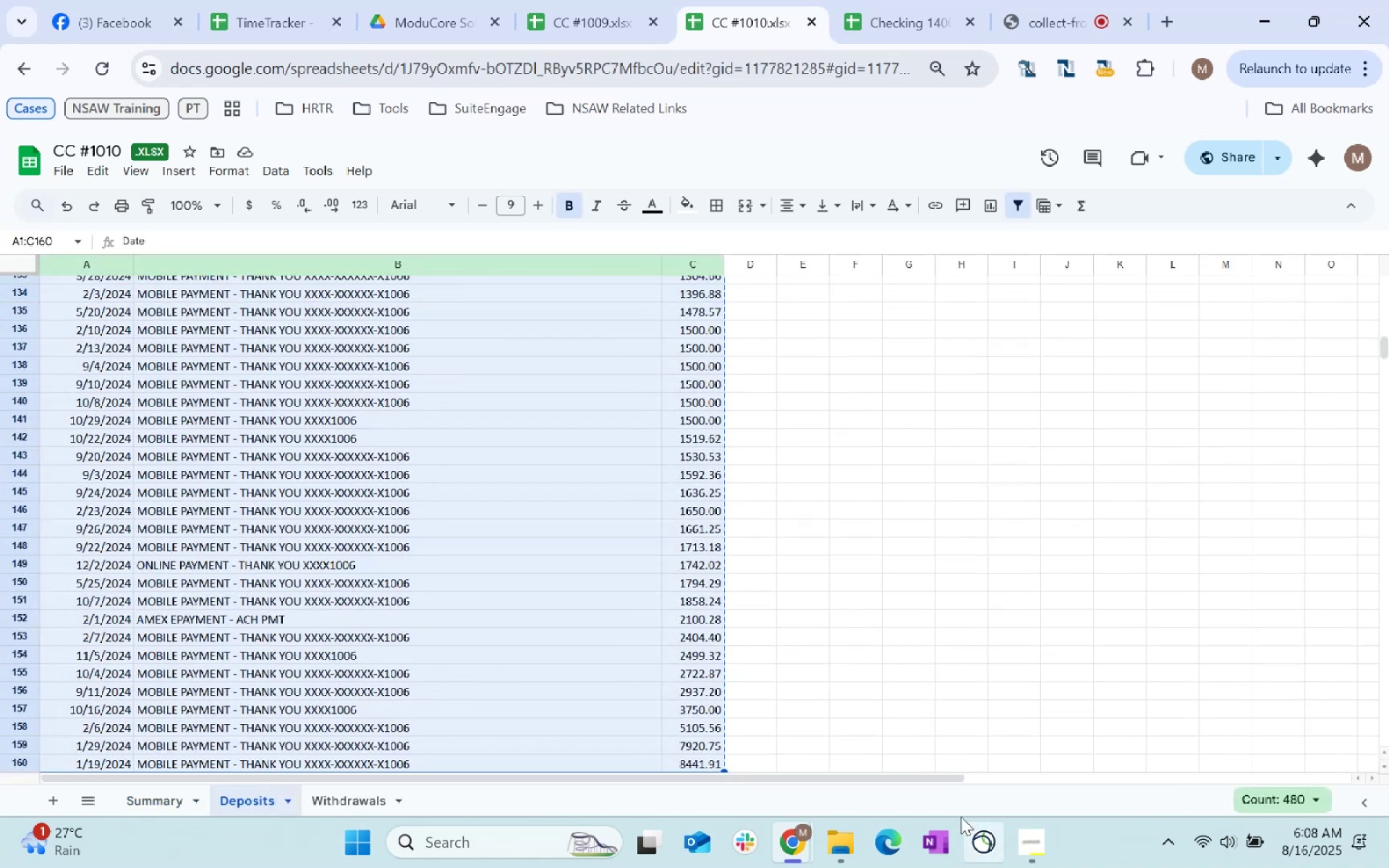 
key(Control+C)
 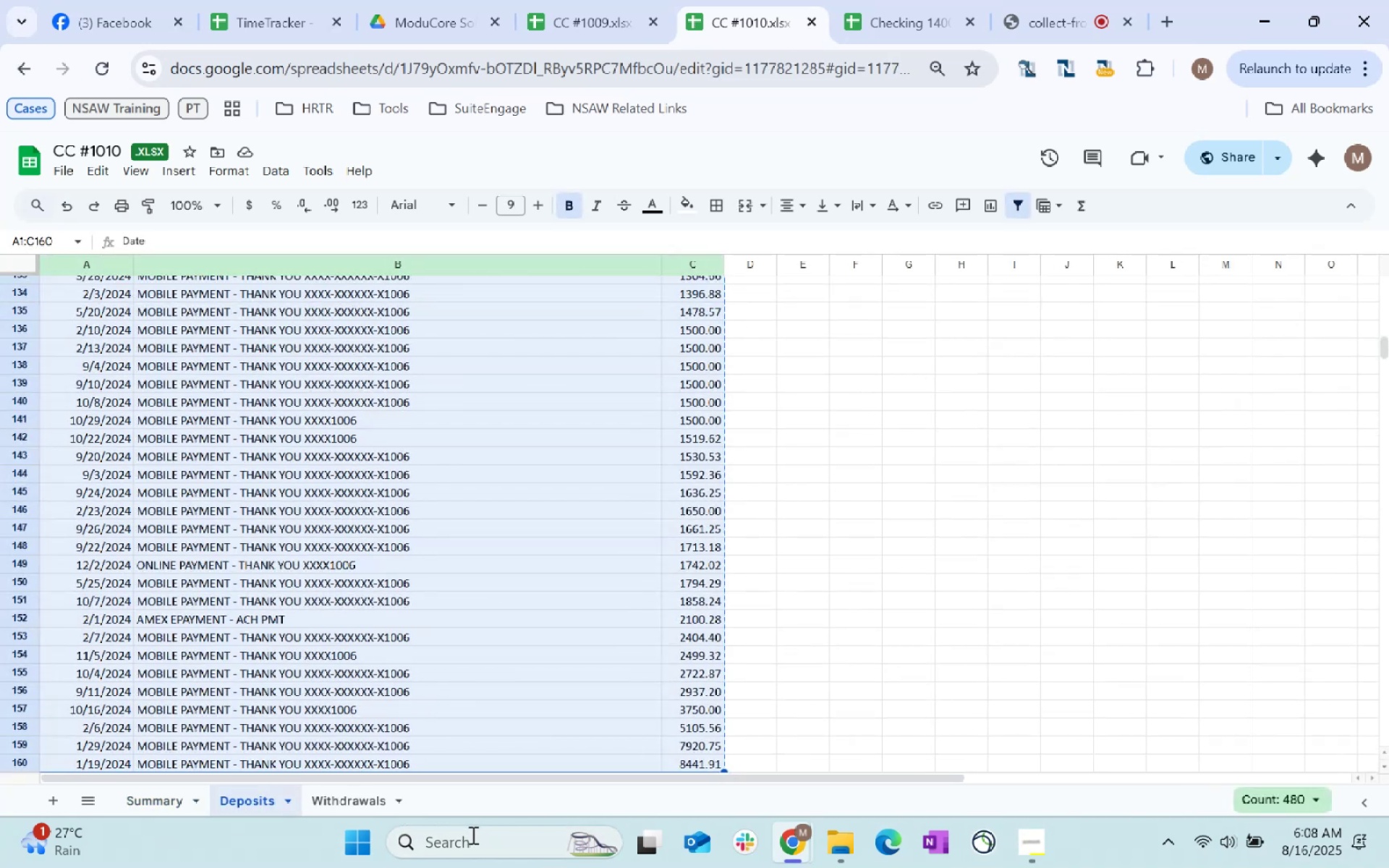 
key(Meta+MetaLeft)
 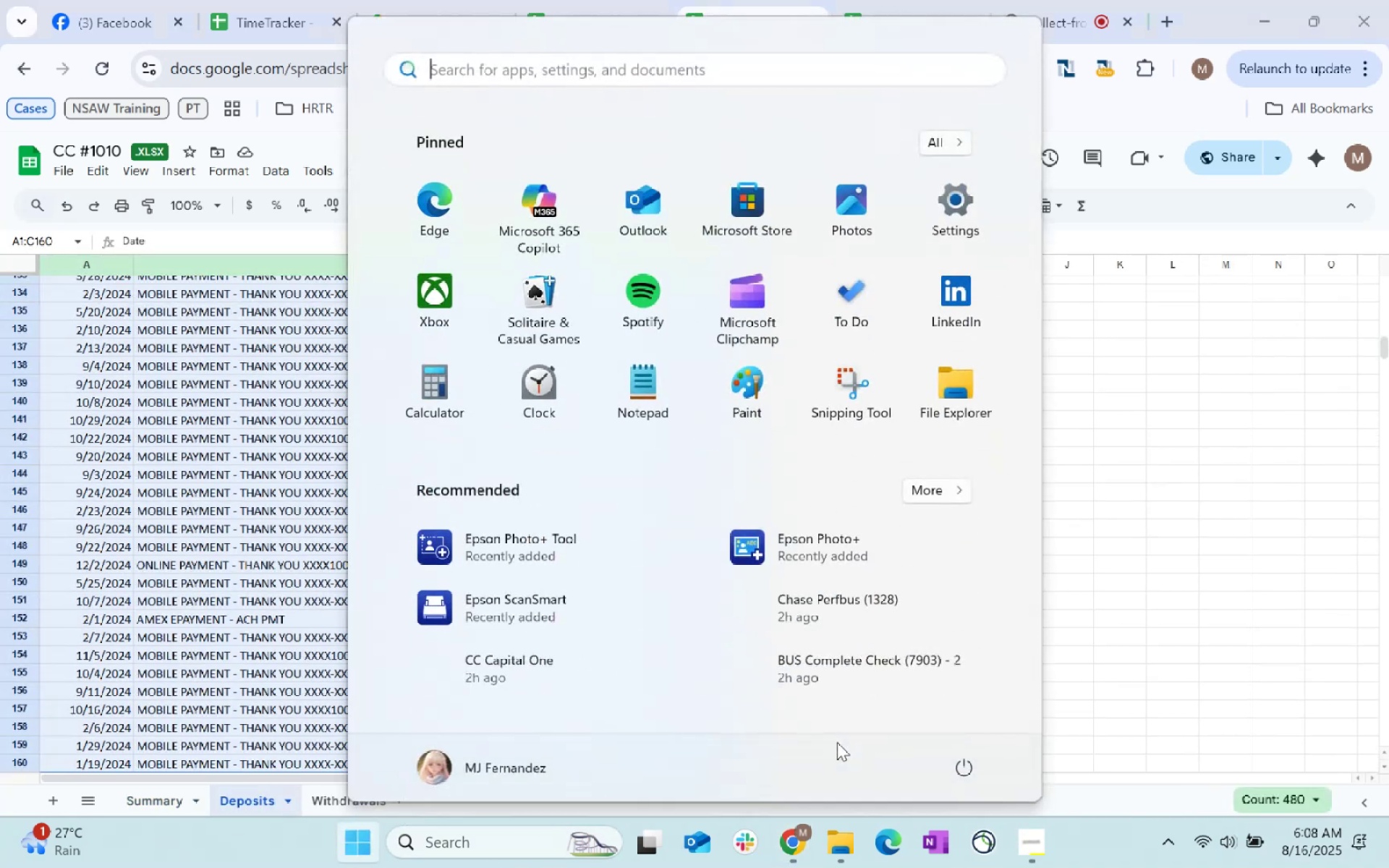 
type(excel)
 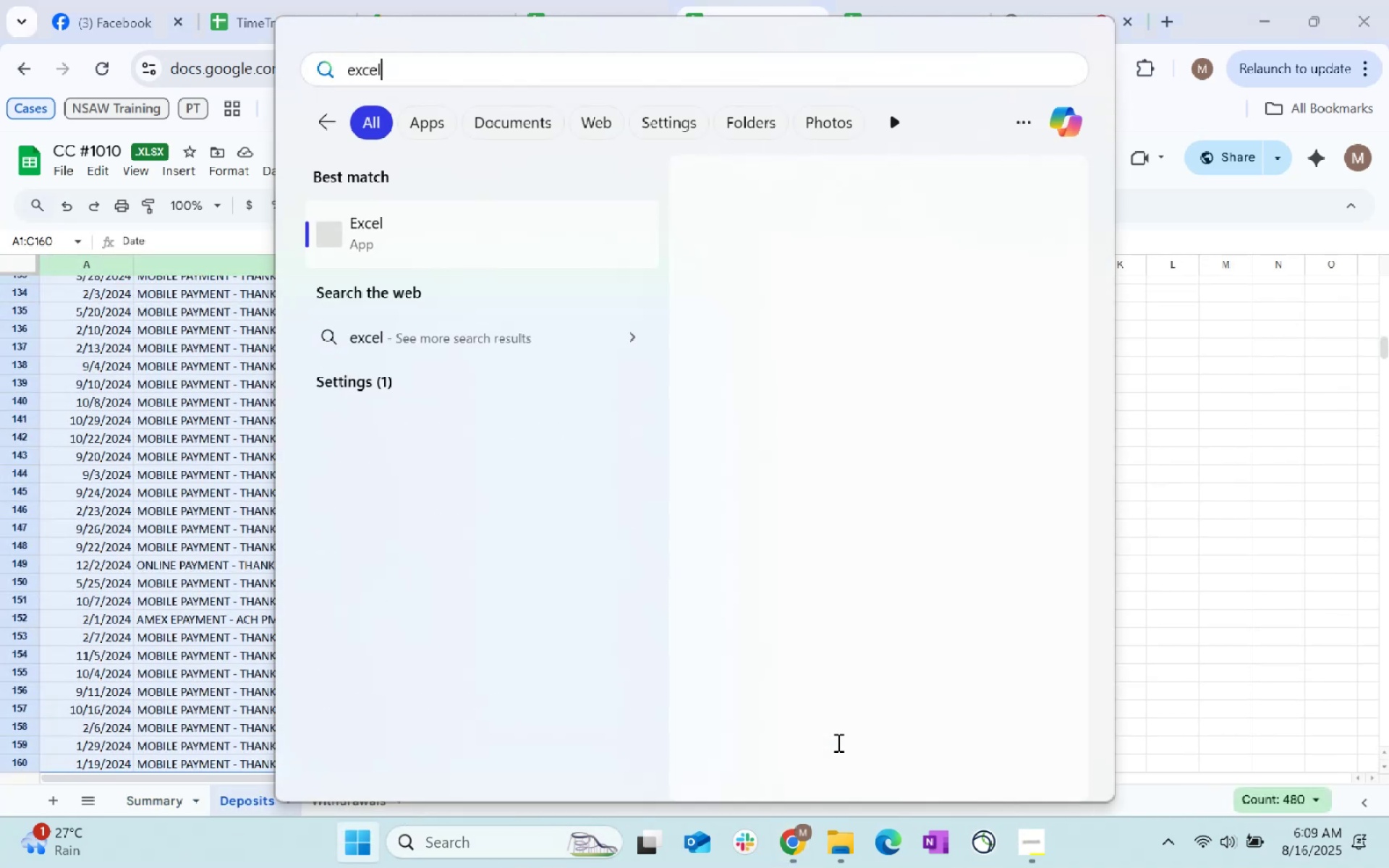 
key(Enter)
 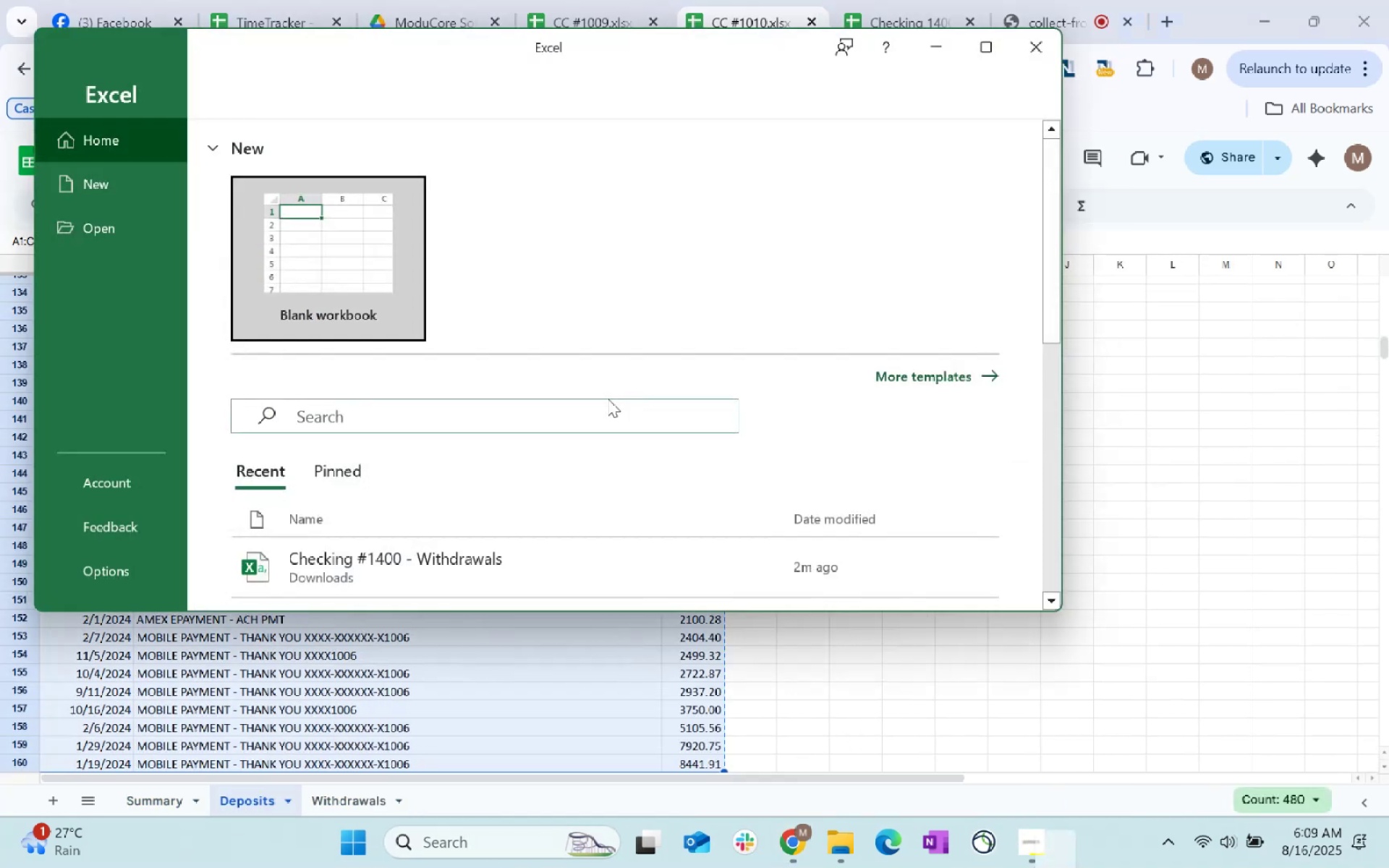 
left_click([324, 309])
 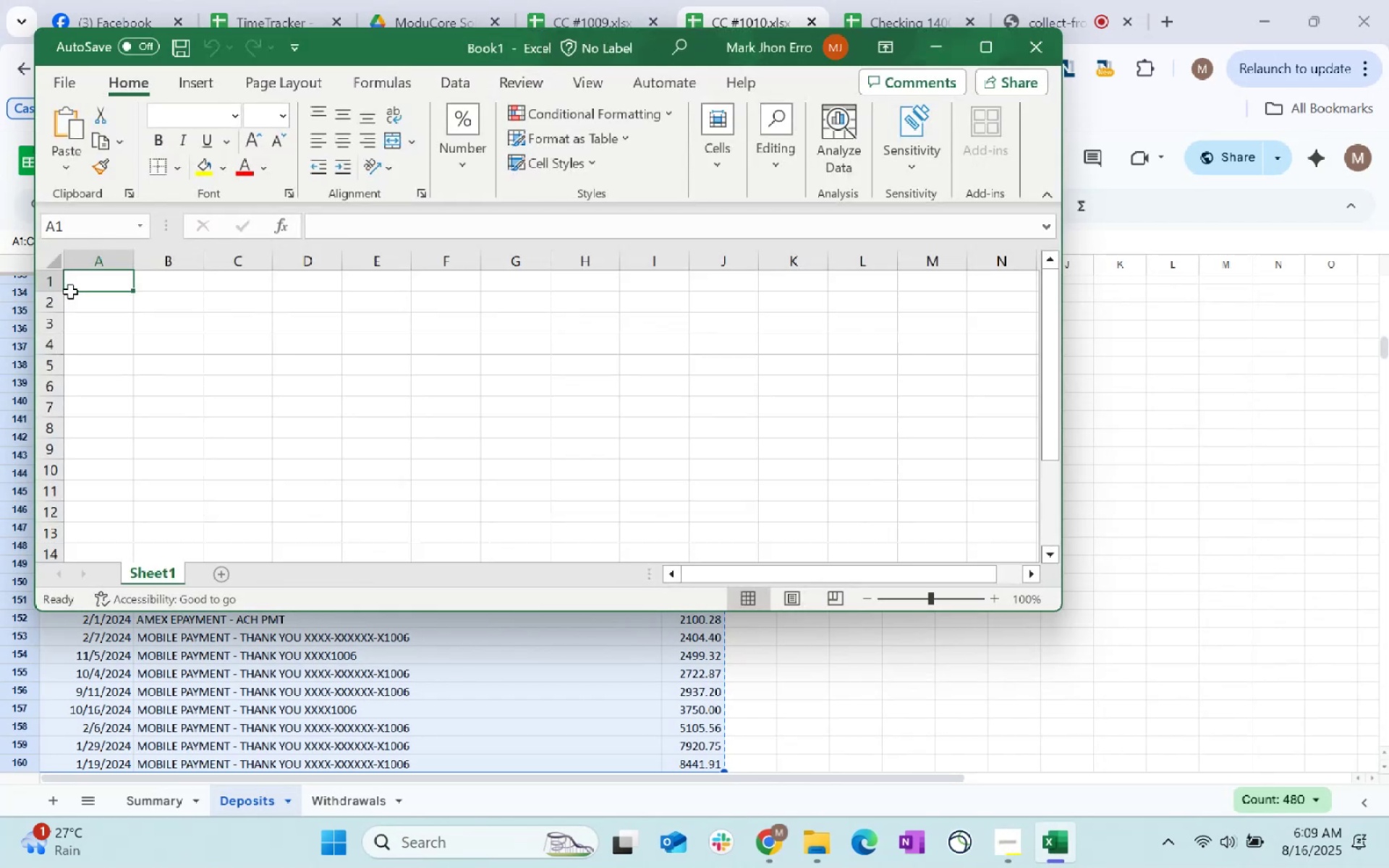 
right_click([80, 286])
 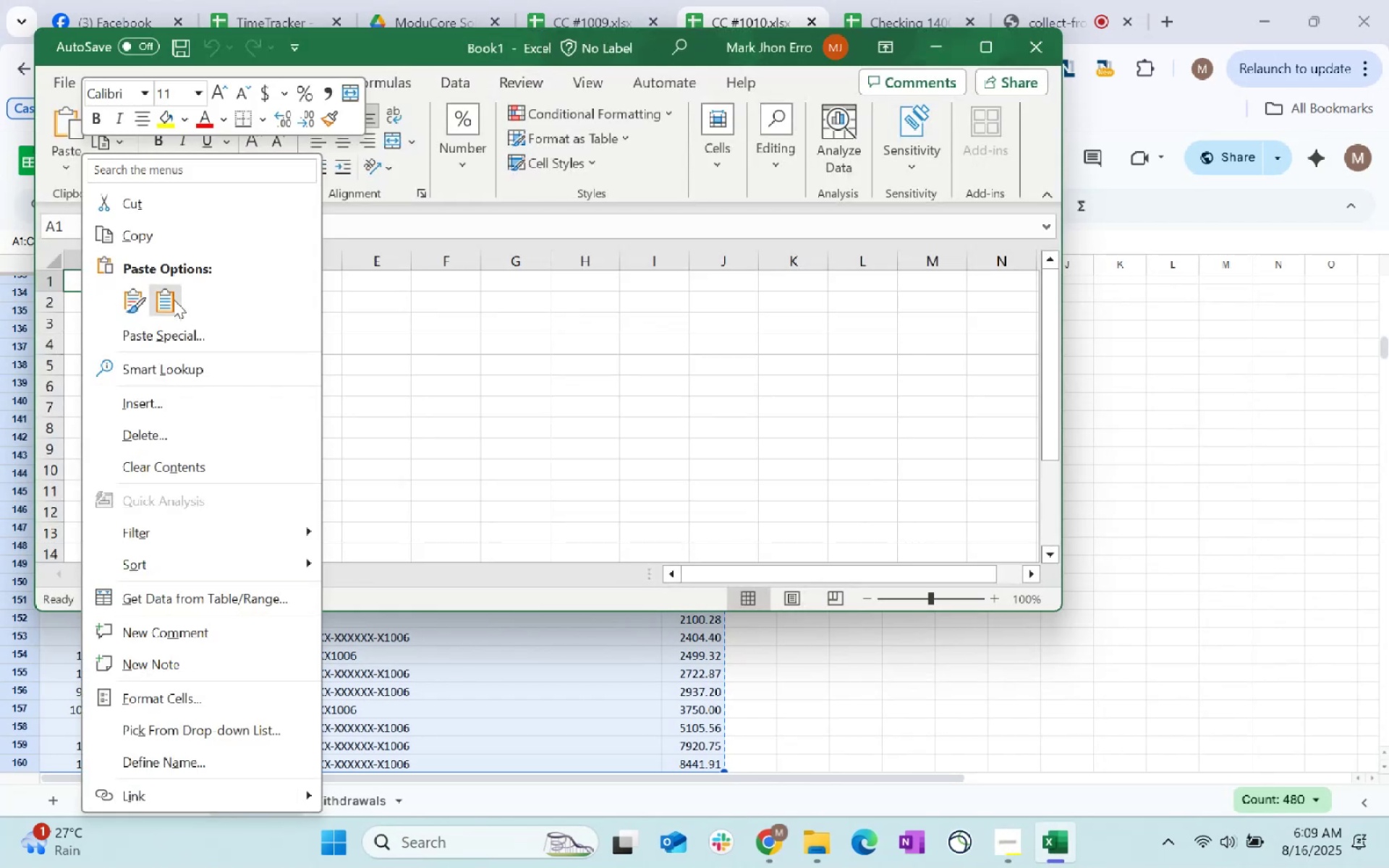 
left_click([174, 301])
 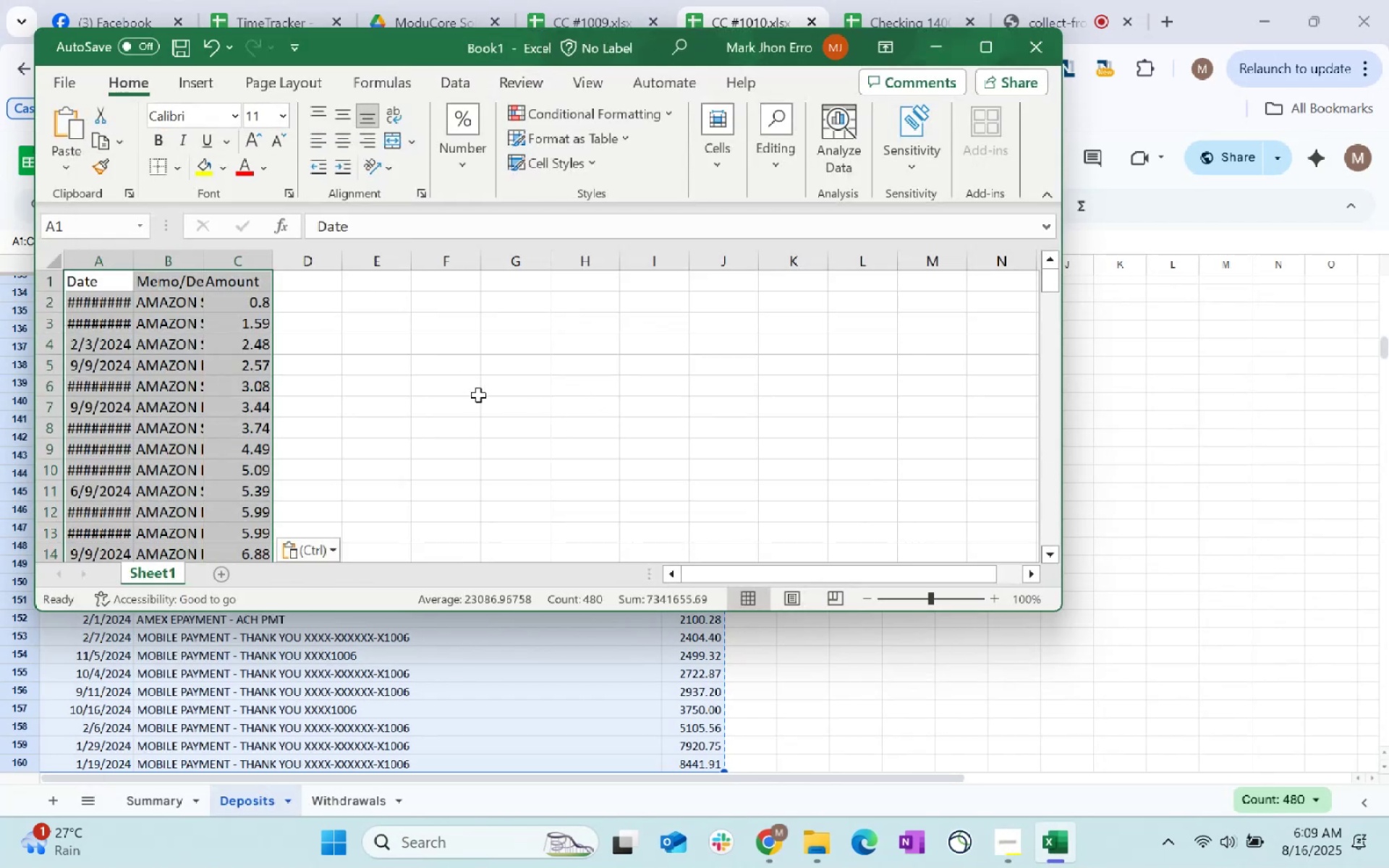 
key(ArrowLeft)
 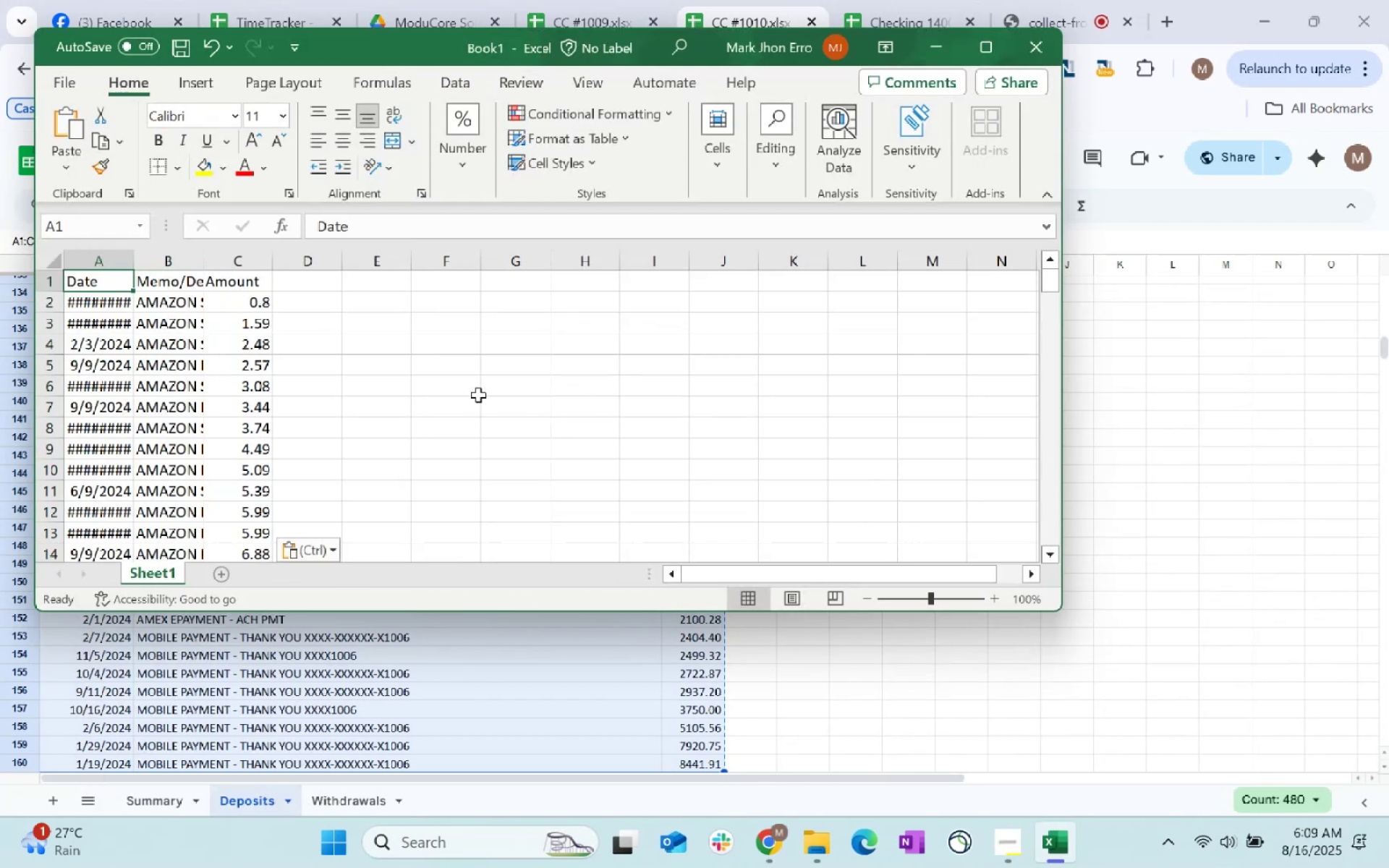 
key(Control+ArrowDown)
 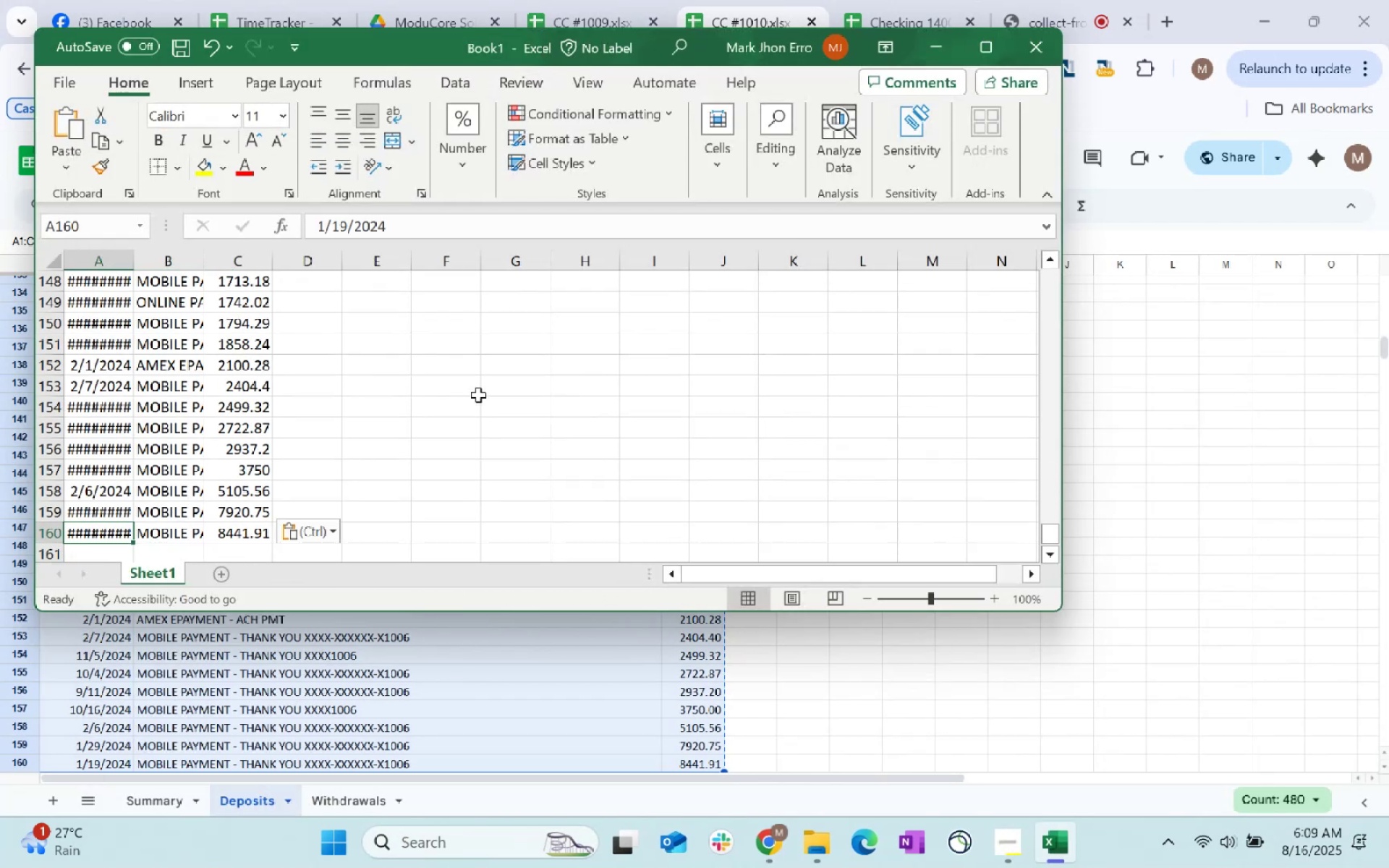 
key(ArrowDown)
 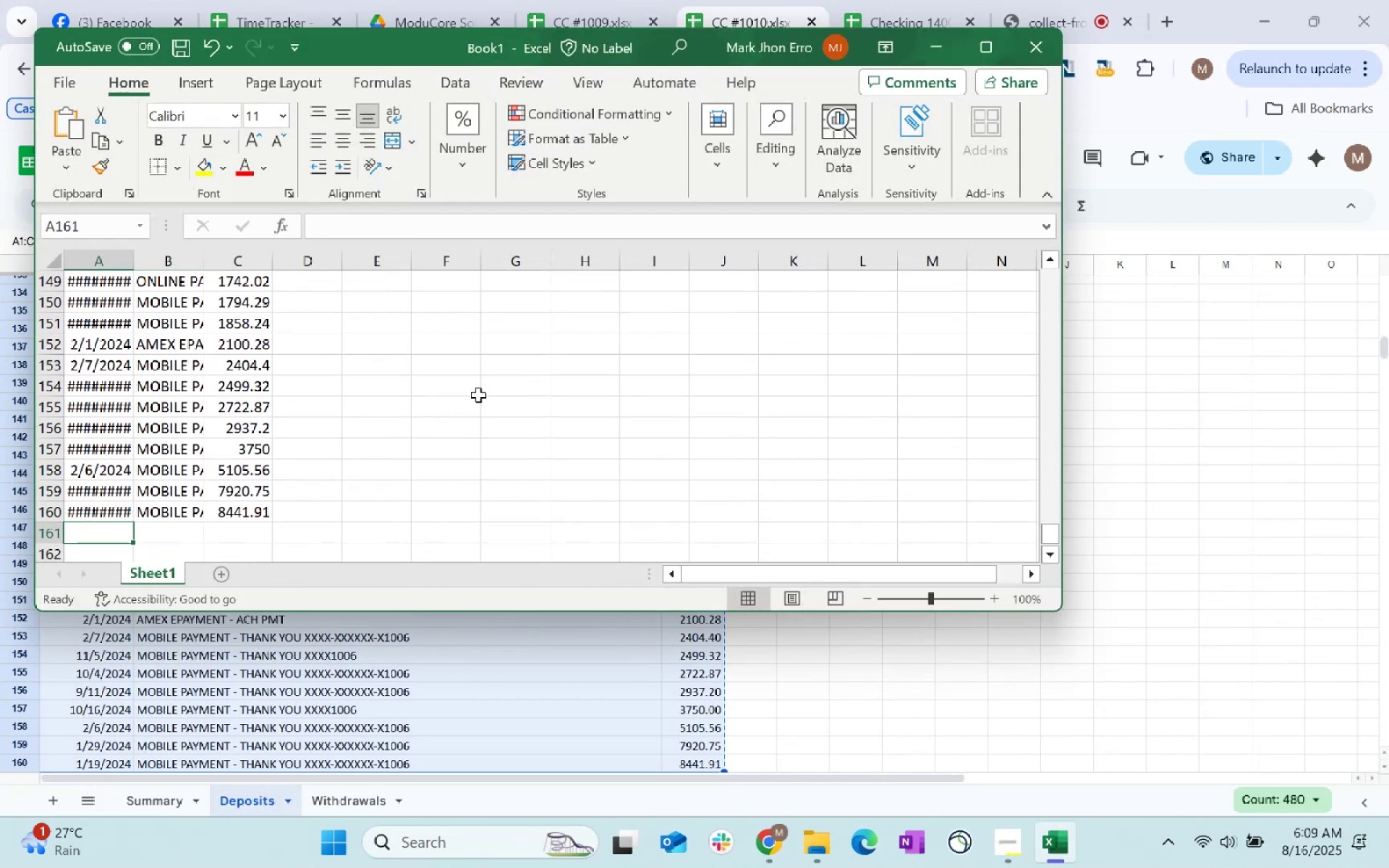 
key(Alt+AltLeft)
 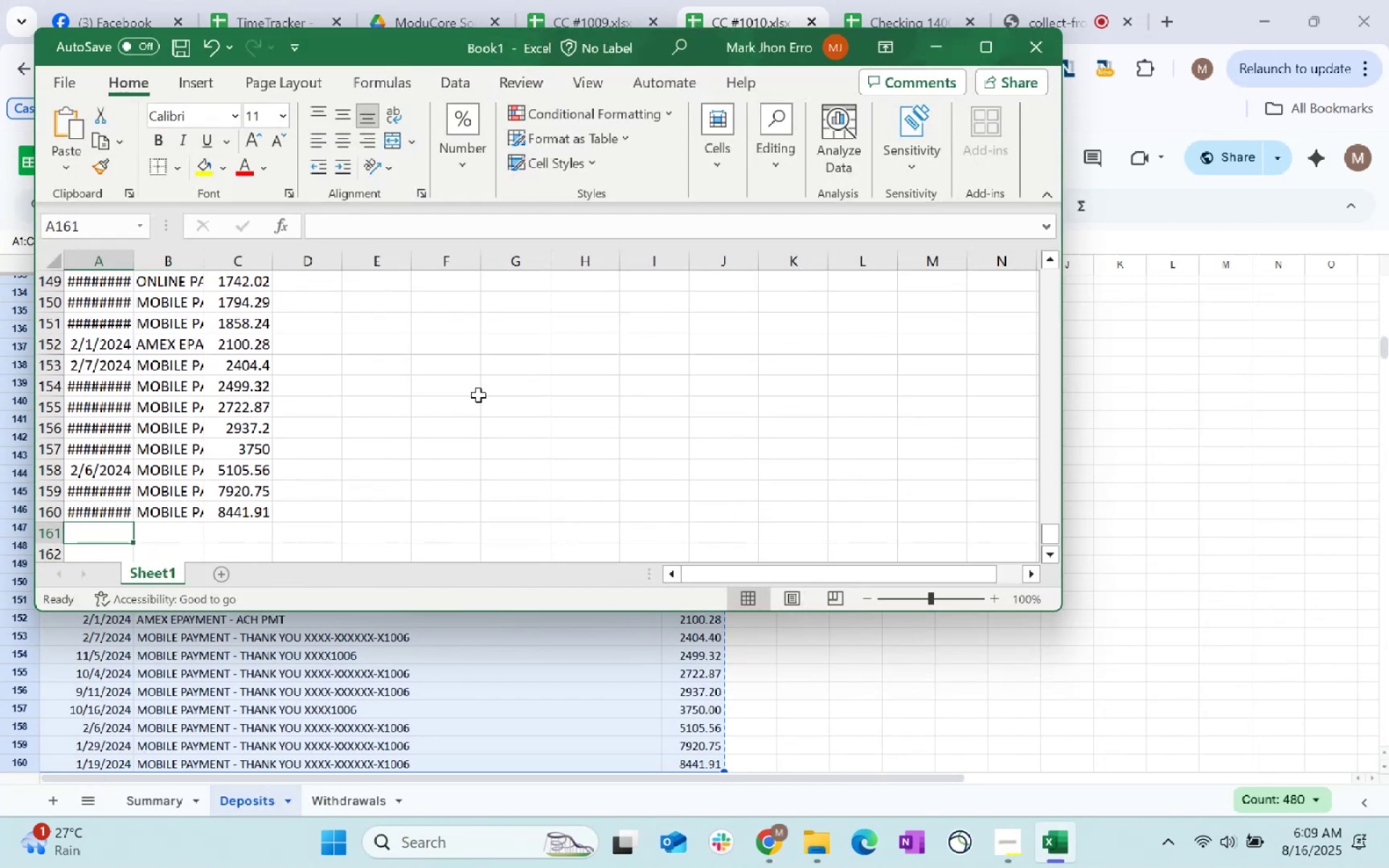 
key(Alt+Tab)
 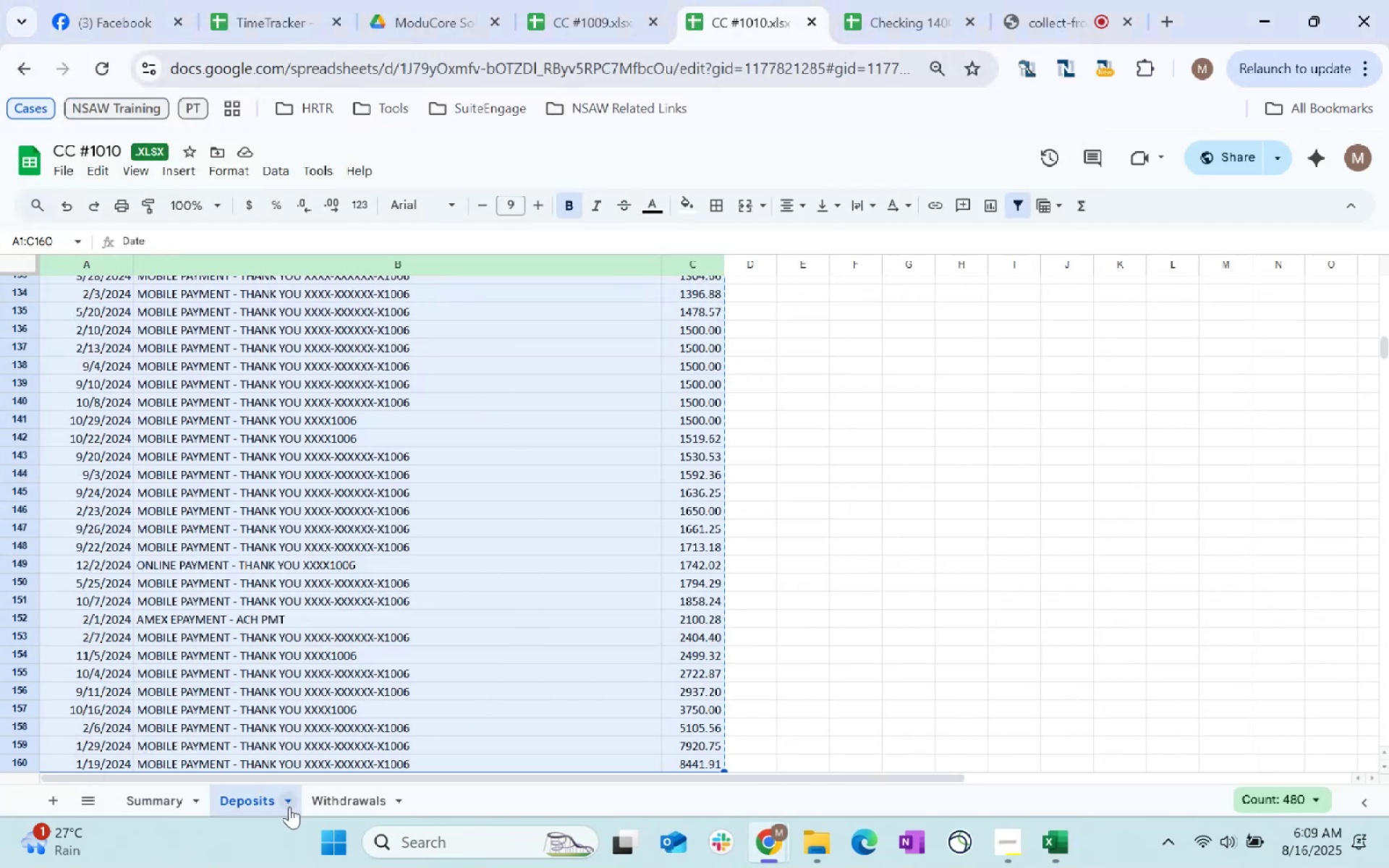 
left_click([340, 793])
 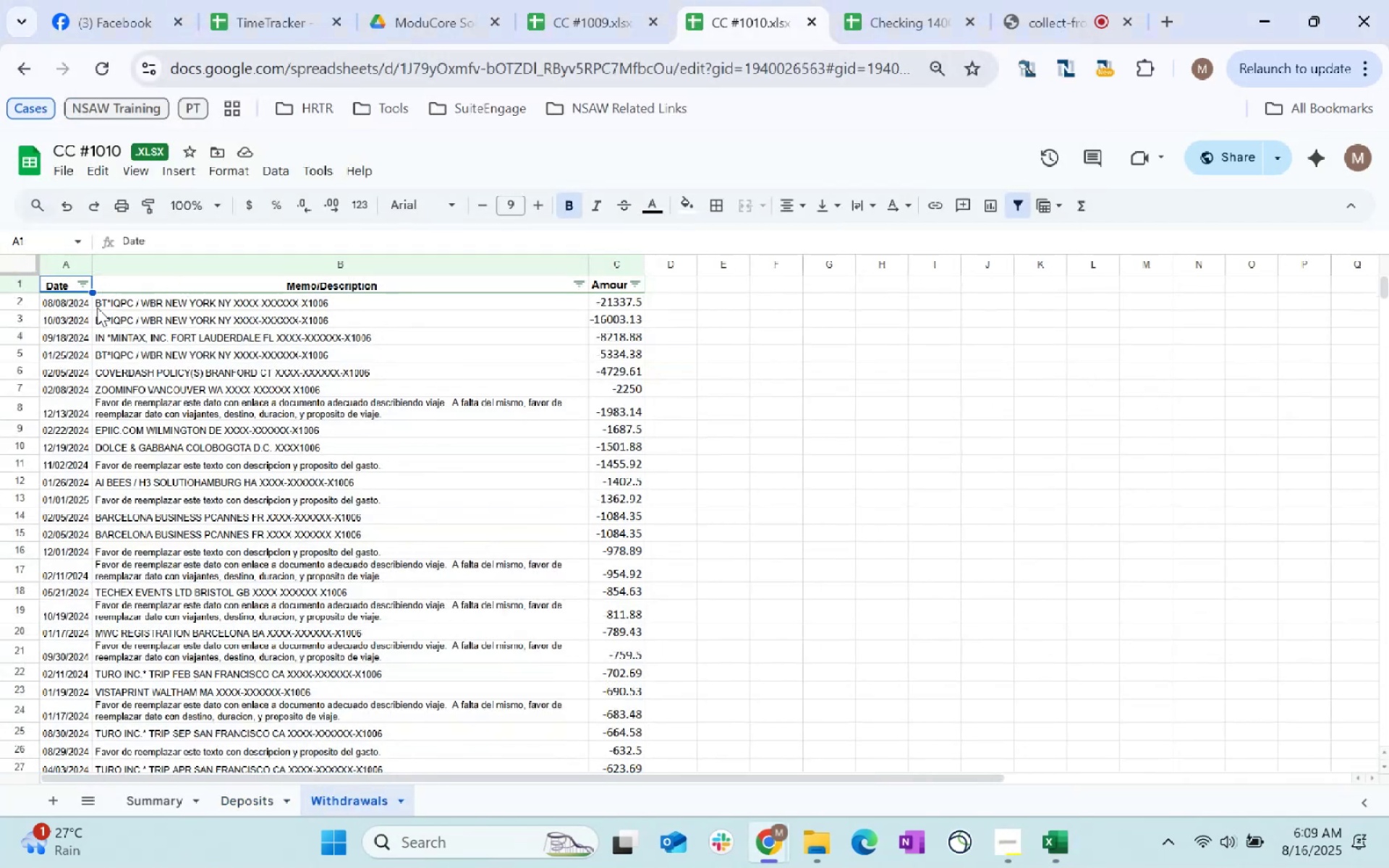 
left_click([61, 299])
 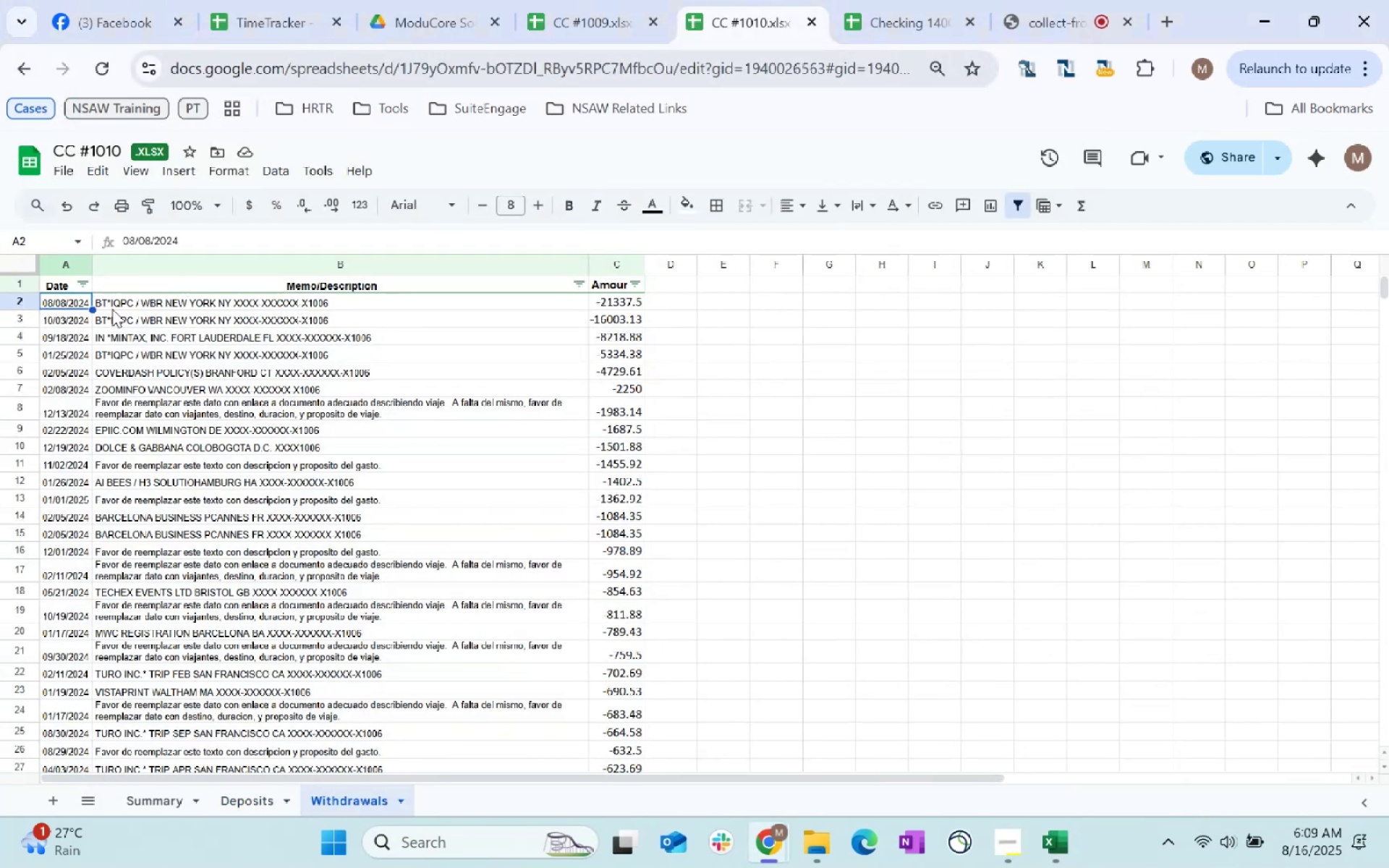 
key(Control+Shift+ArrowRight)
 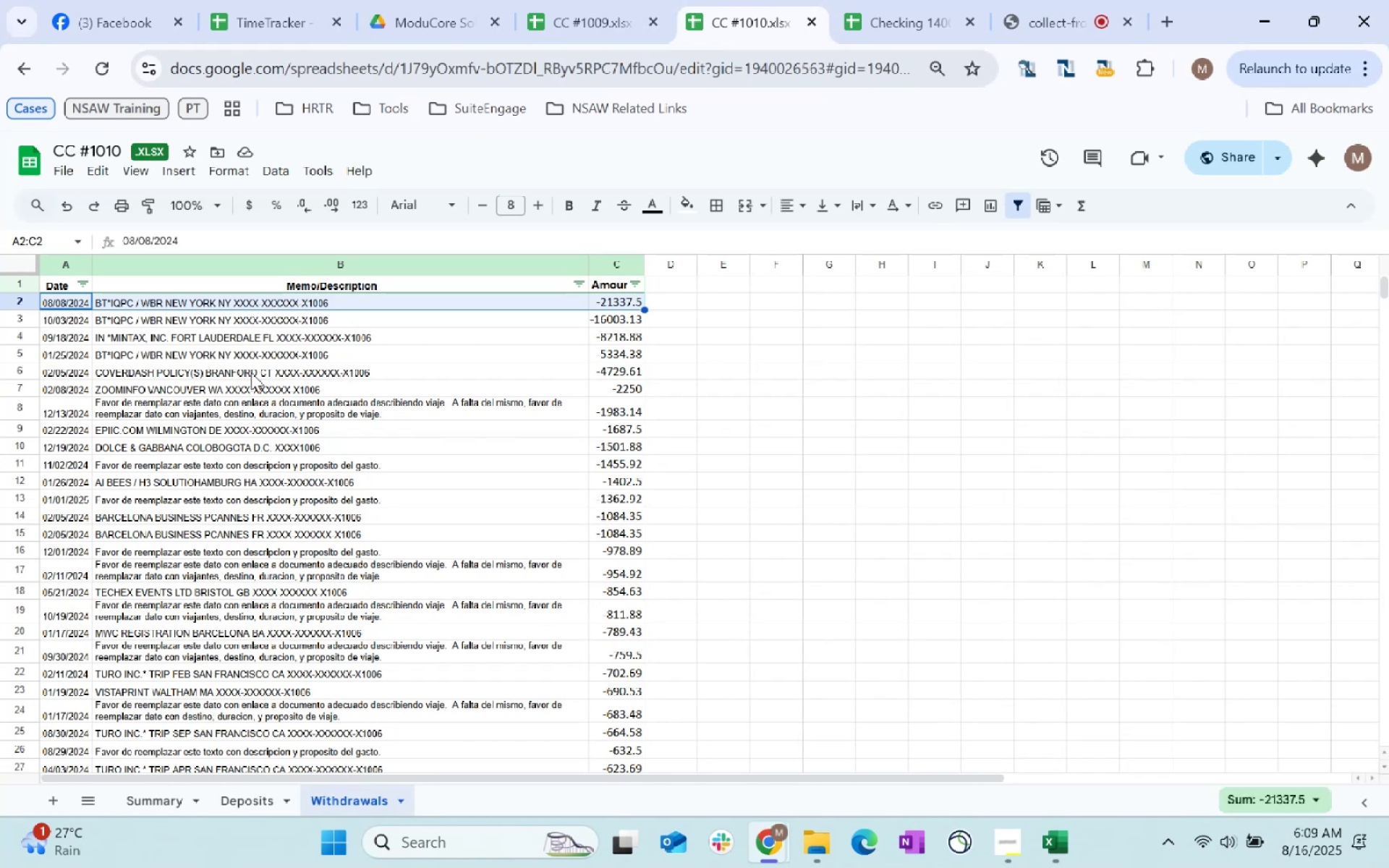 
key(Control+Shift+ArrowDown)
 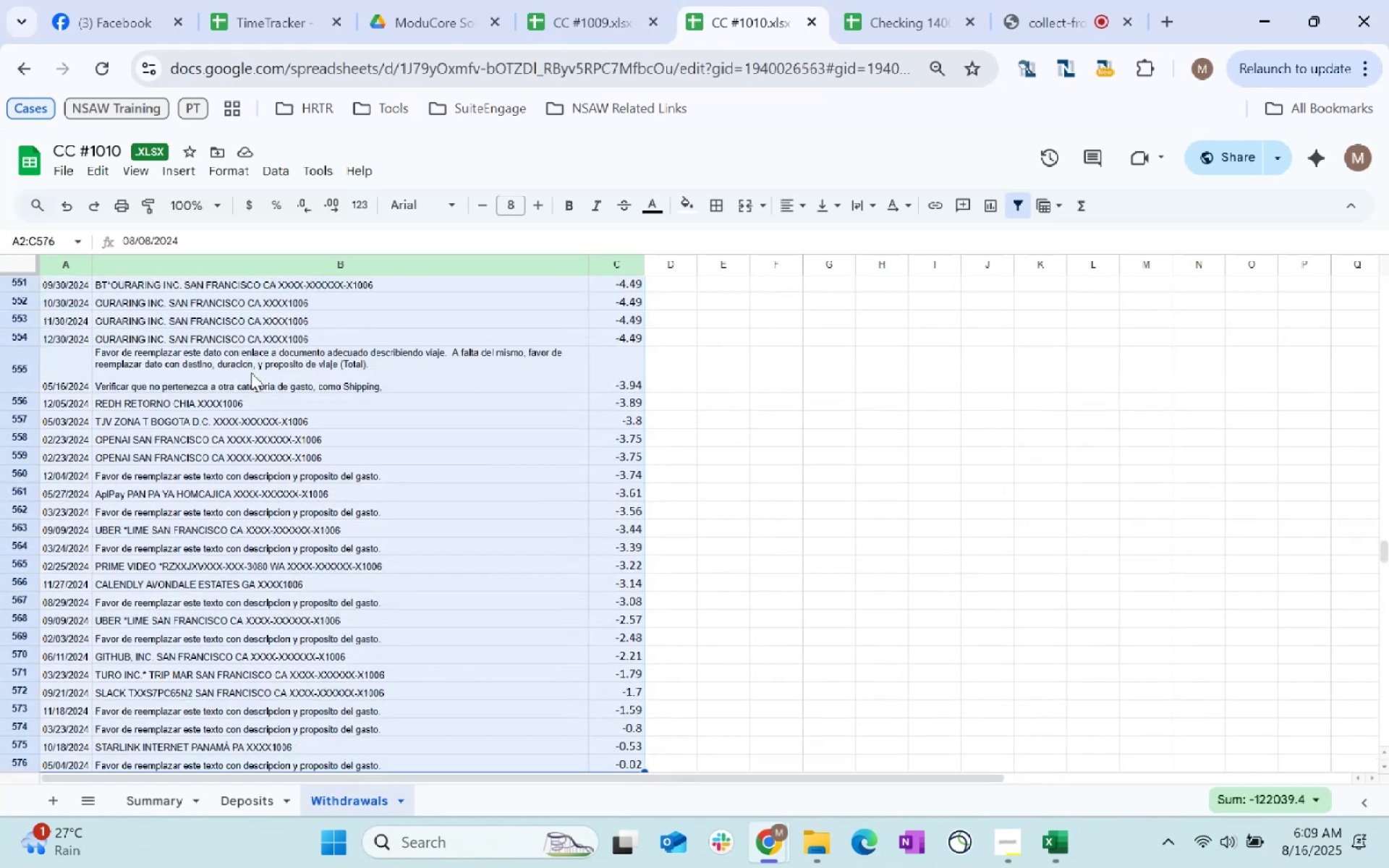 
key(Control+C)
 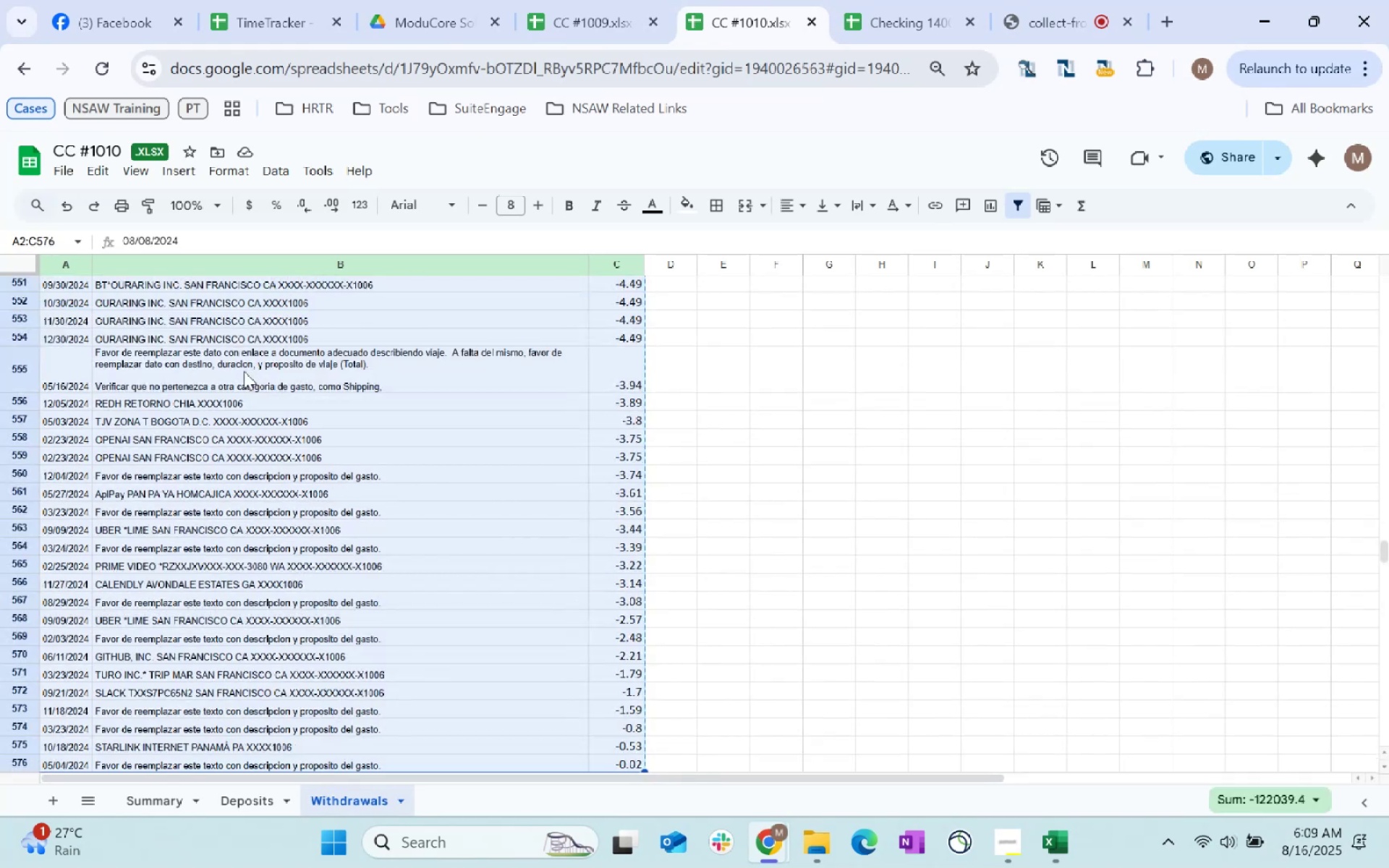 
key(Control+C)
 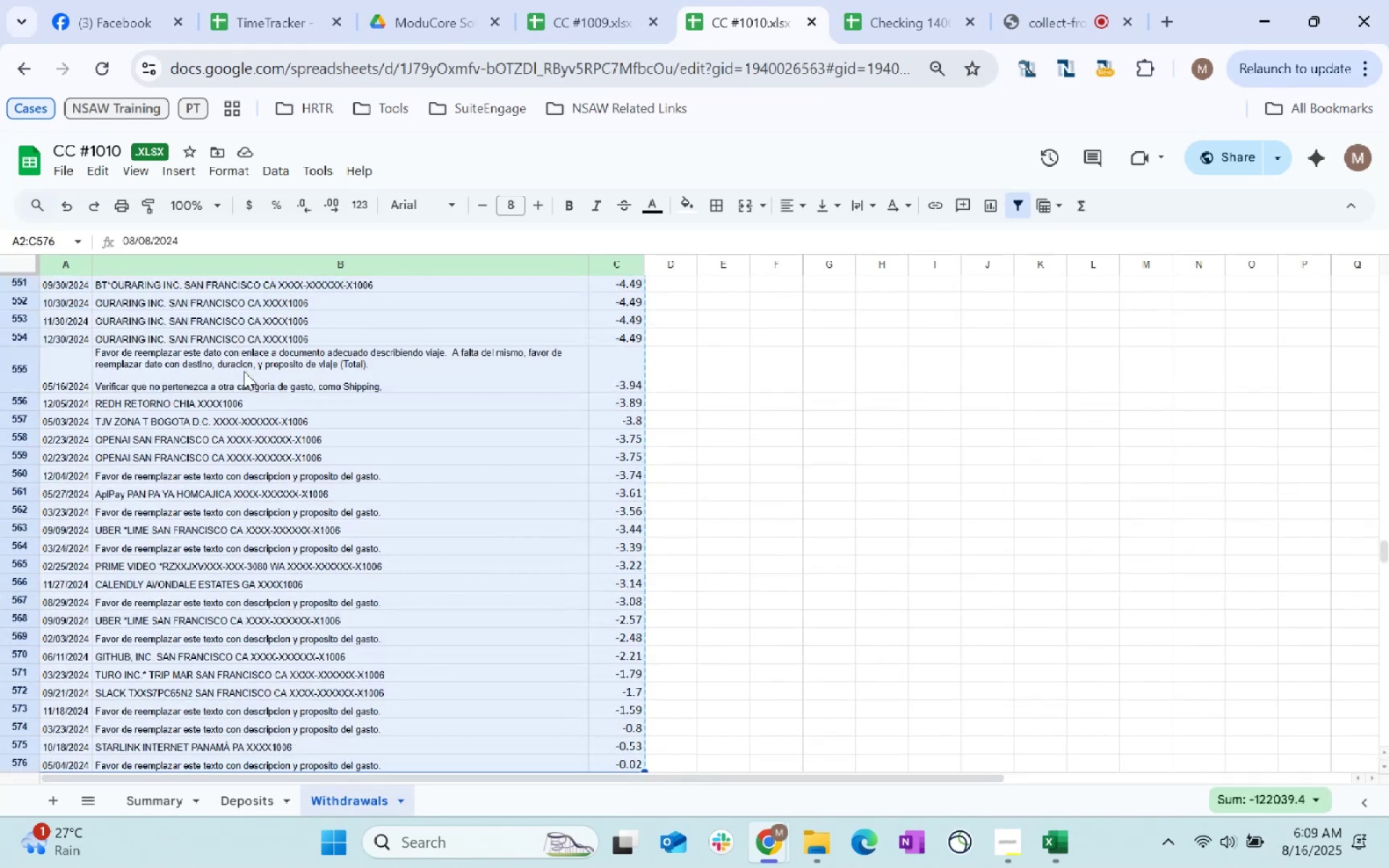 
key(Alt+AltLeft)
 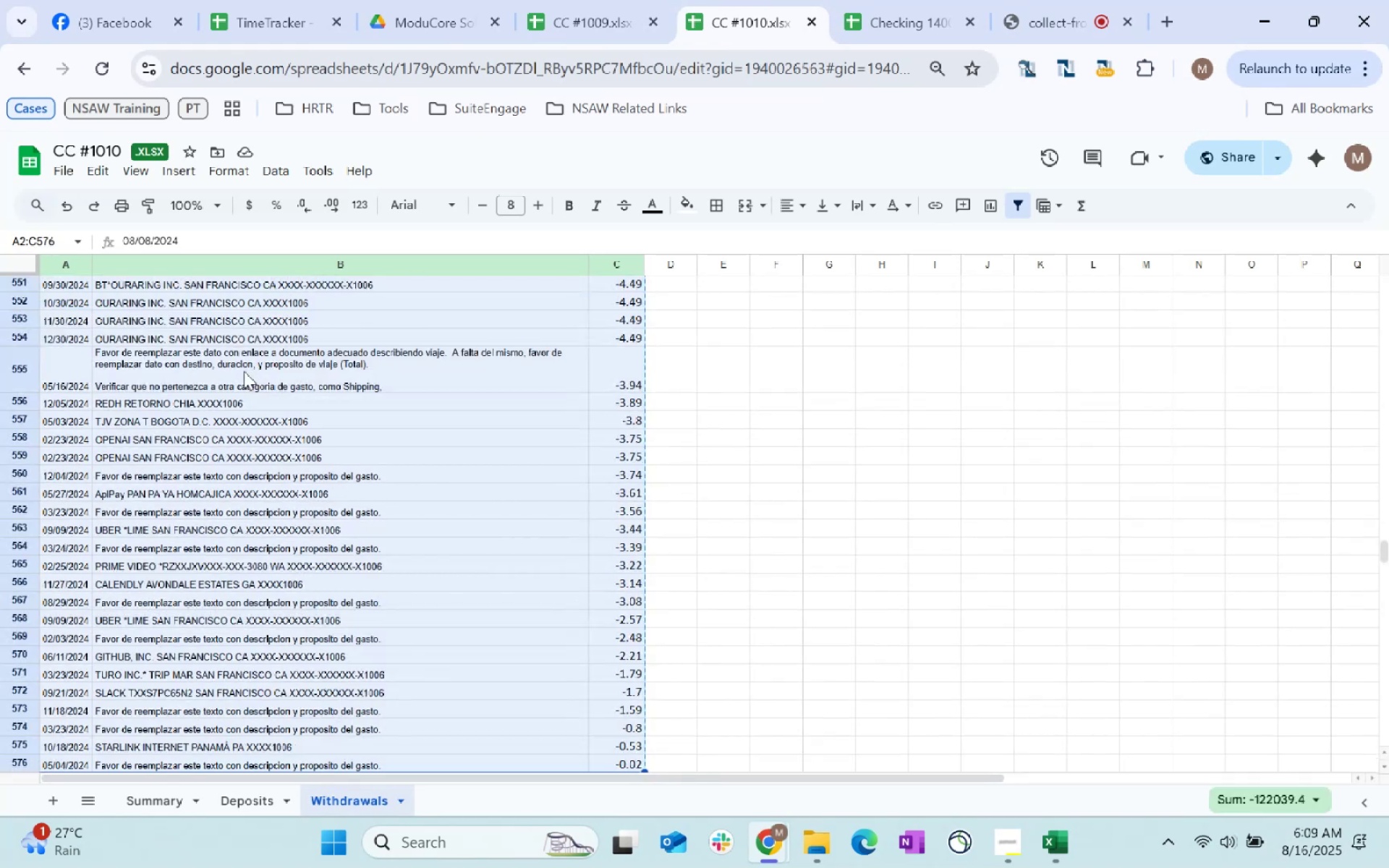 
key(Alt+Tab)
 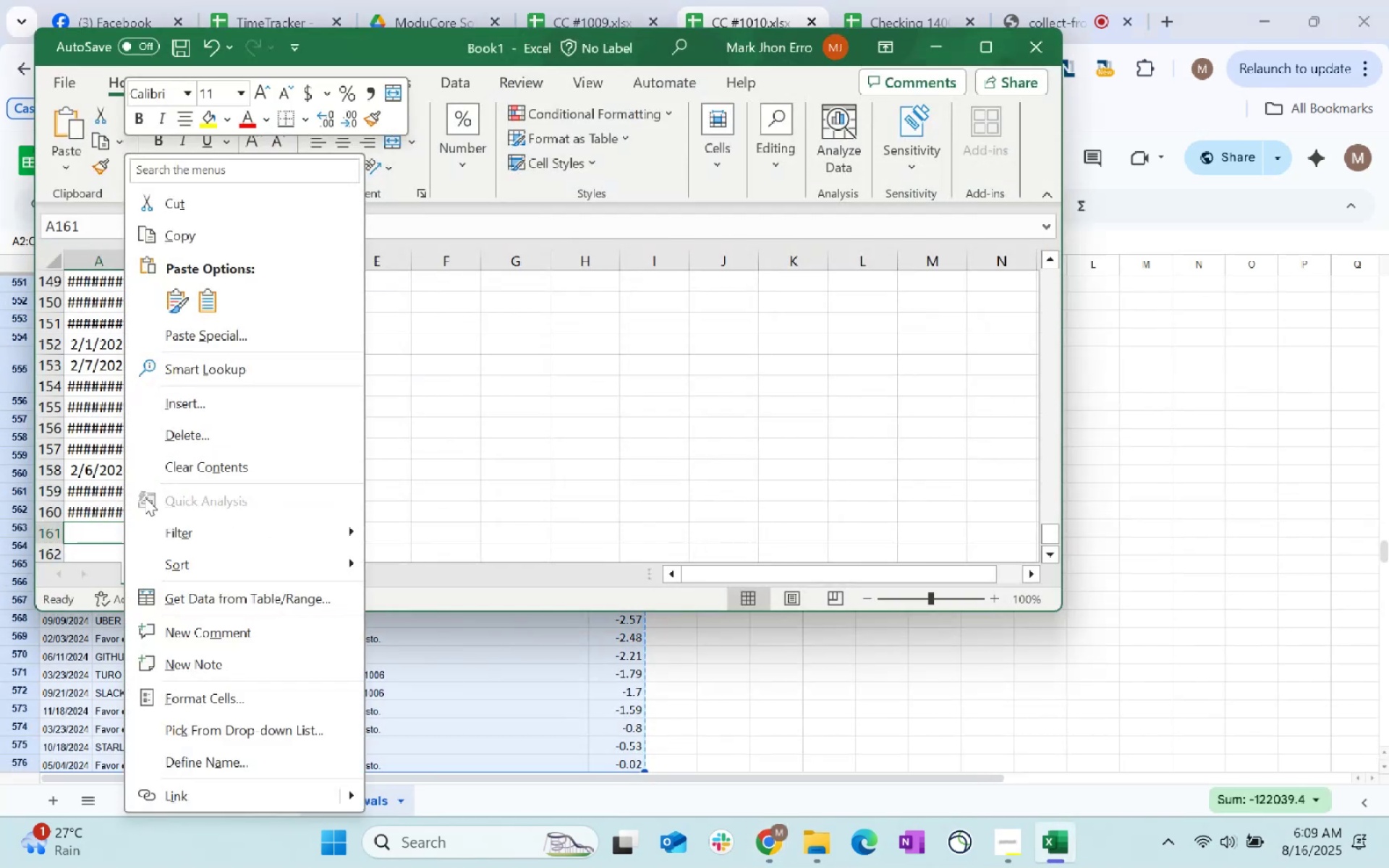 
left_click([203, 300])
 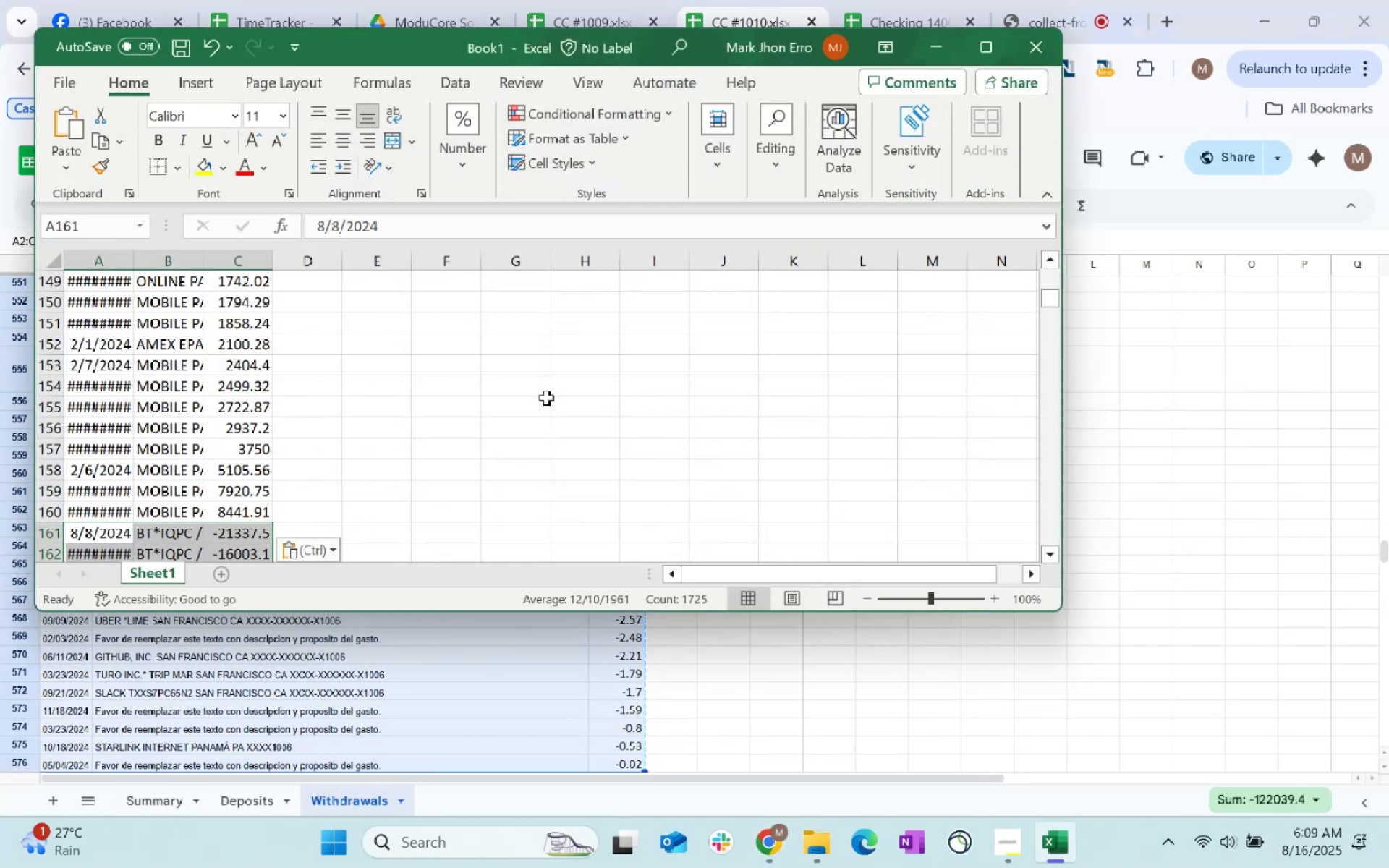 
left_click([546, 398])
 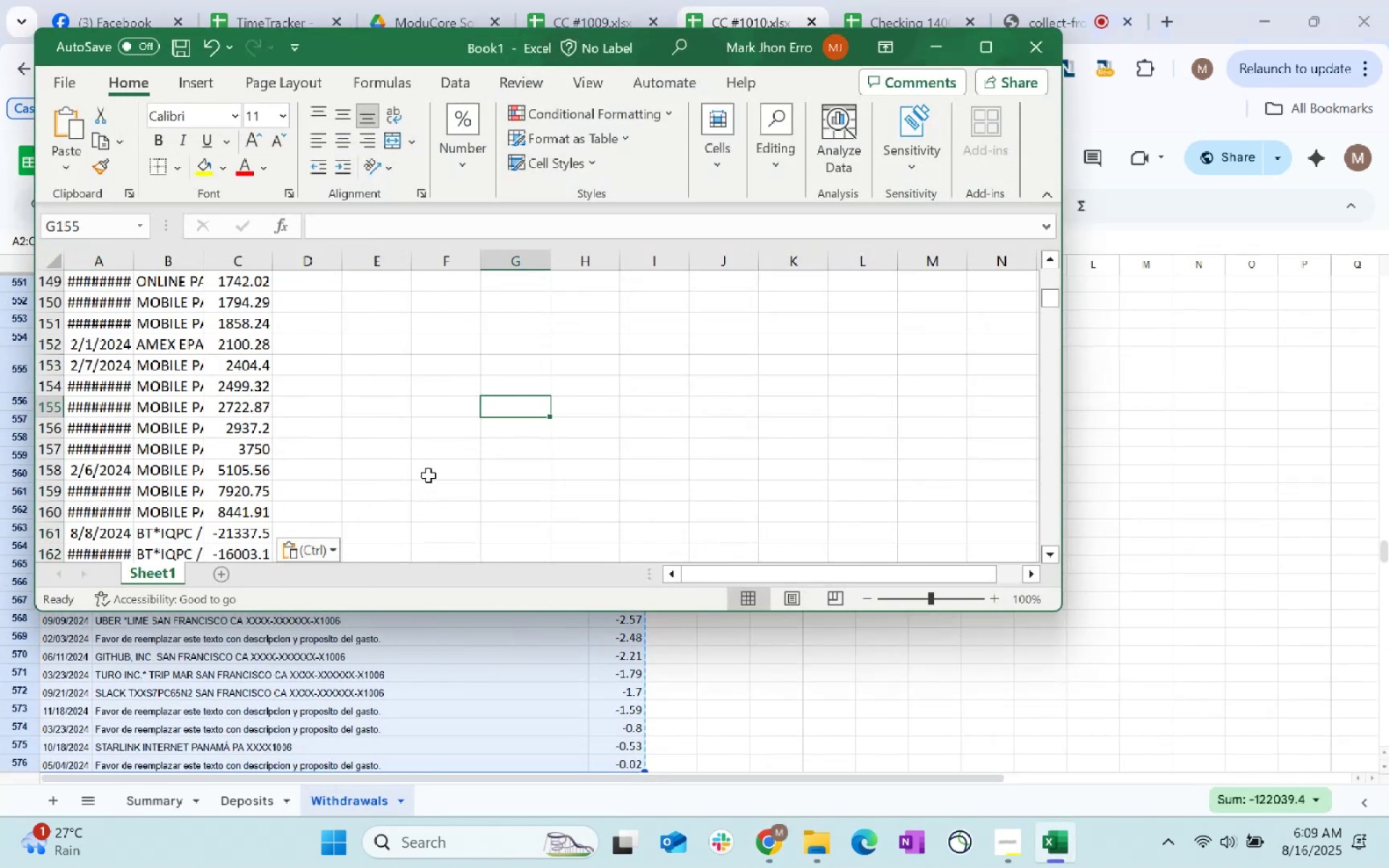 
left_click([380, 450])
 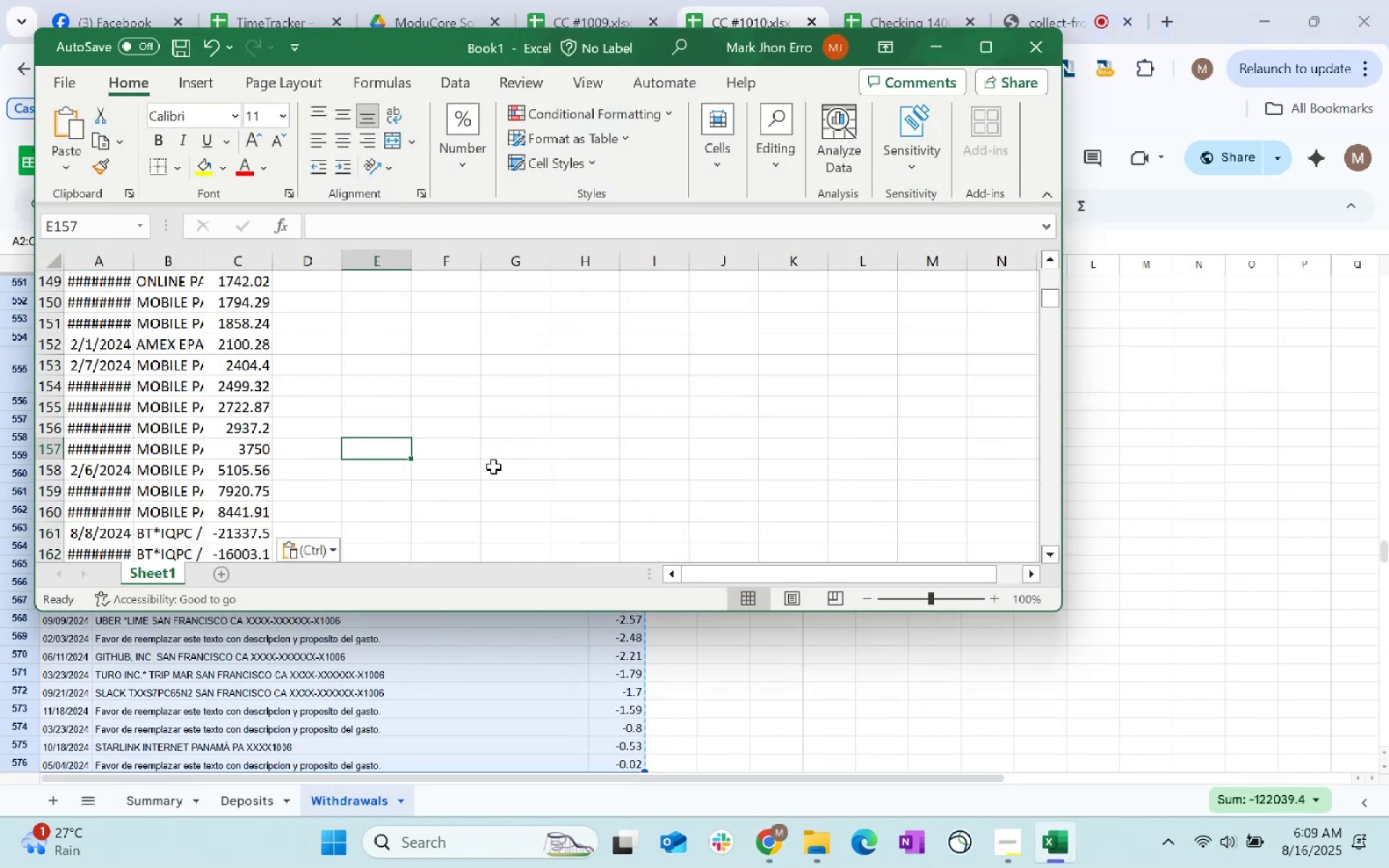 
key(Control+S)
 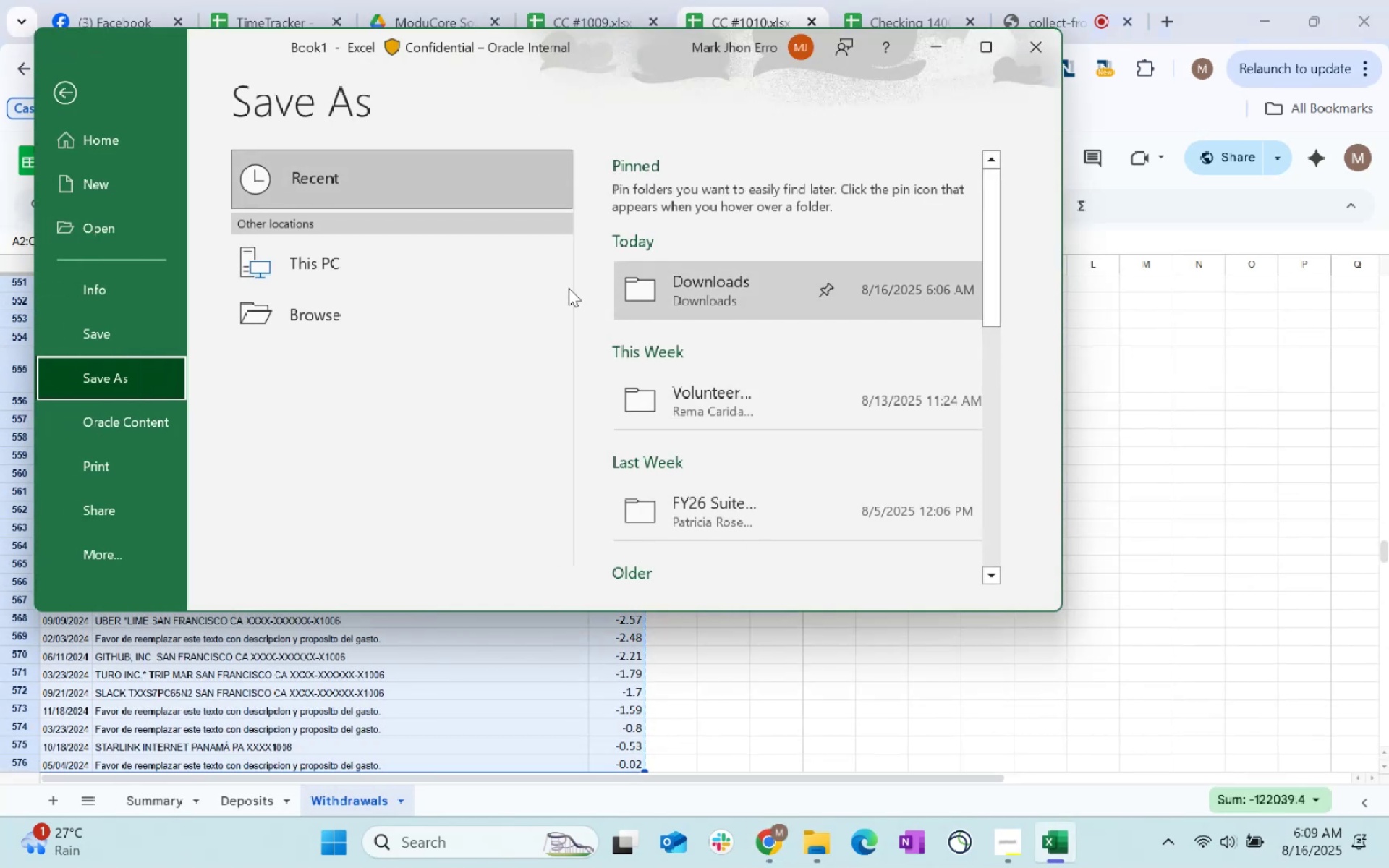 
left_click([653, 278])
 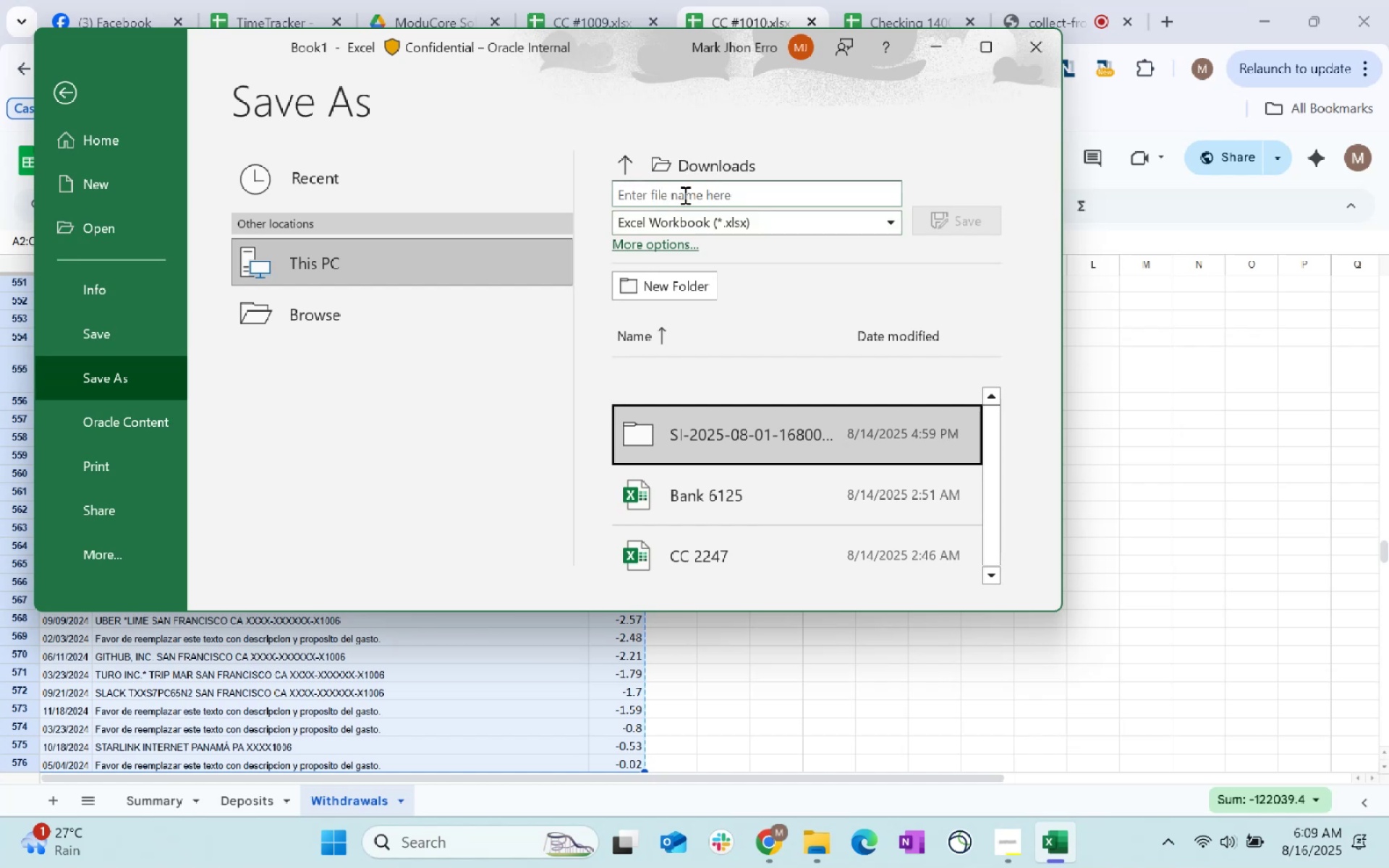 
left_click([700, 195])
 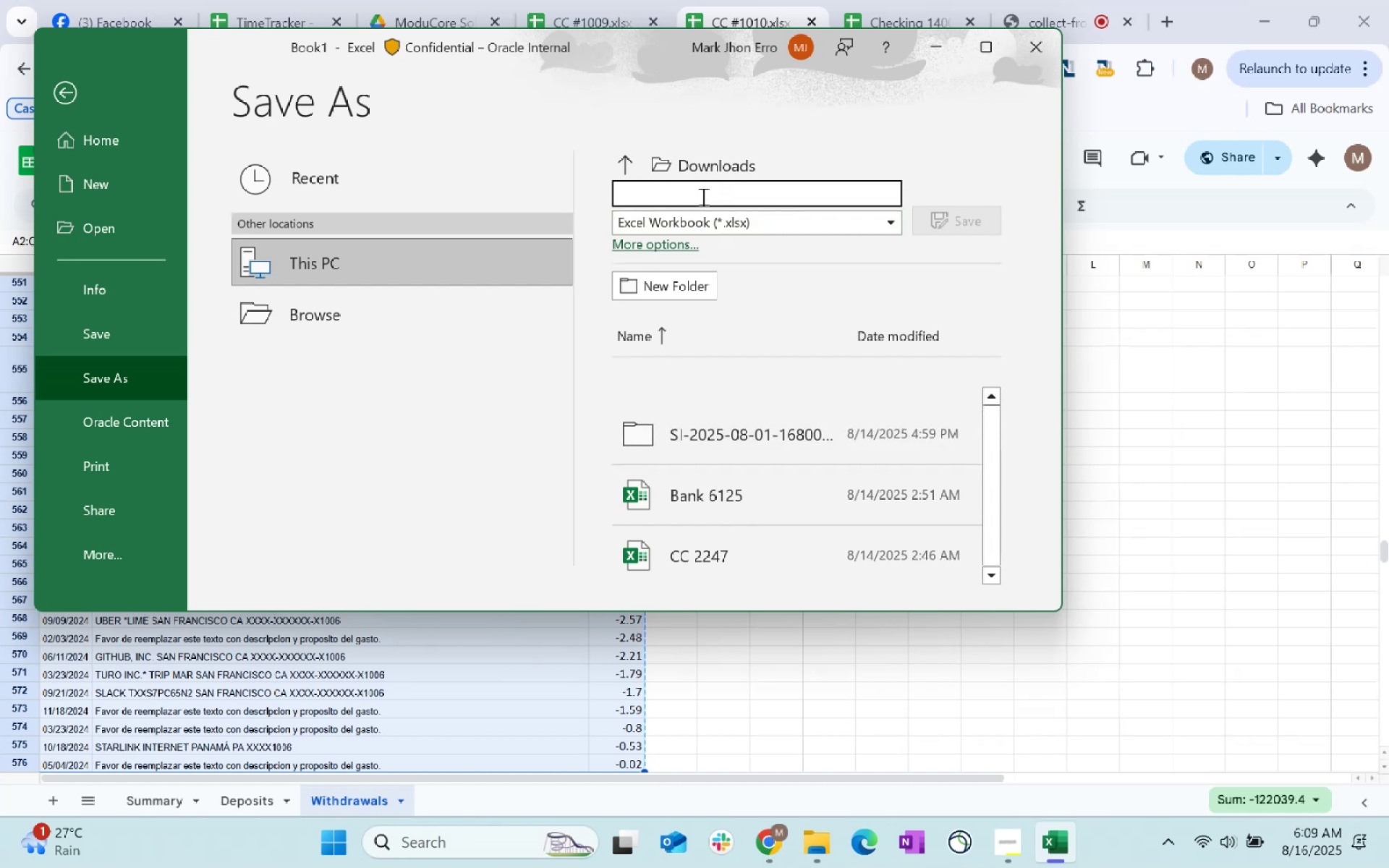 
key(Alt+Tab)
 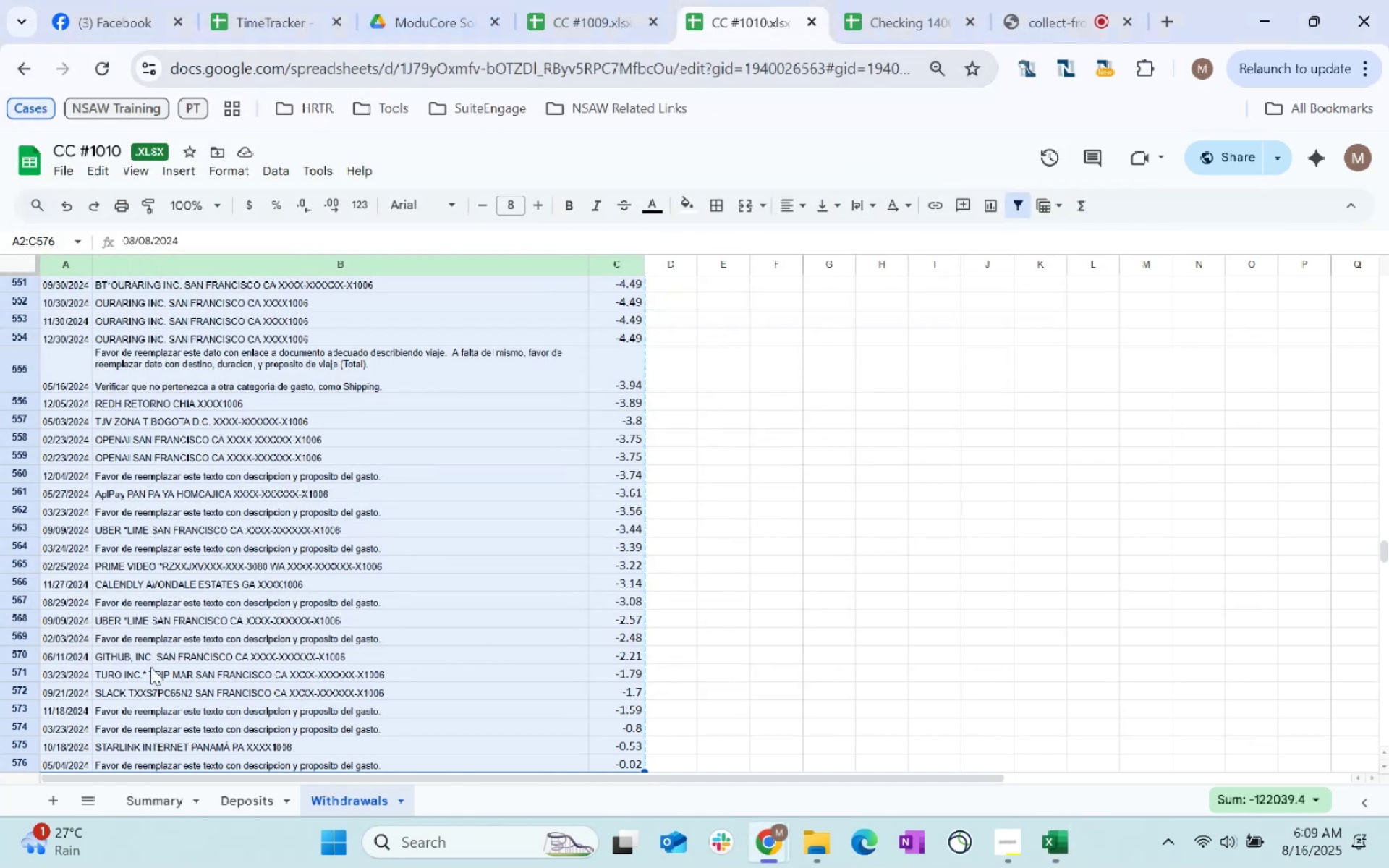 
left_click([163, 810])
 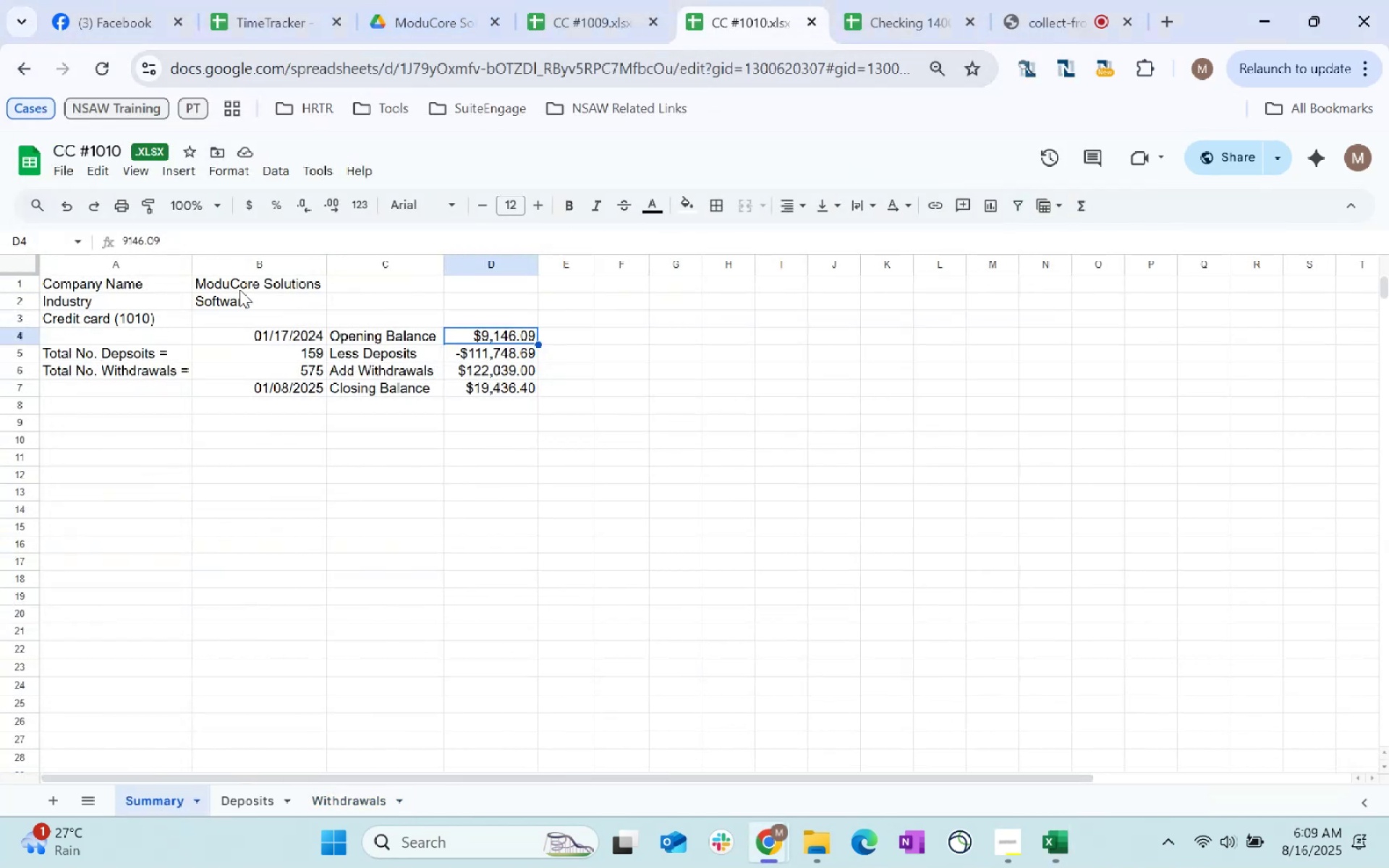 
left_click([136, 310])
 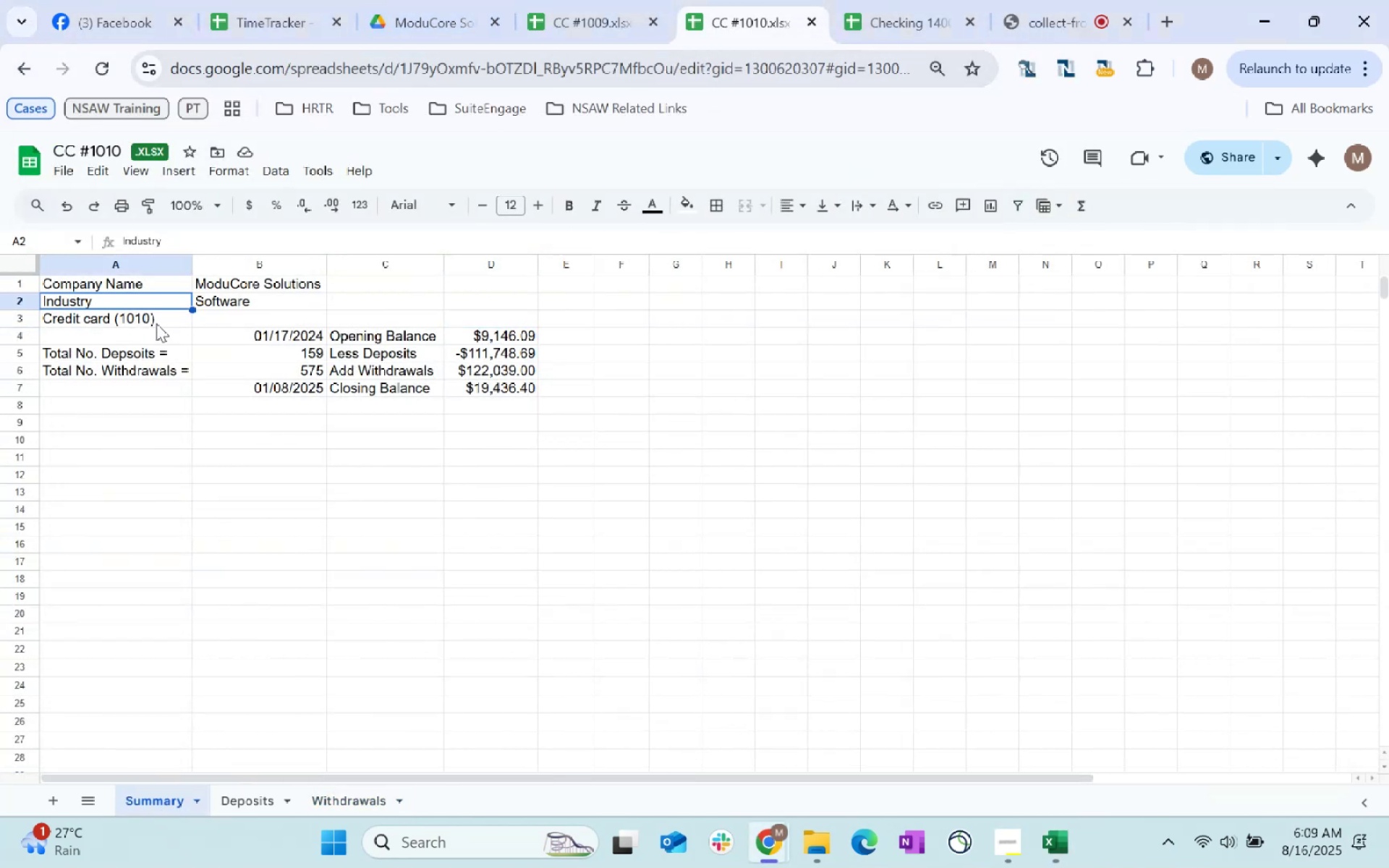 
left_click([156, 324])
 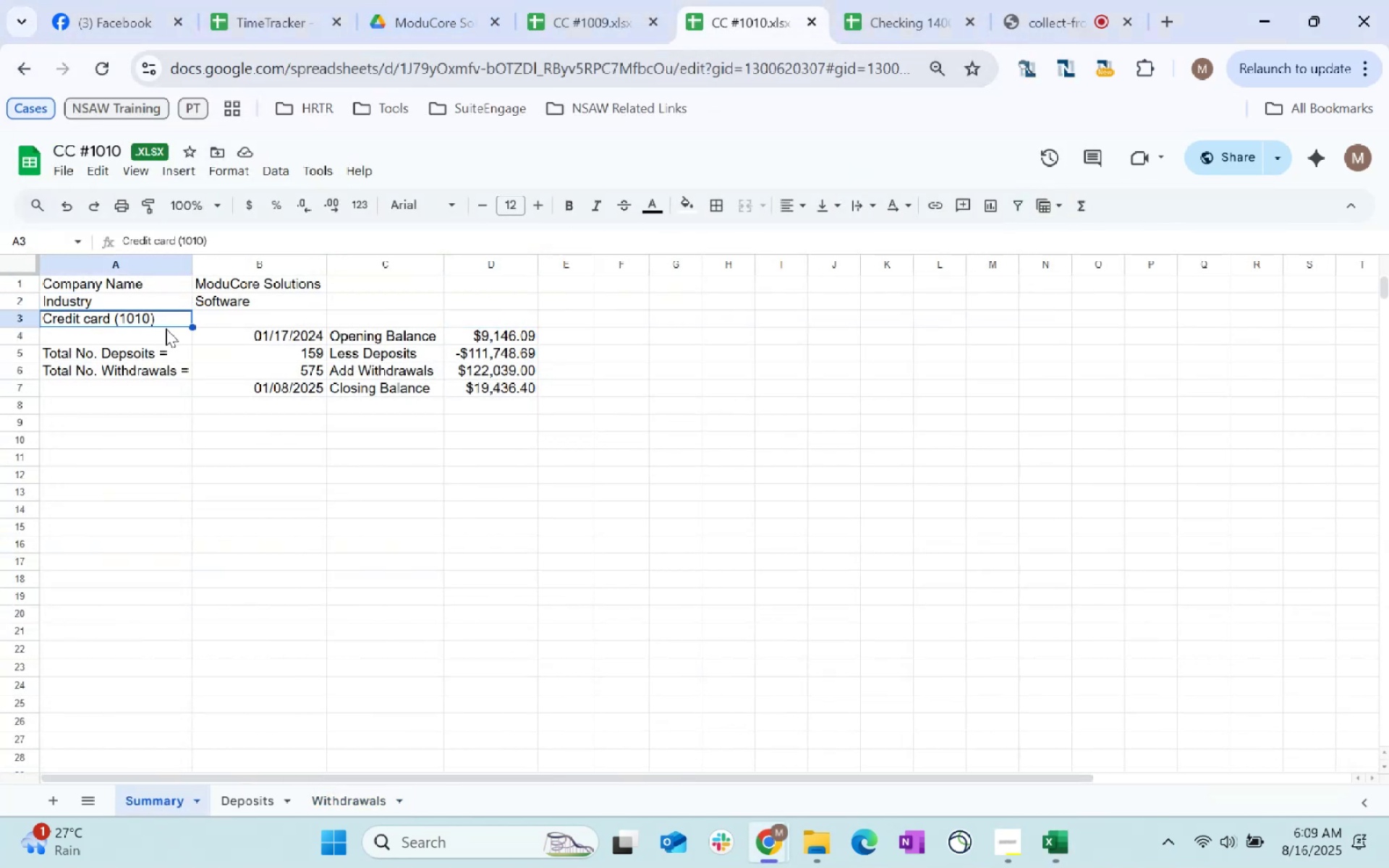 
key(Control+C)
 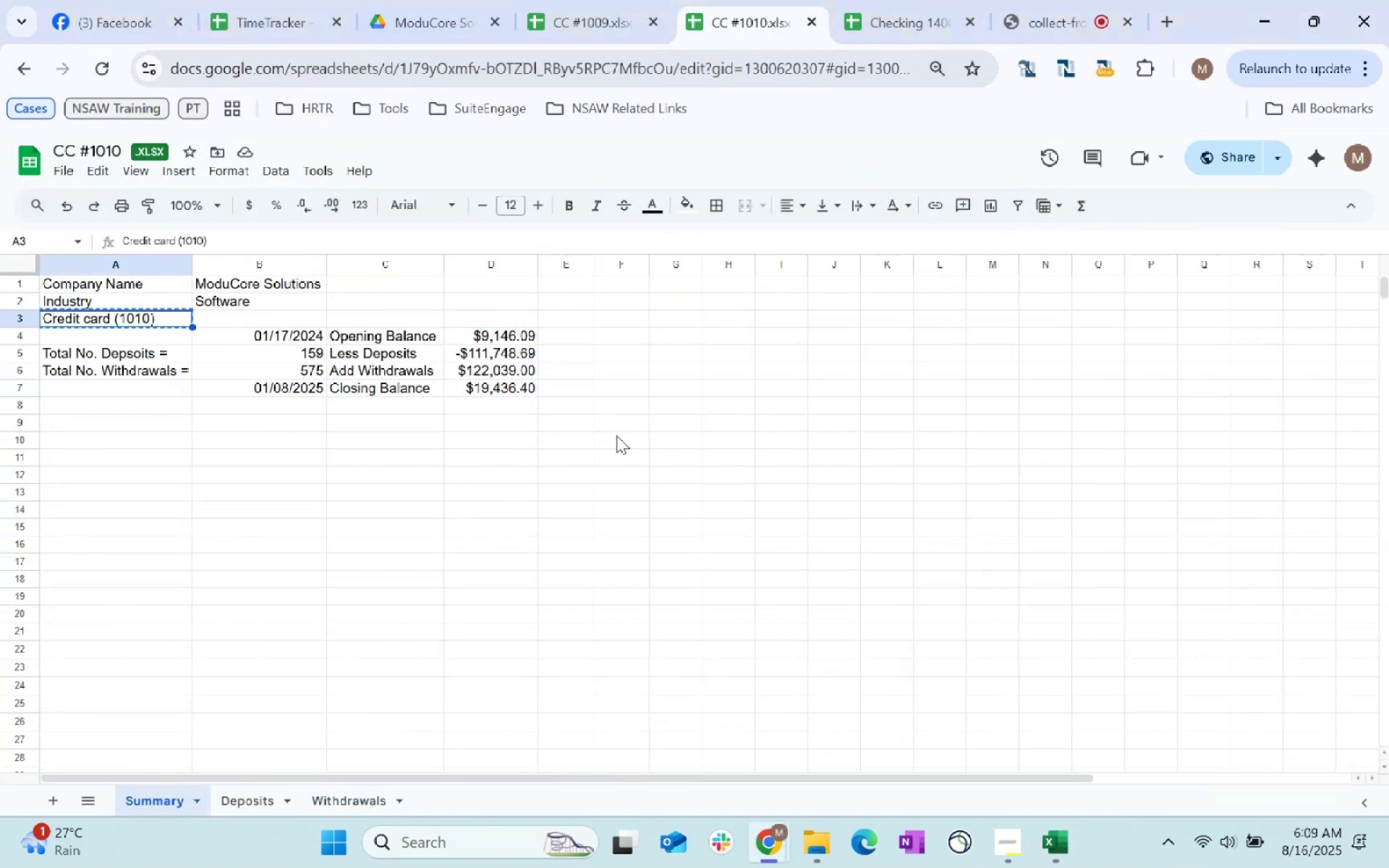 
key(Control+C)
 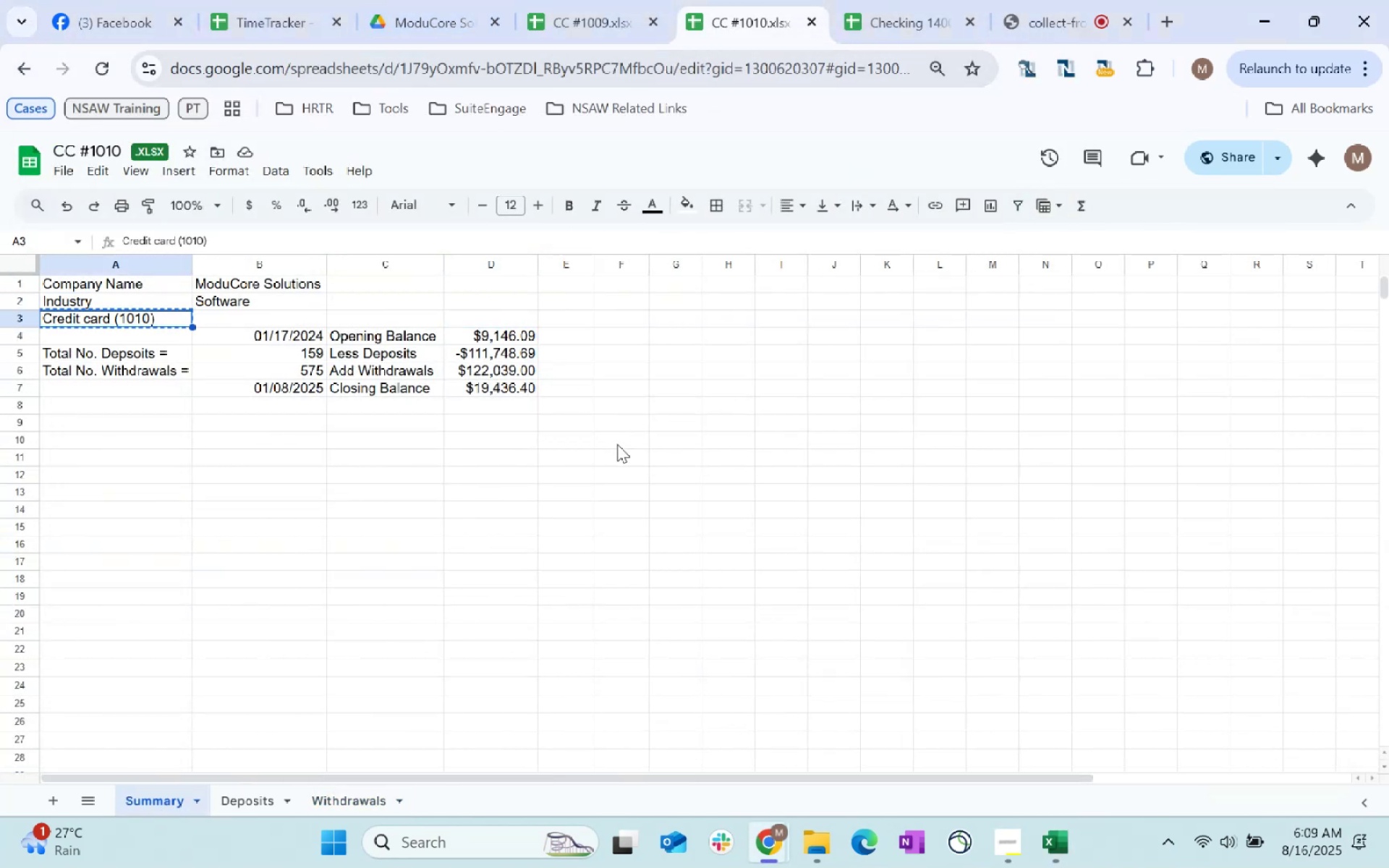 
key(Alt+Tab)
 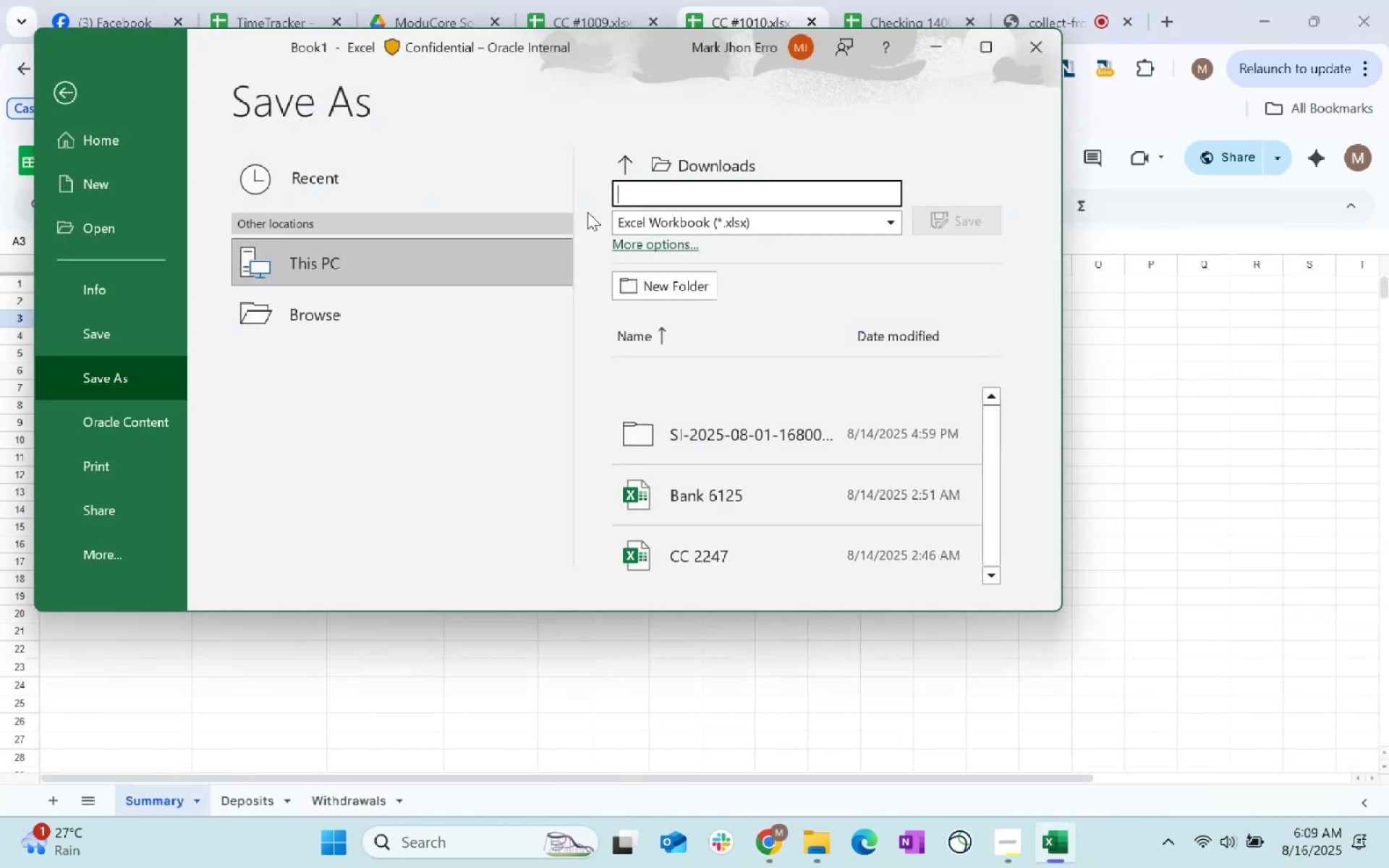 
key(Control+ControlLeft)
 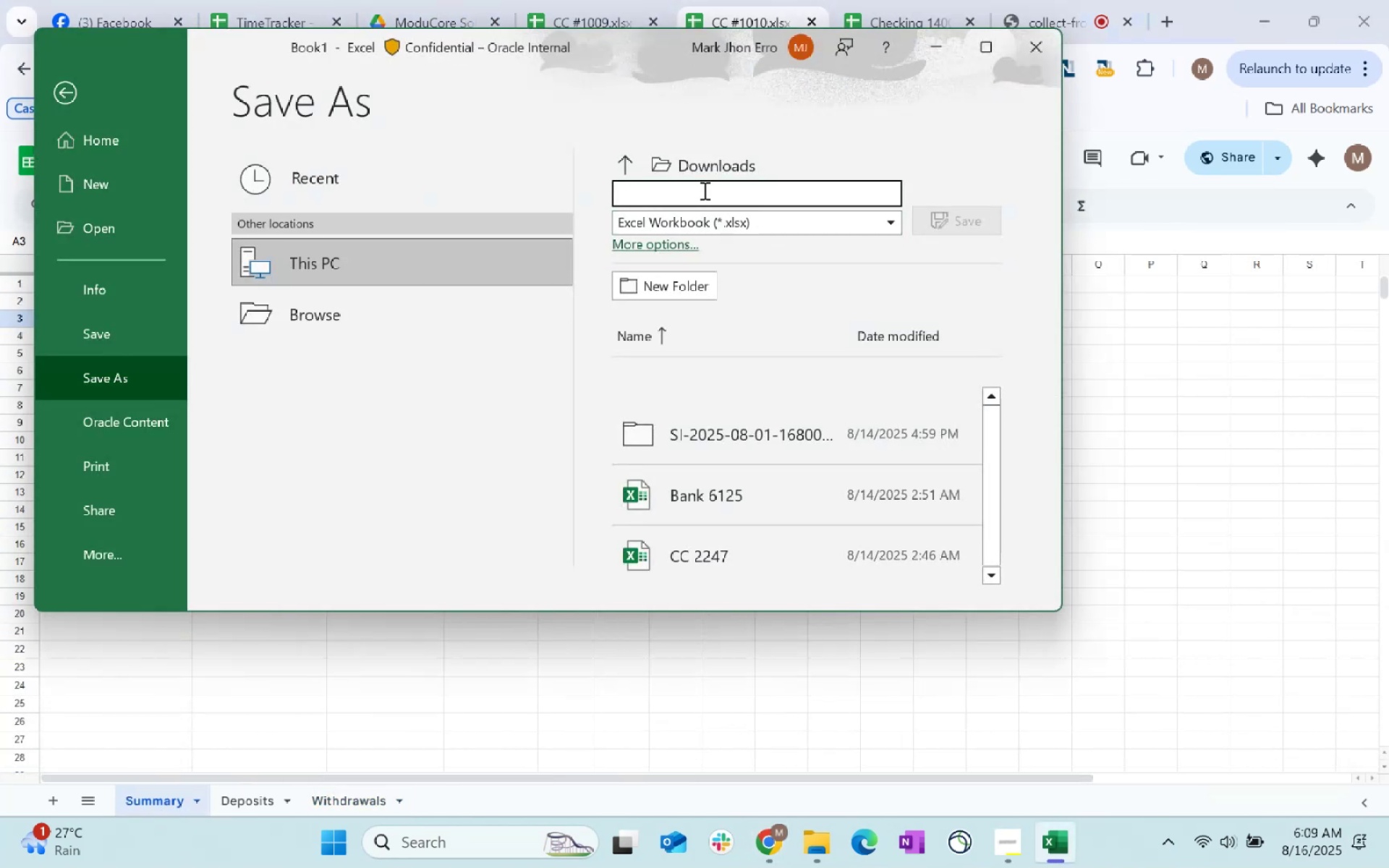 
key(Control+V)
 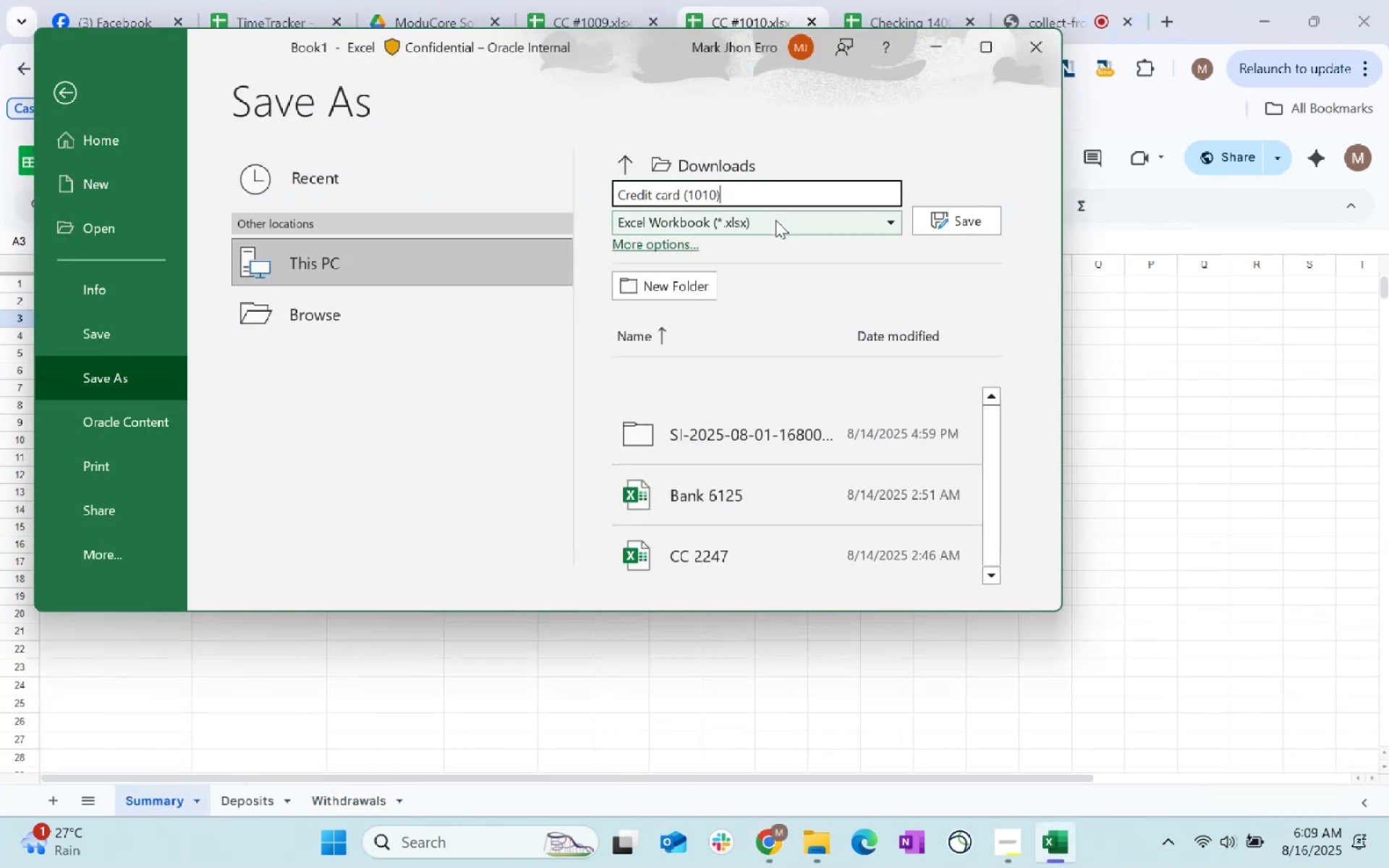 
left_click([773, 221])
 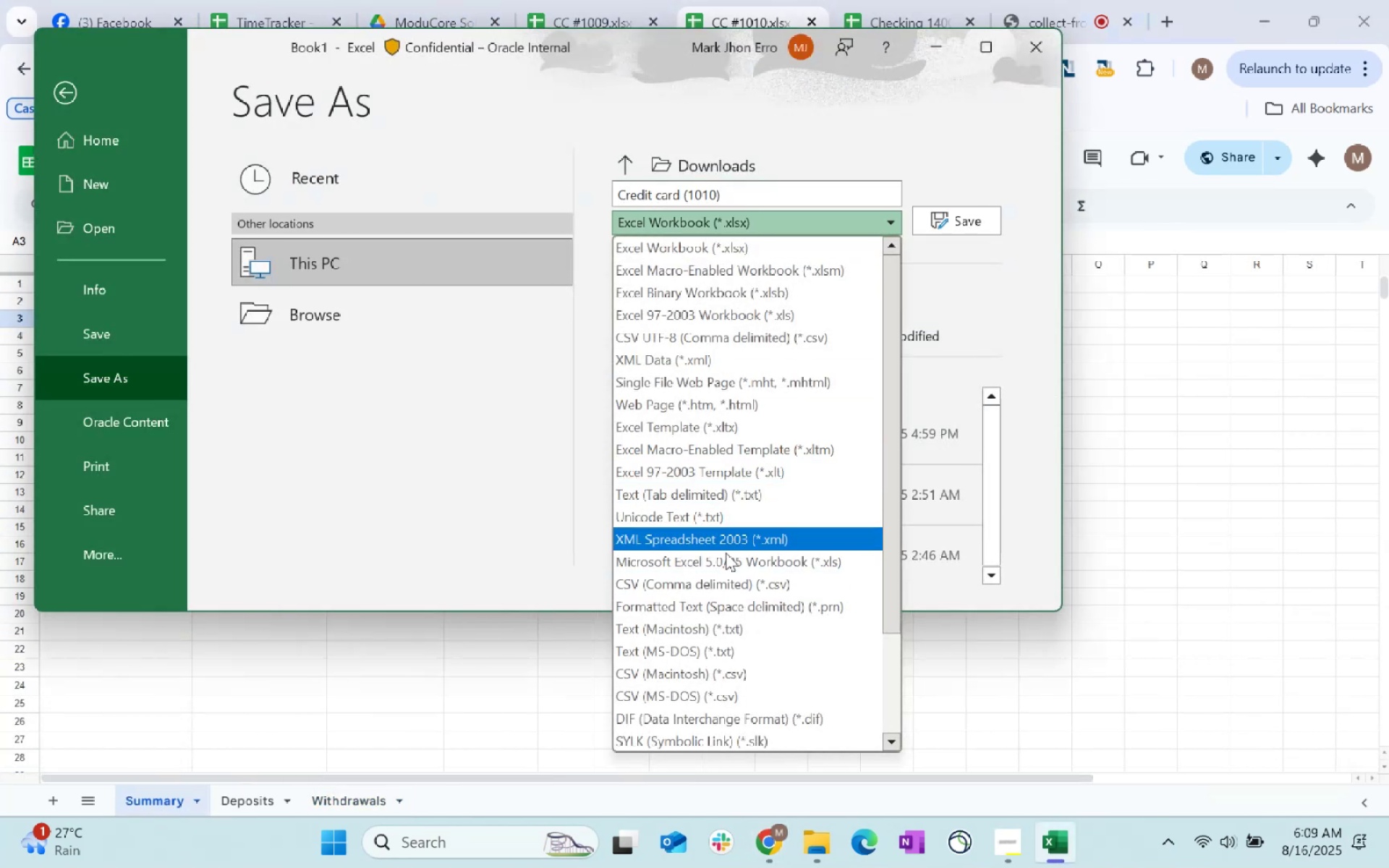 
left_click([726, 579])
 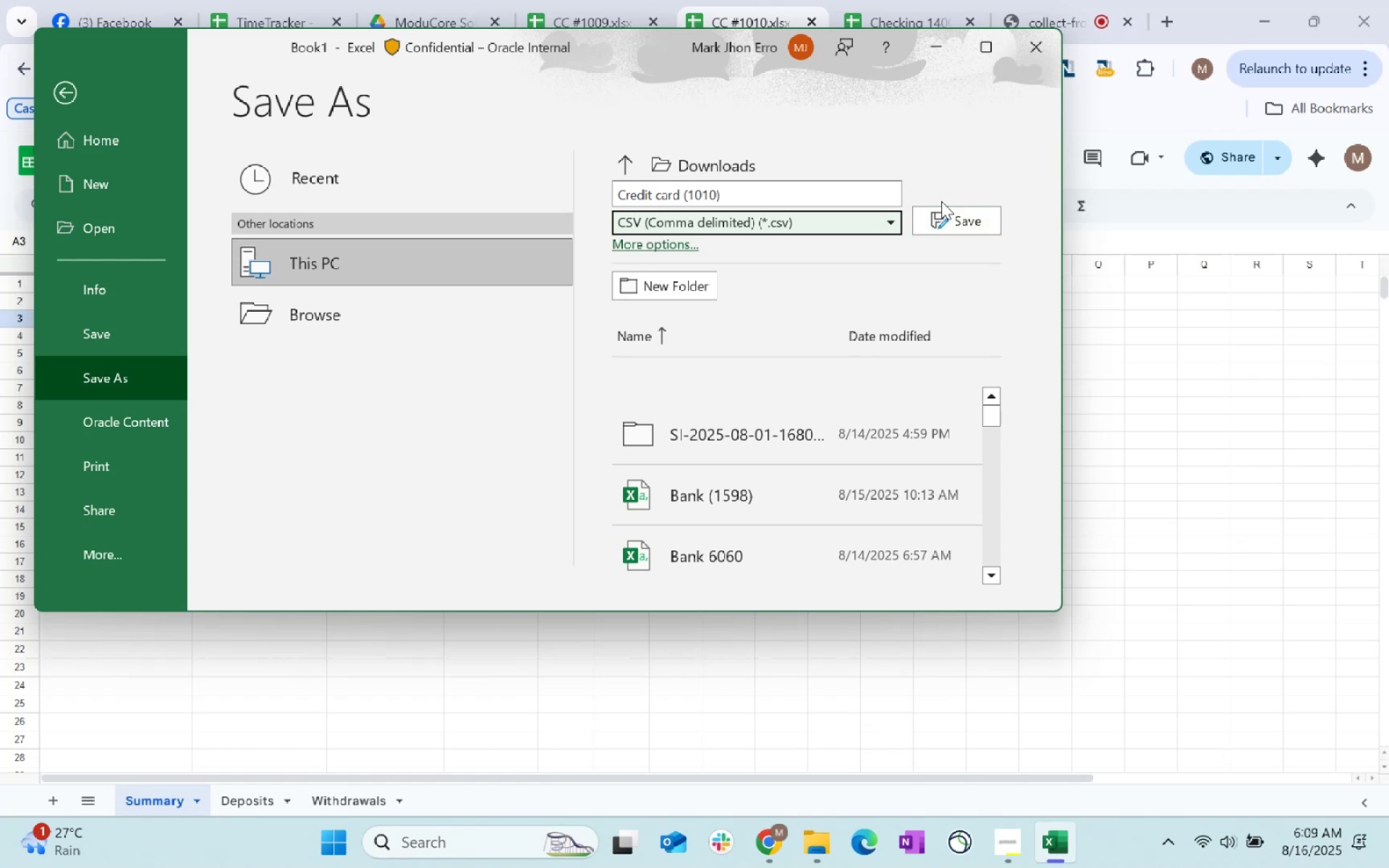 
left_click([946, 212])
 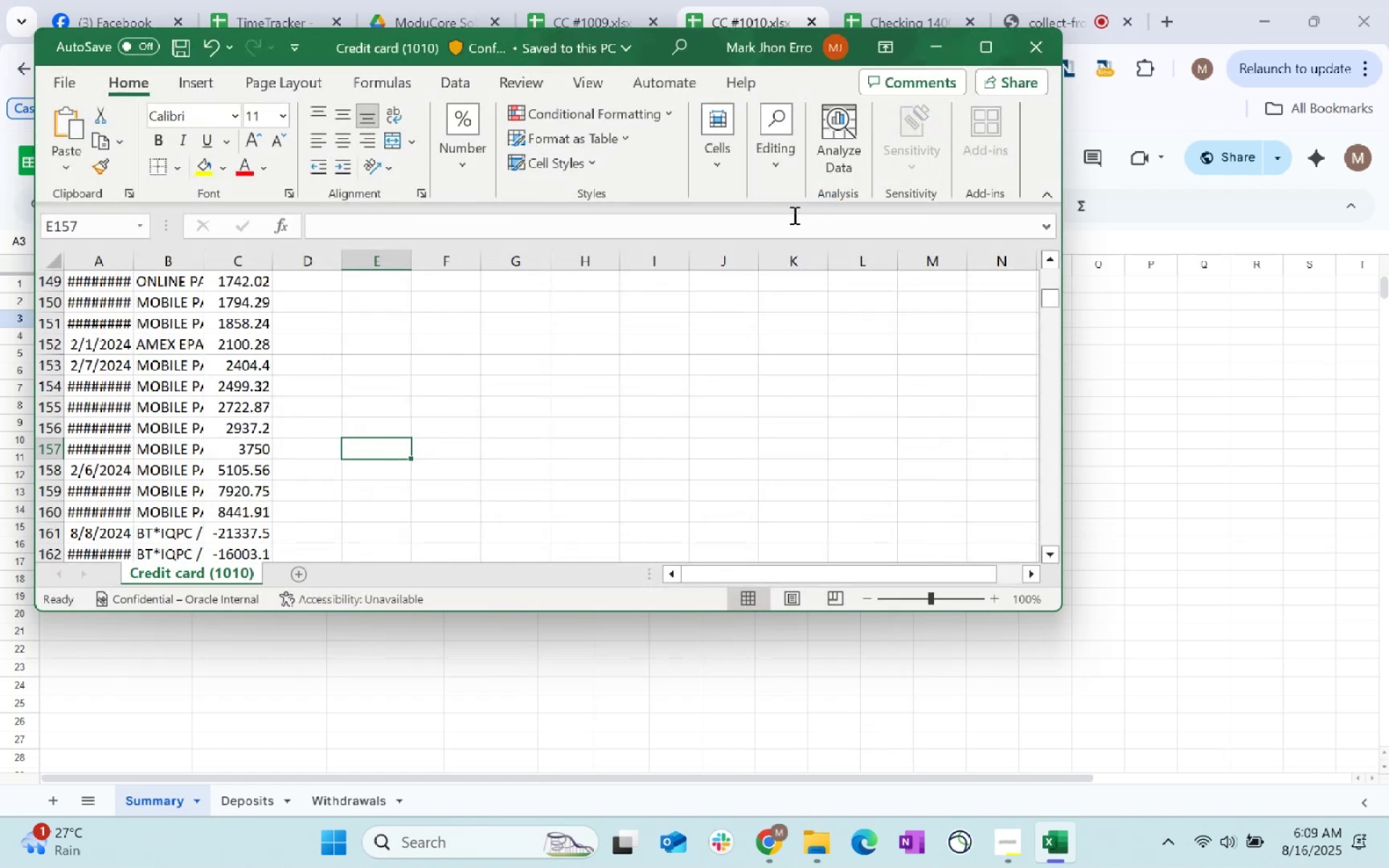 
key(Alt+AltLeft)
 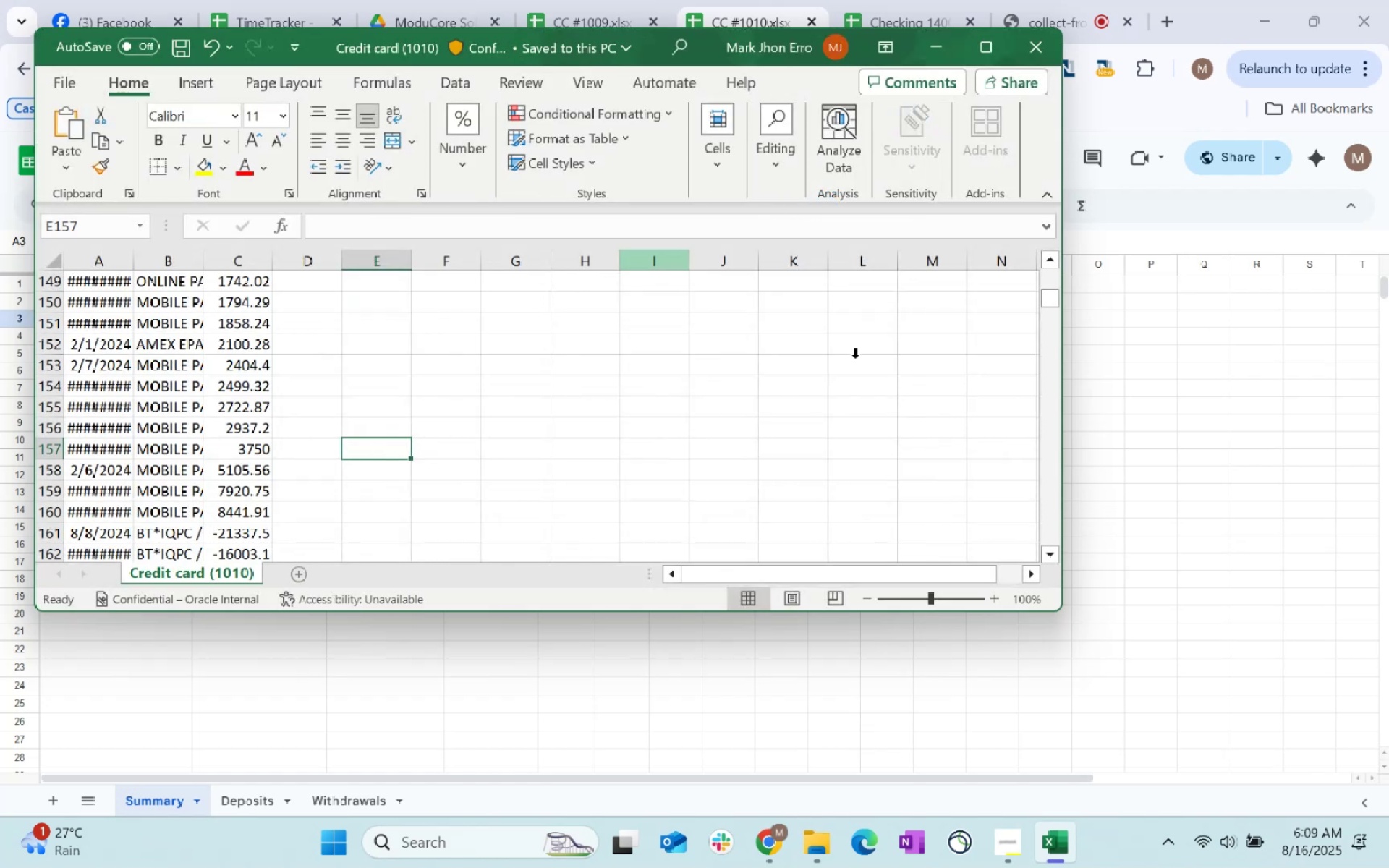 
key(Alt+Tab)
 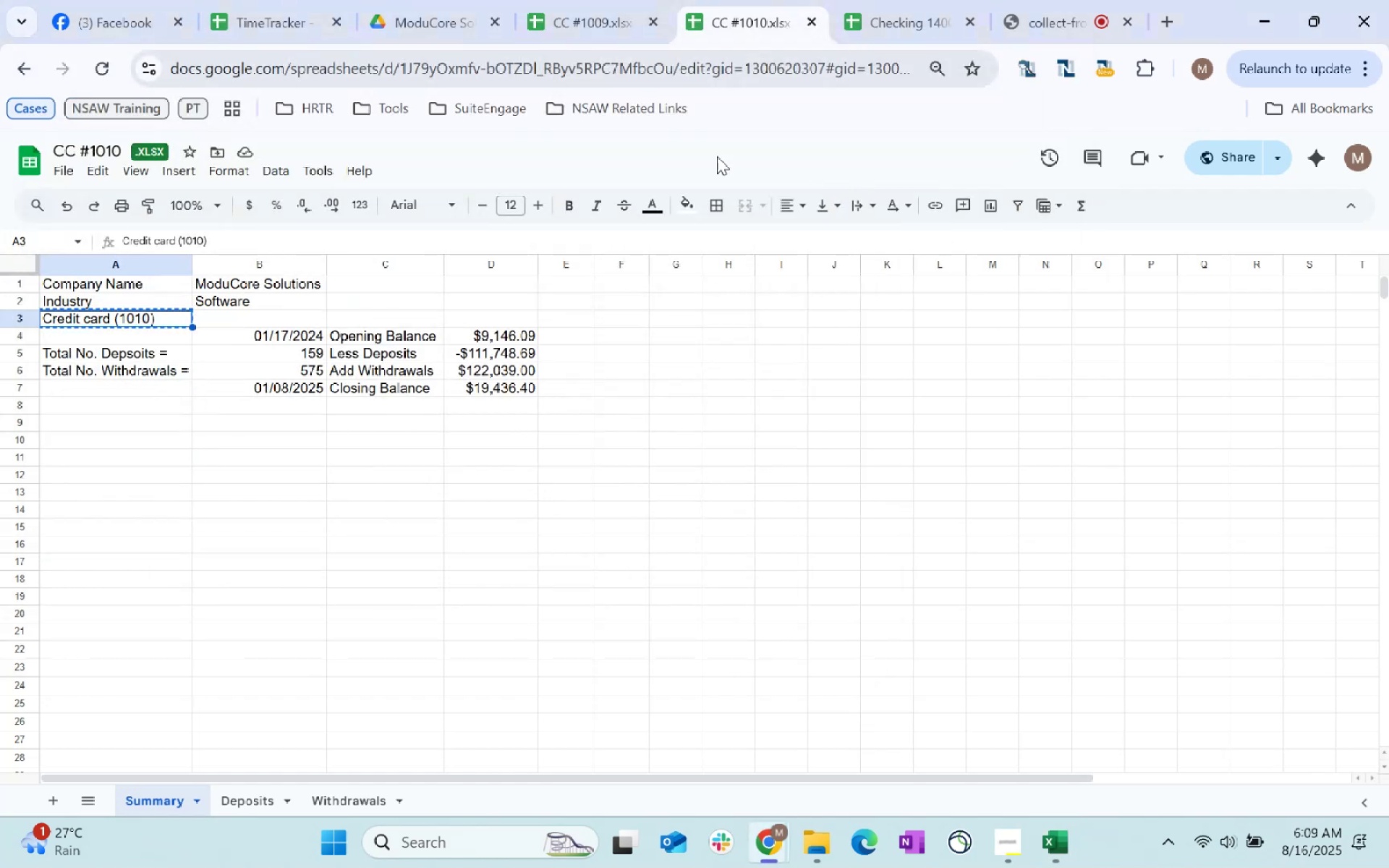 
key(Alt+Tab)
 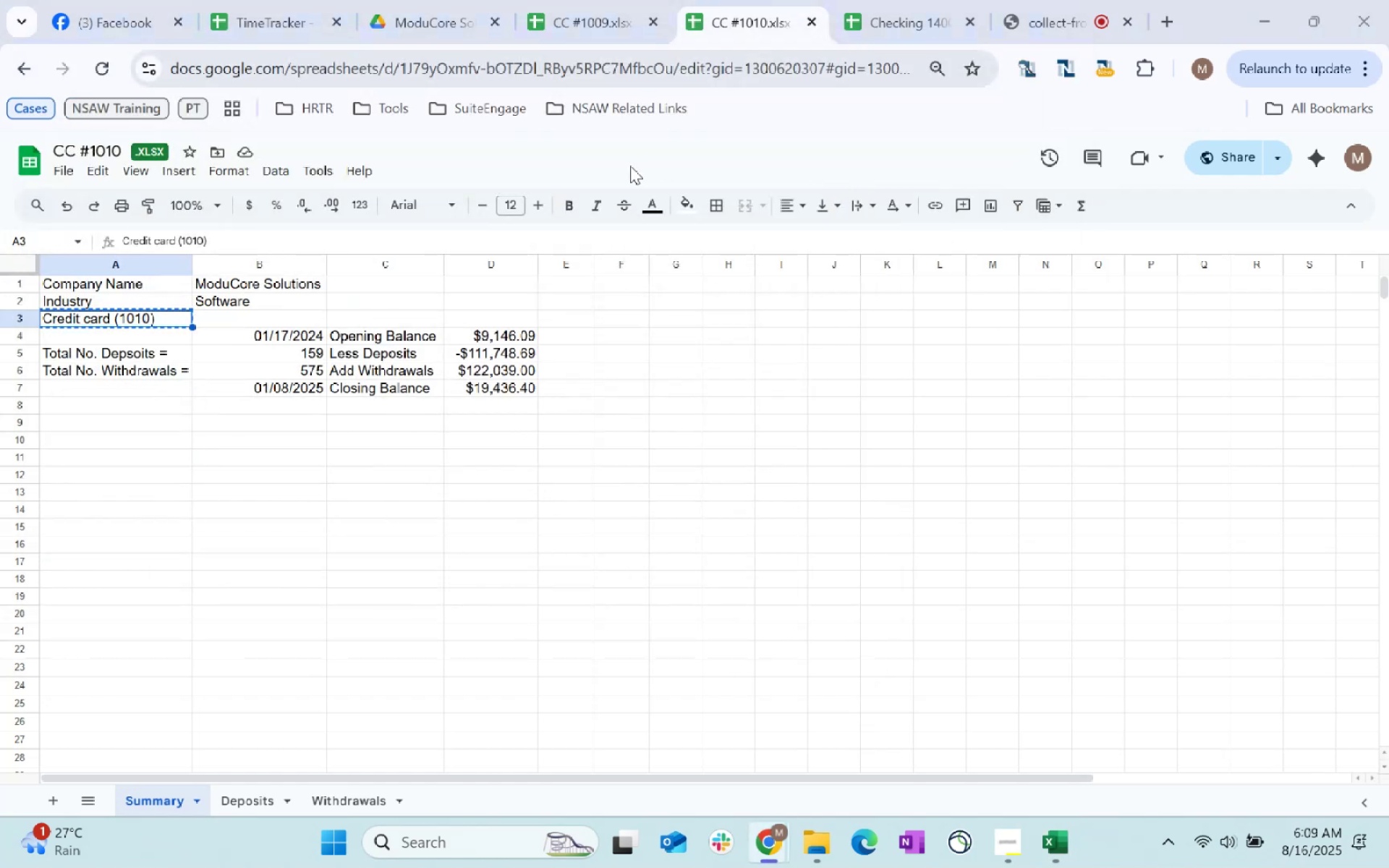 
key(Alt+Tab)
 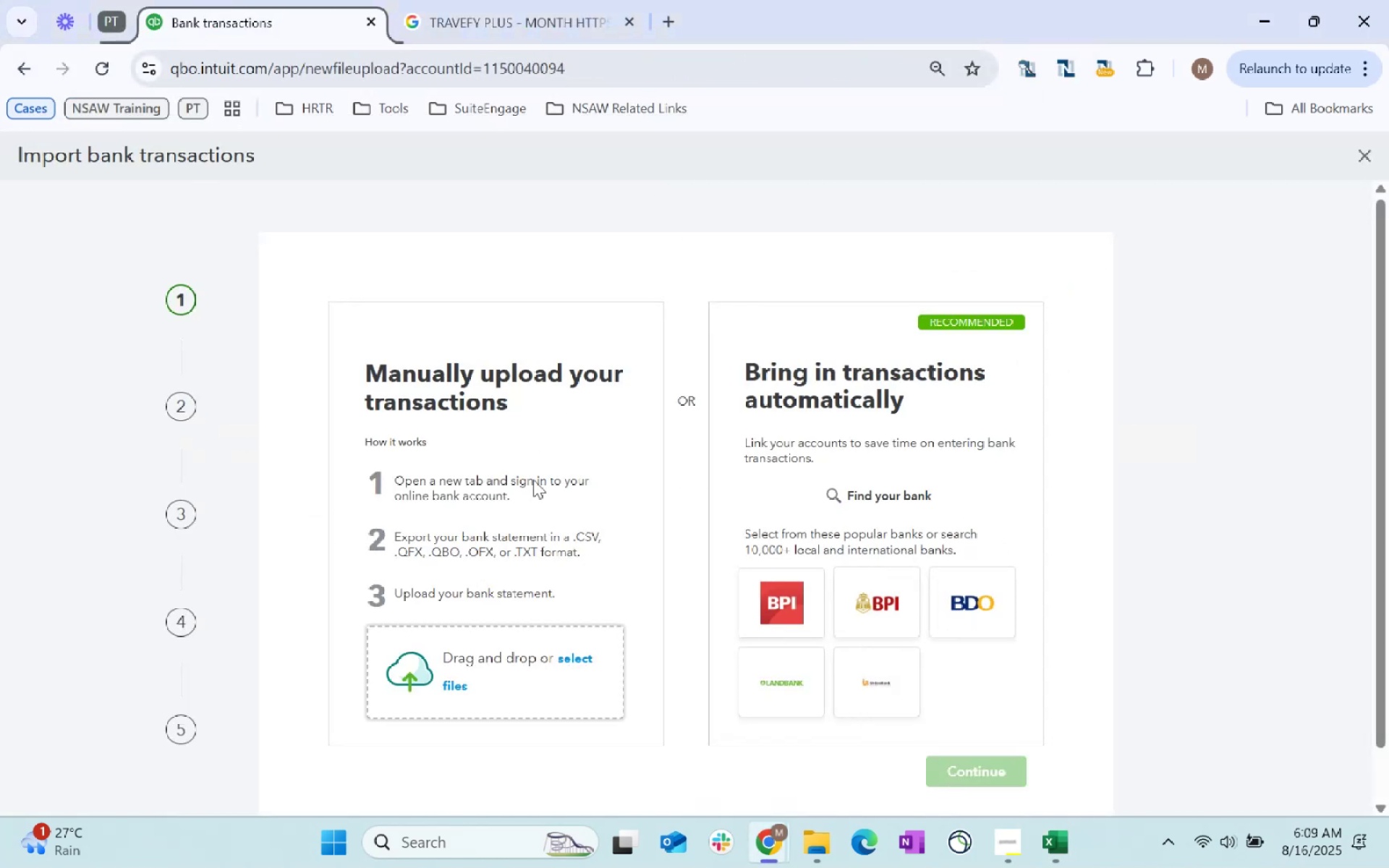 
left_click([579, 660])
 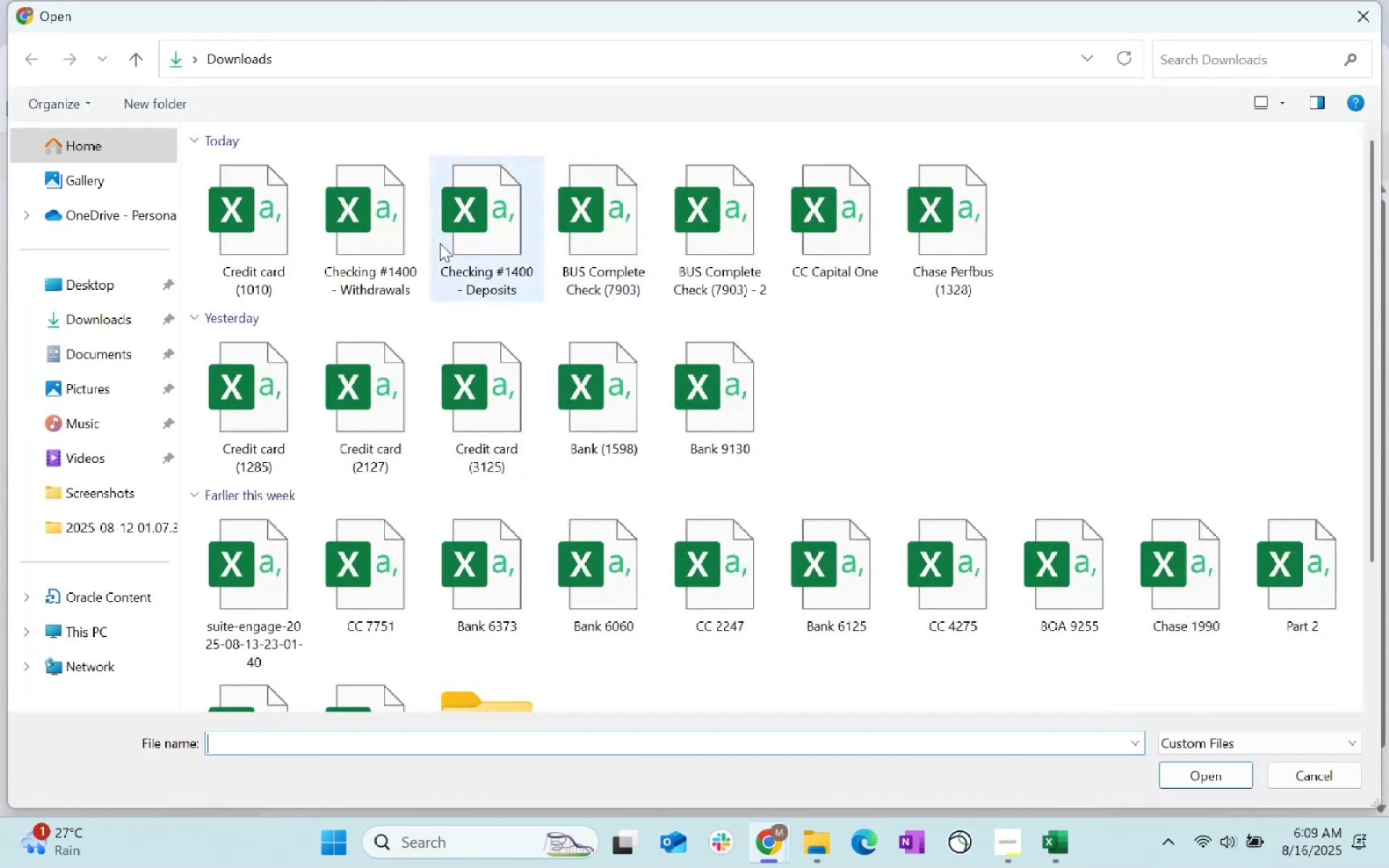 
left_click([283, 224])
 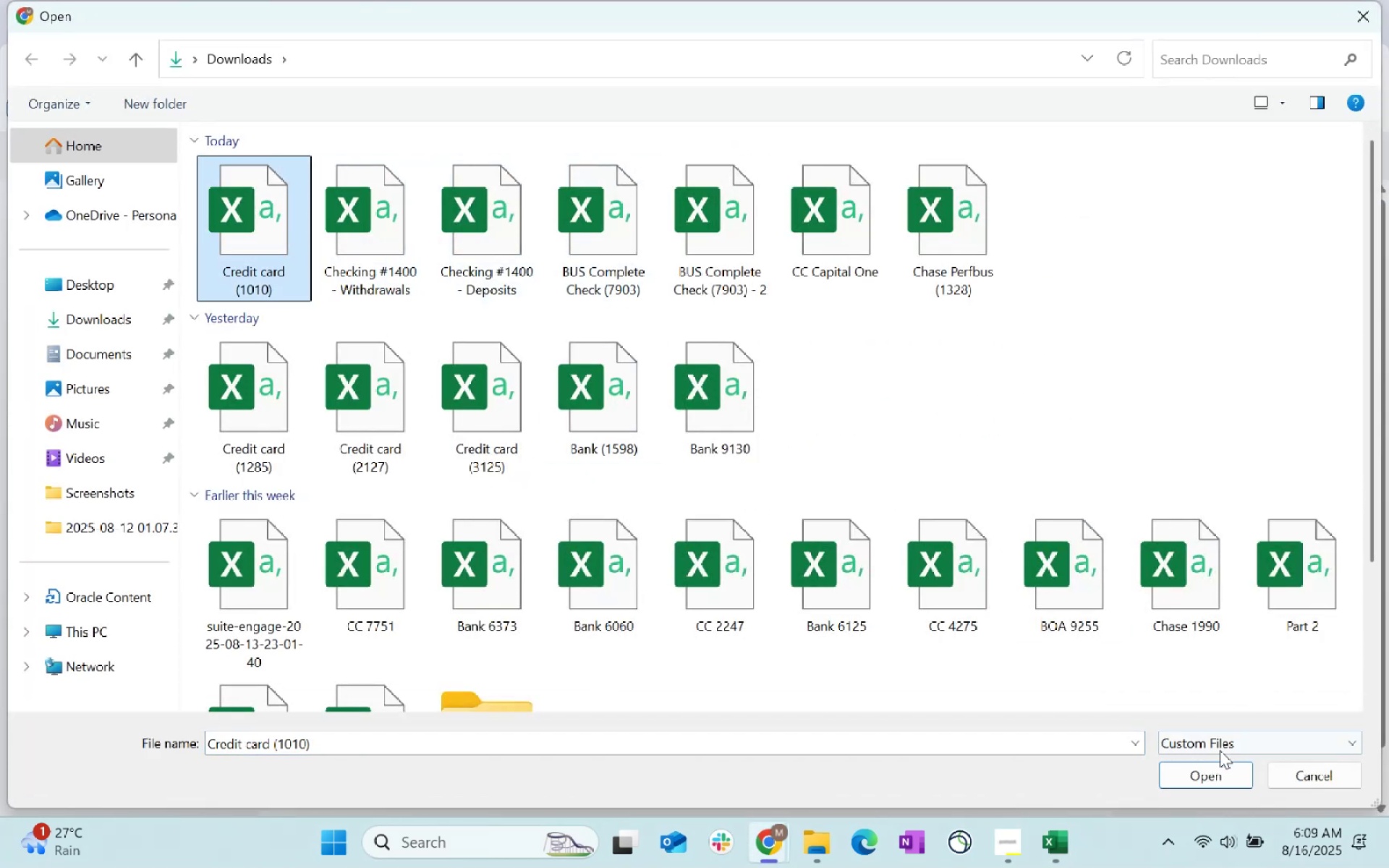 
left_click([1216, 780])
 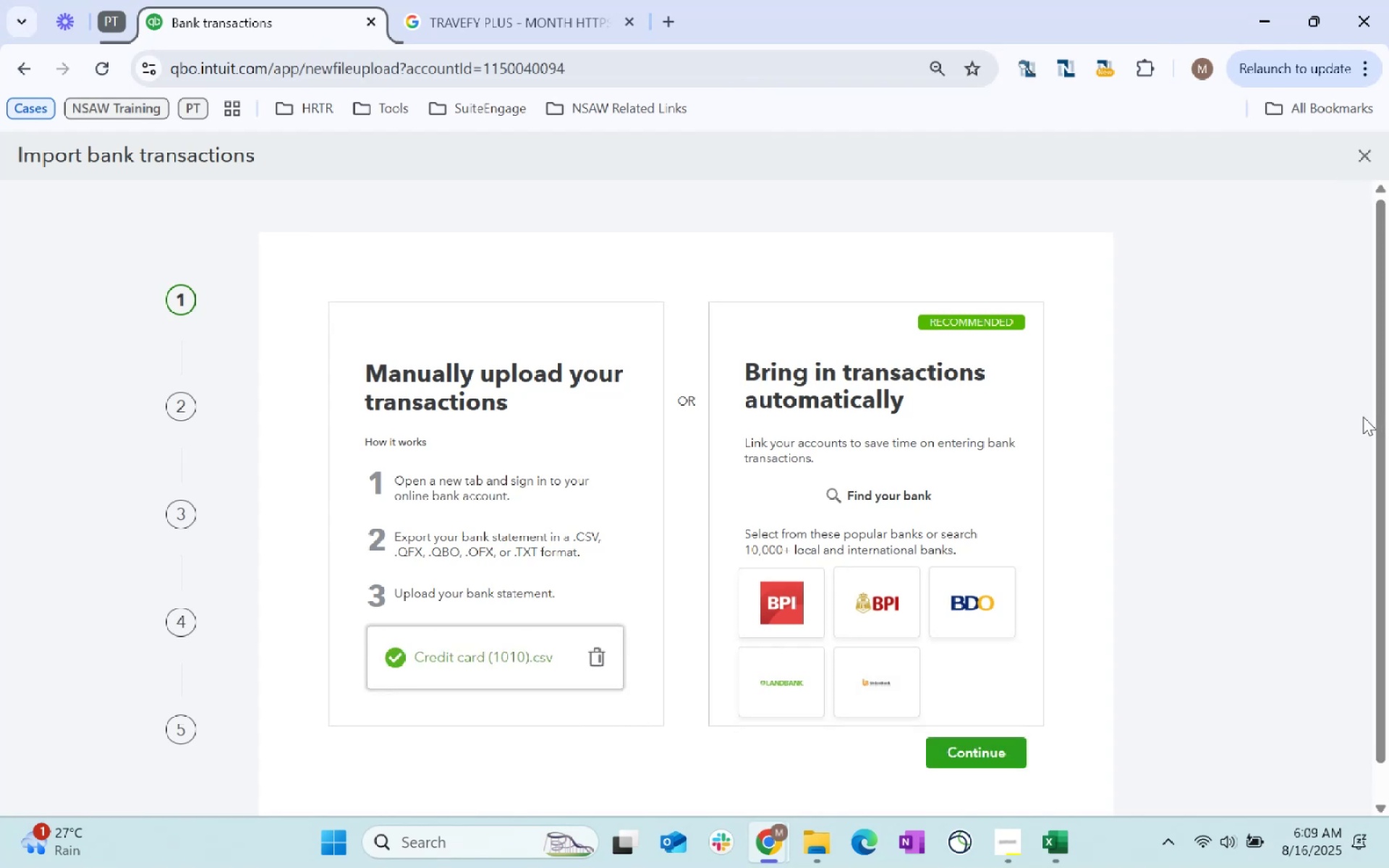 
wait(8.51)
 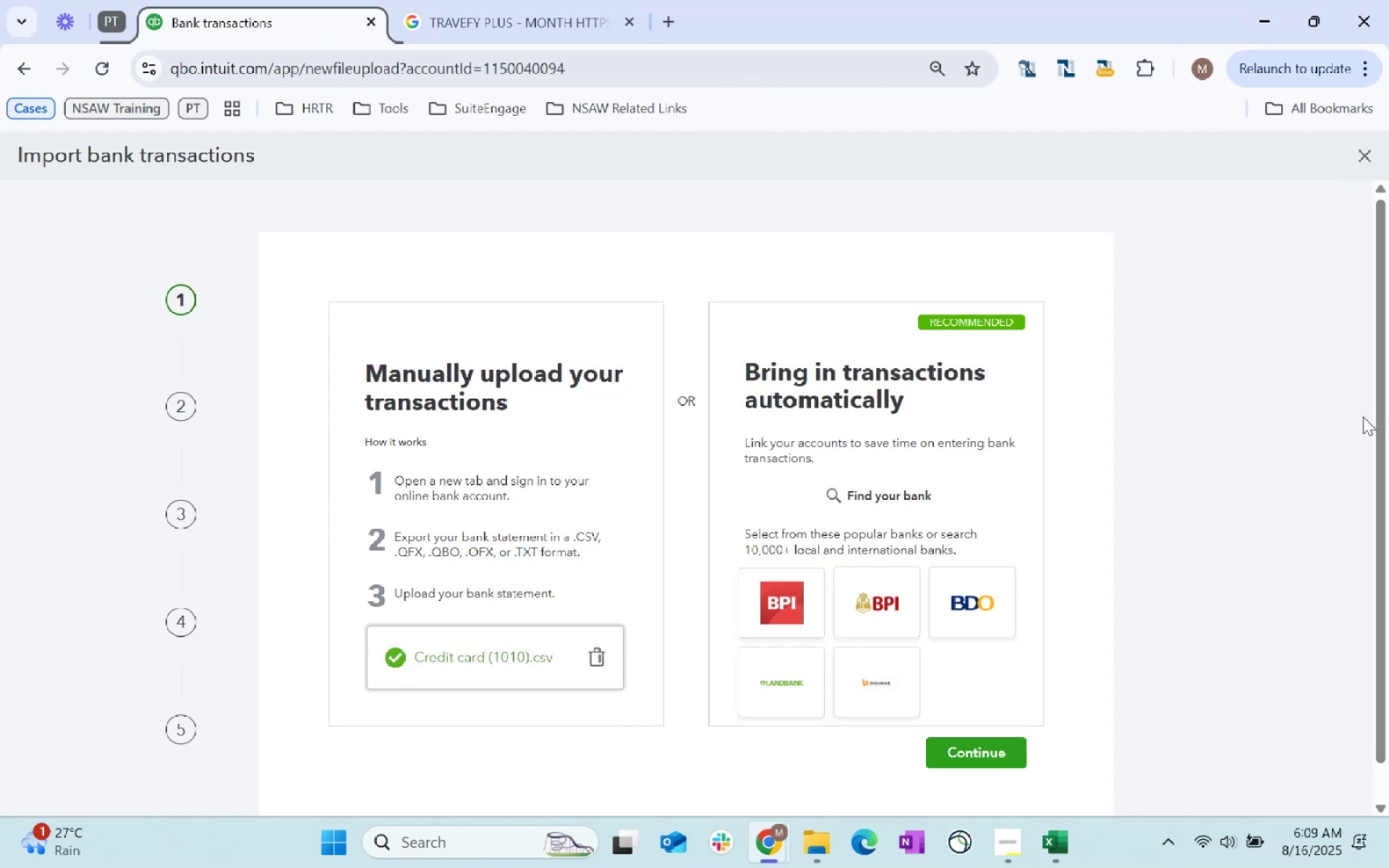 
left_click([1019, 867])
 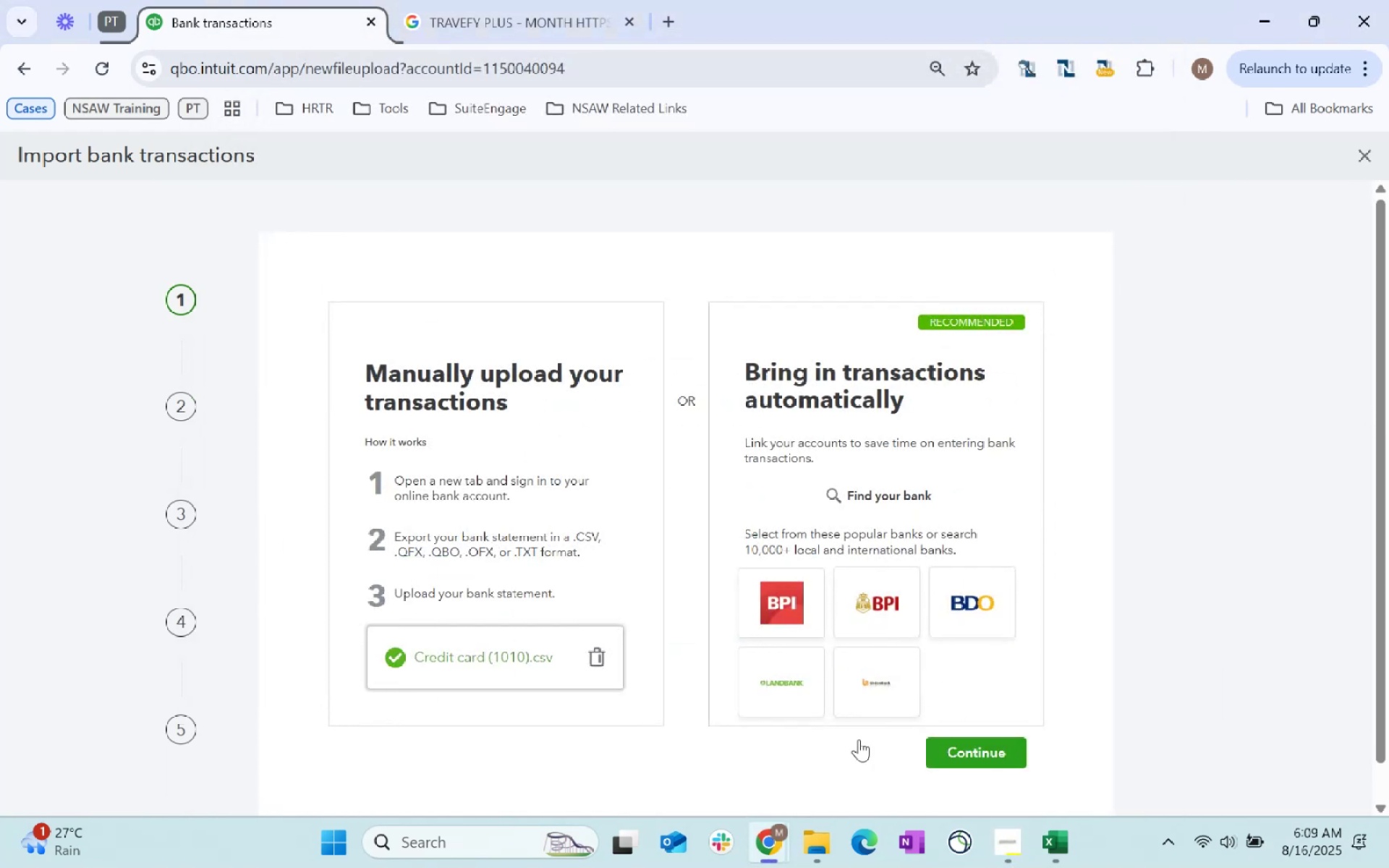 
left_click([989, 754])
 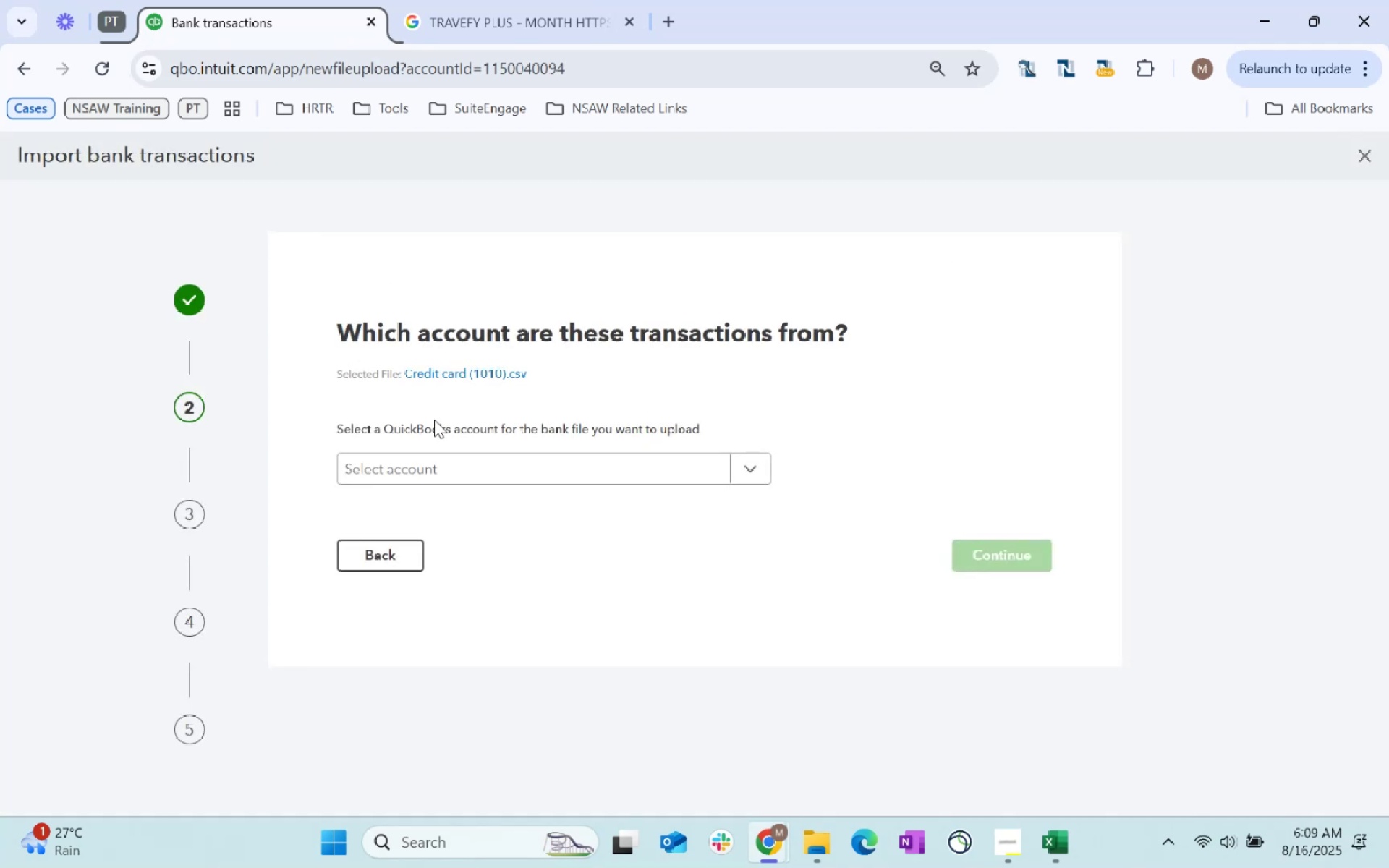 
left_click([532, 460])
 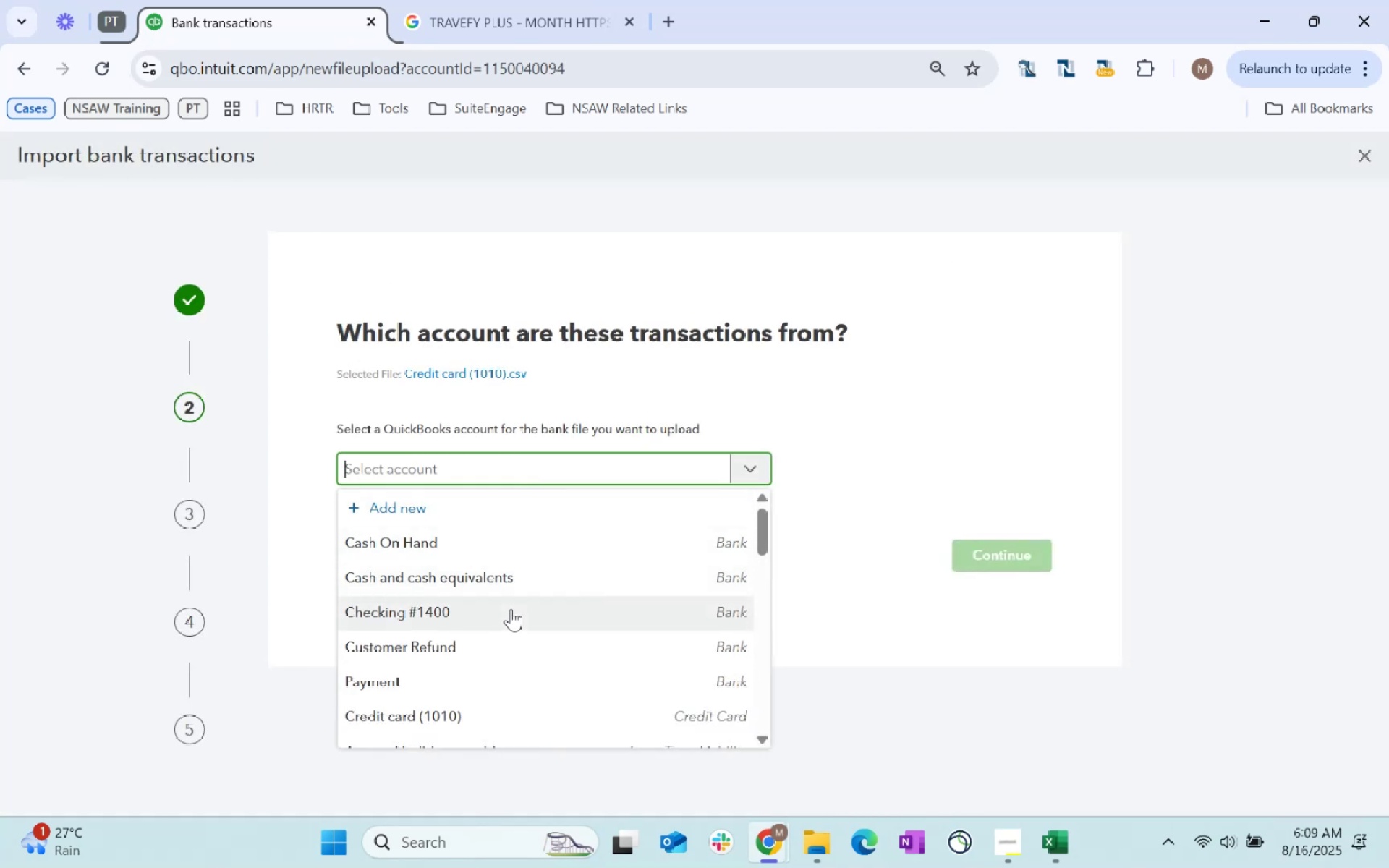 
scroll: coordinate [516, 590], scroll_direction: down, amount: 1.0
 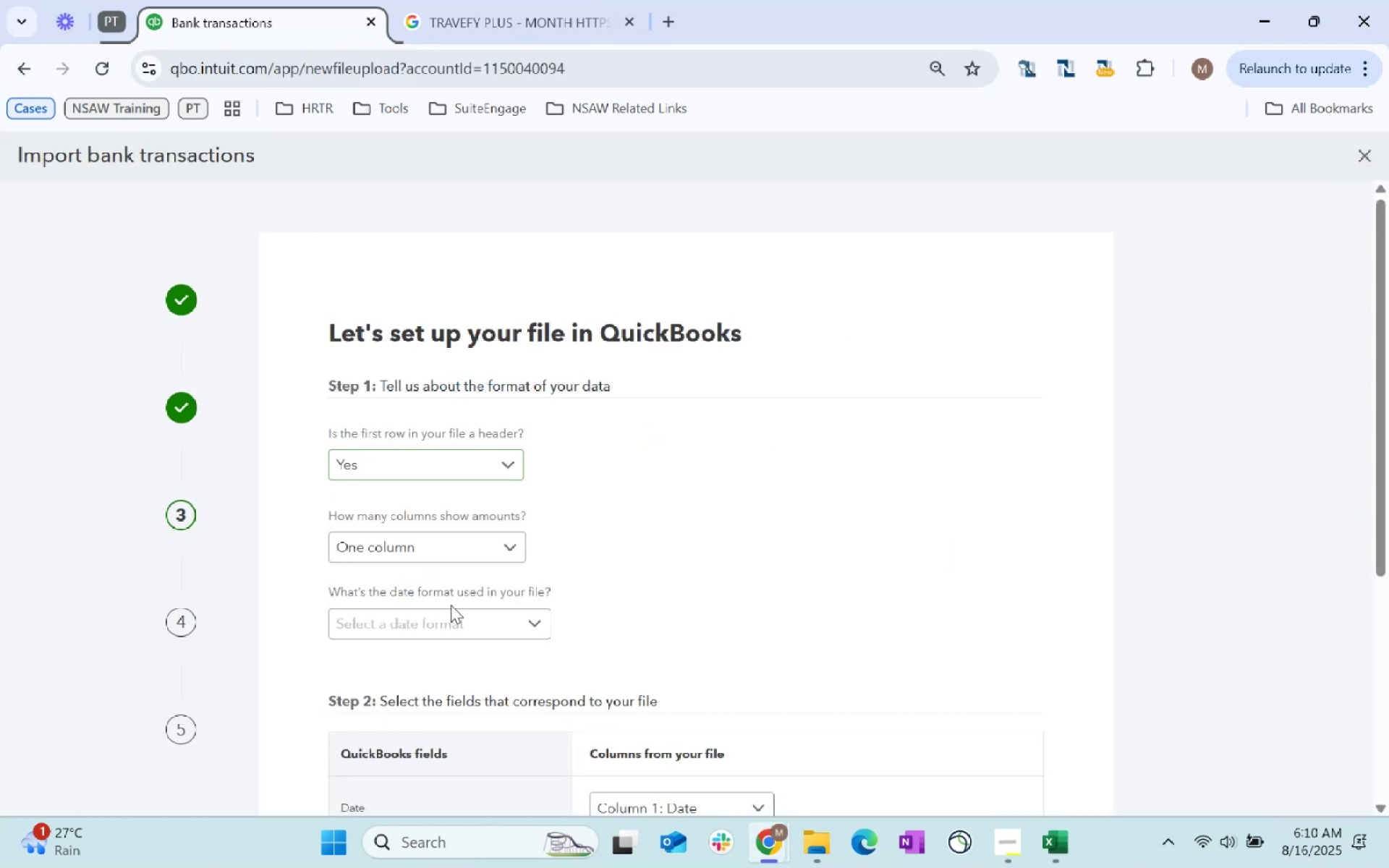 
left_click([477, 405])
 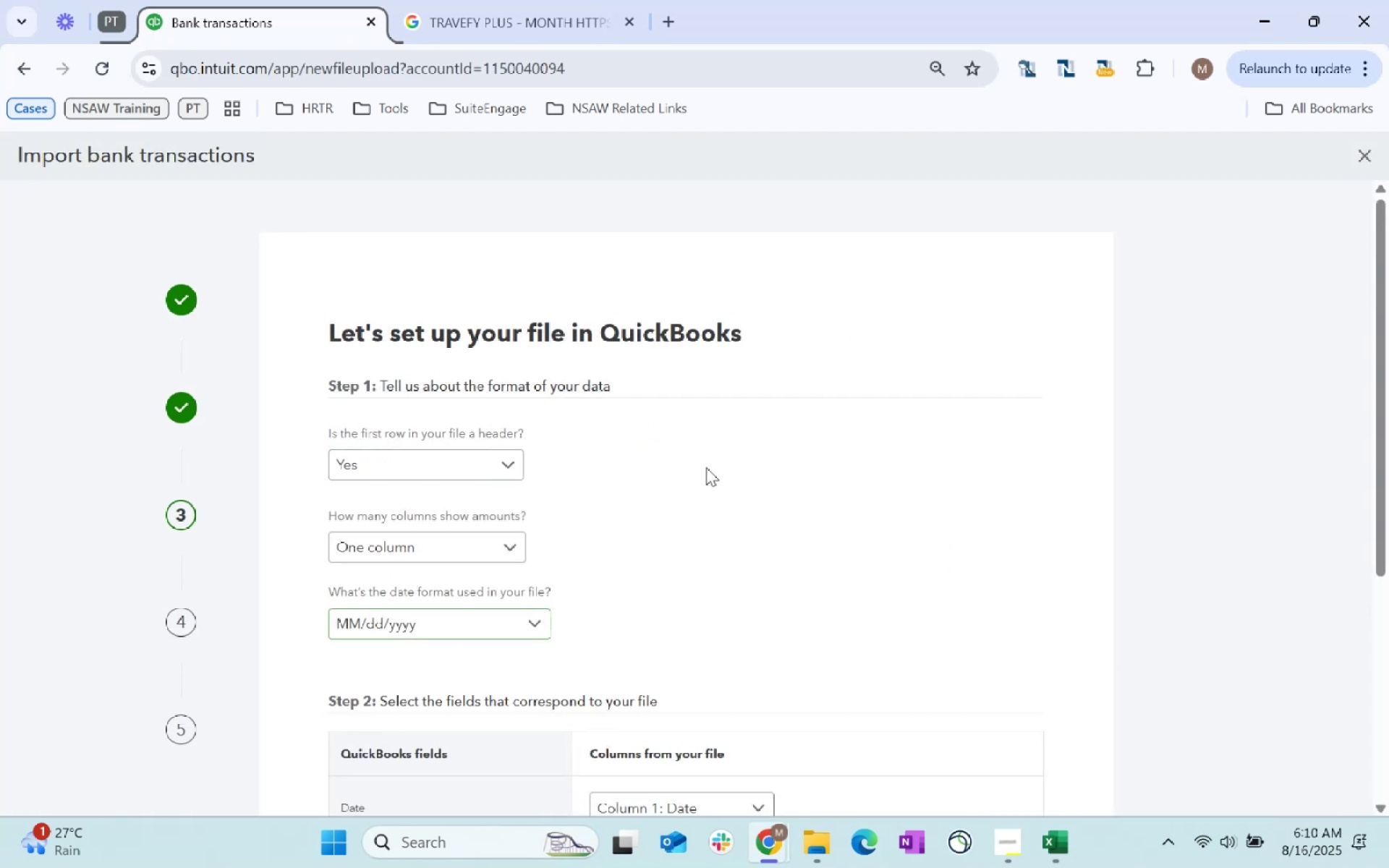 
scroll: coordinate [1001, 688], scroll_direction: down, amount: 25.0
 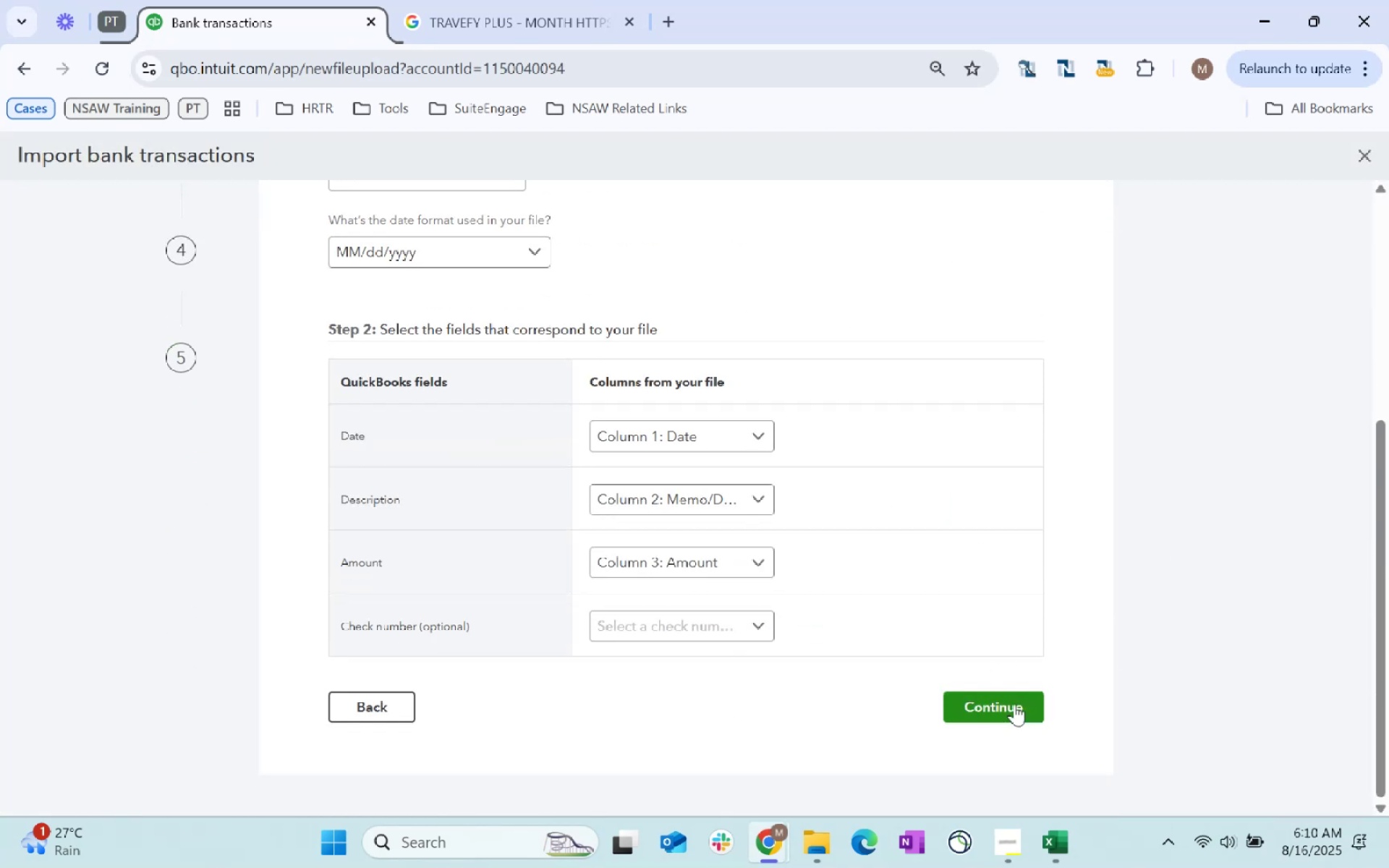 
left_click([1014, 706])
 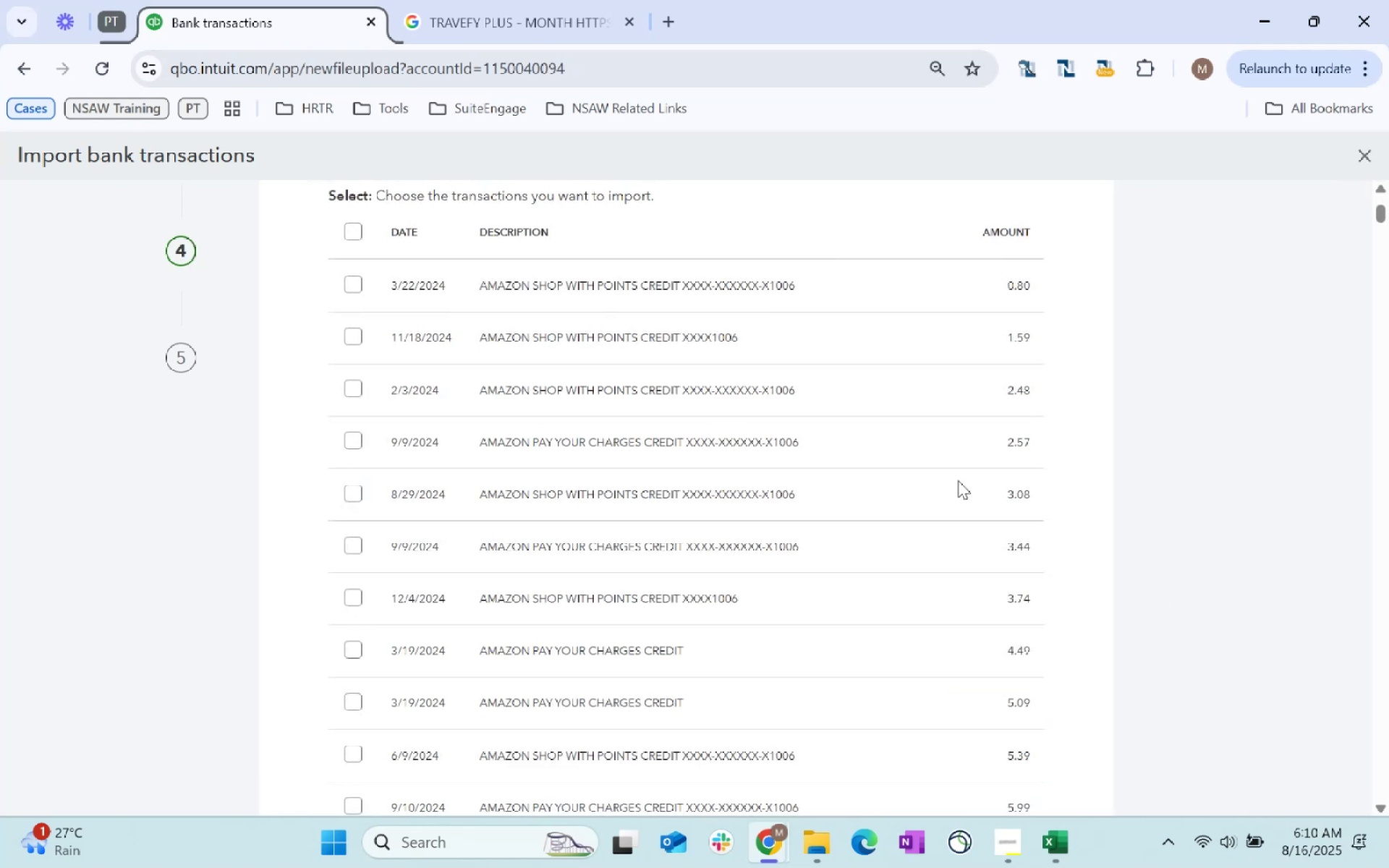 
left_click([361, 227])
 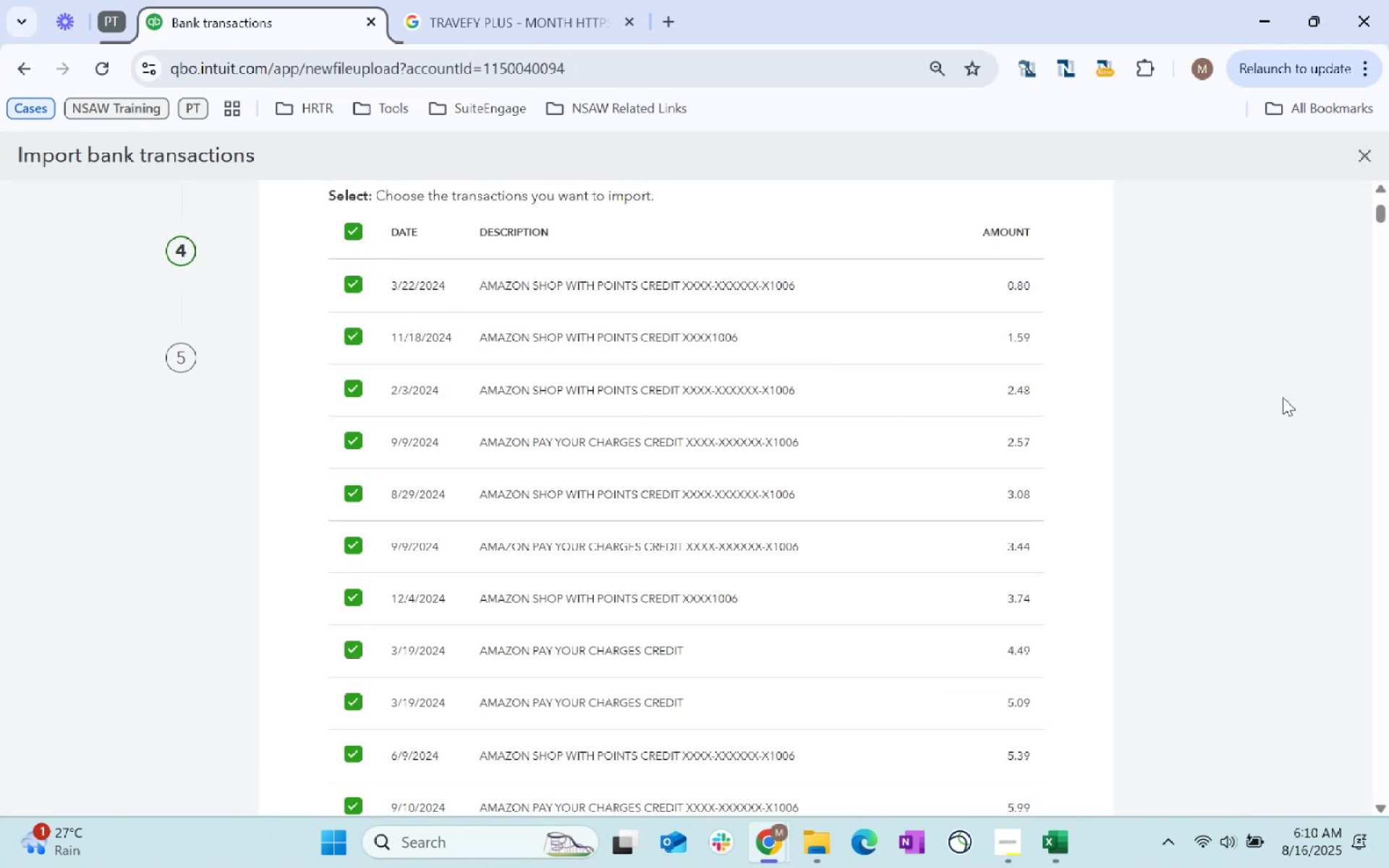 
scroll: coordinate [958, 460], scroll_direction: down, amount: 968.0
 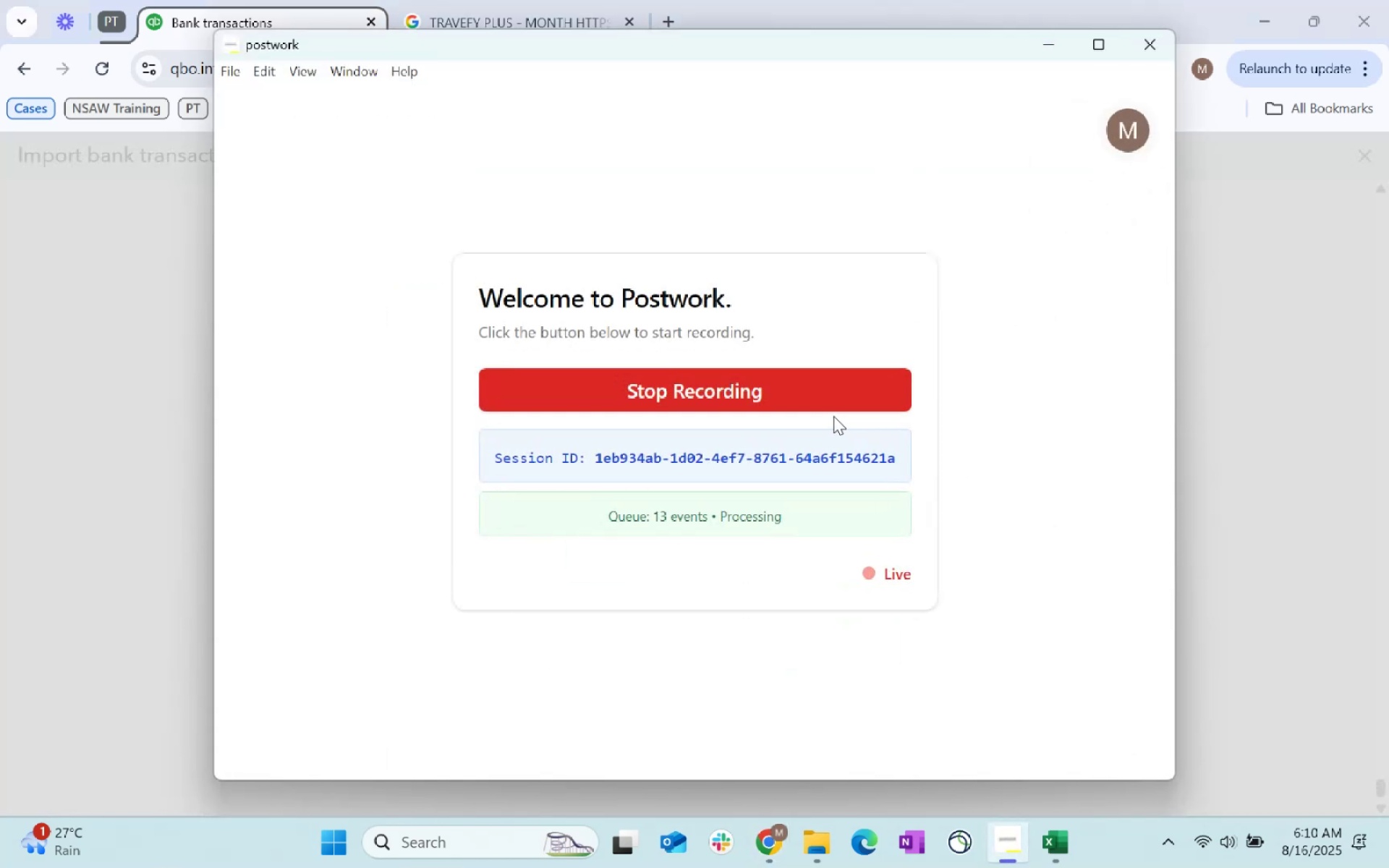 
left_click_drag(start_coordinate=[1013, 694], to_coordinate=[1016, 697])
 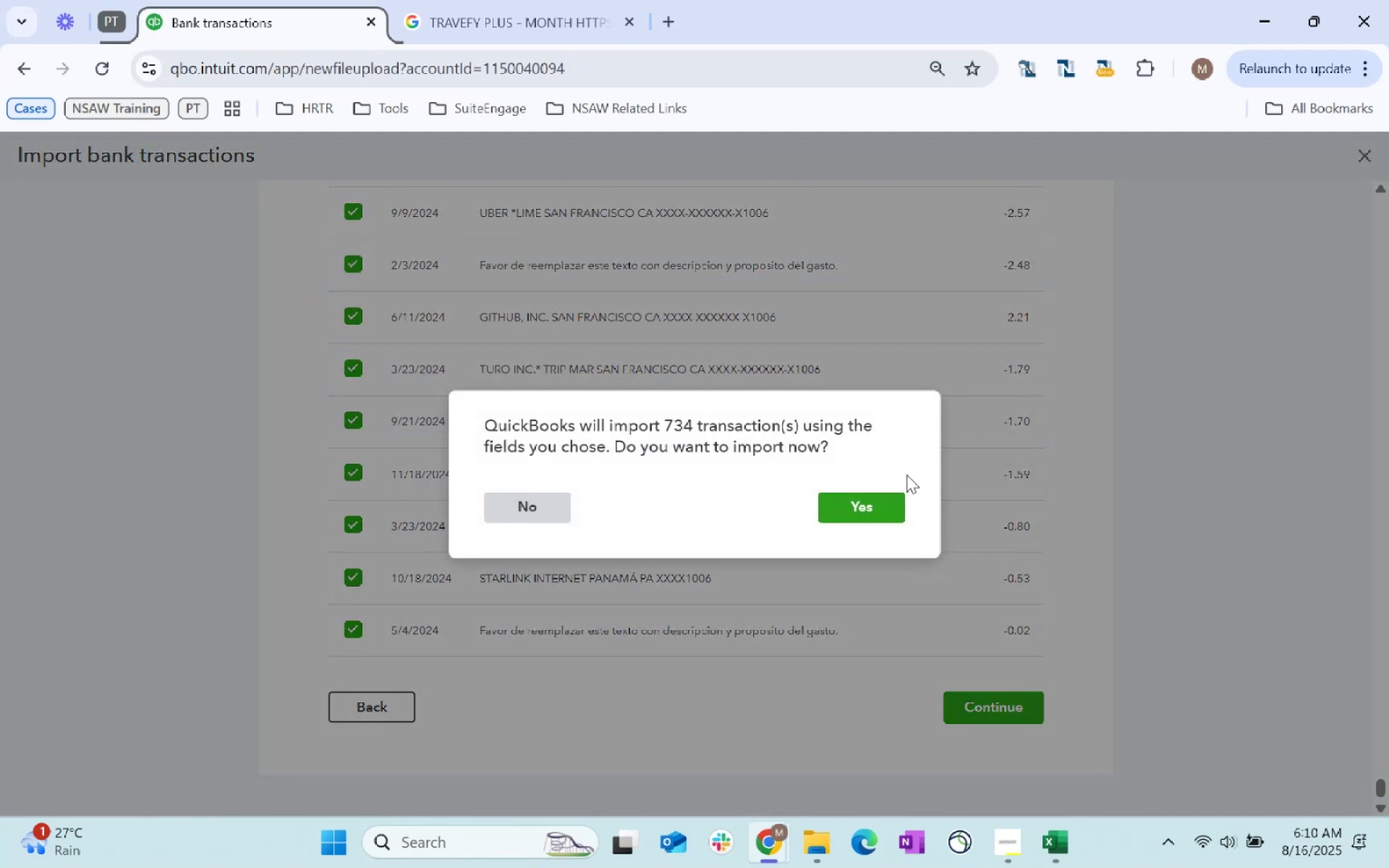 
left_click([861, 514])
 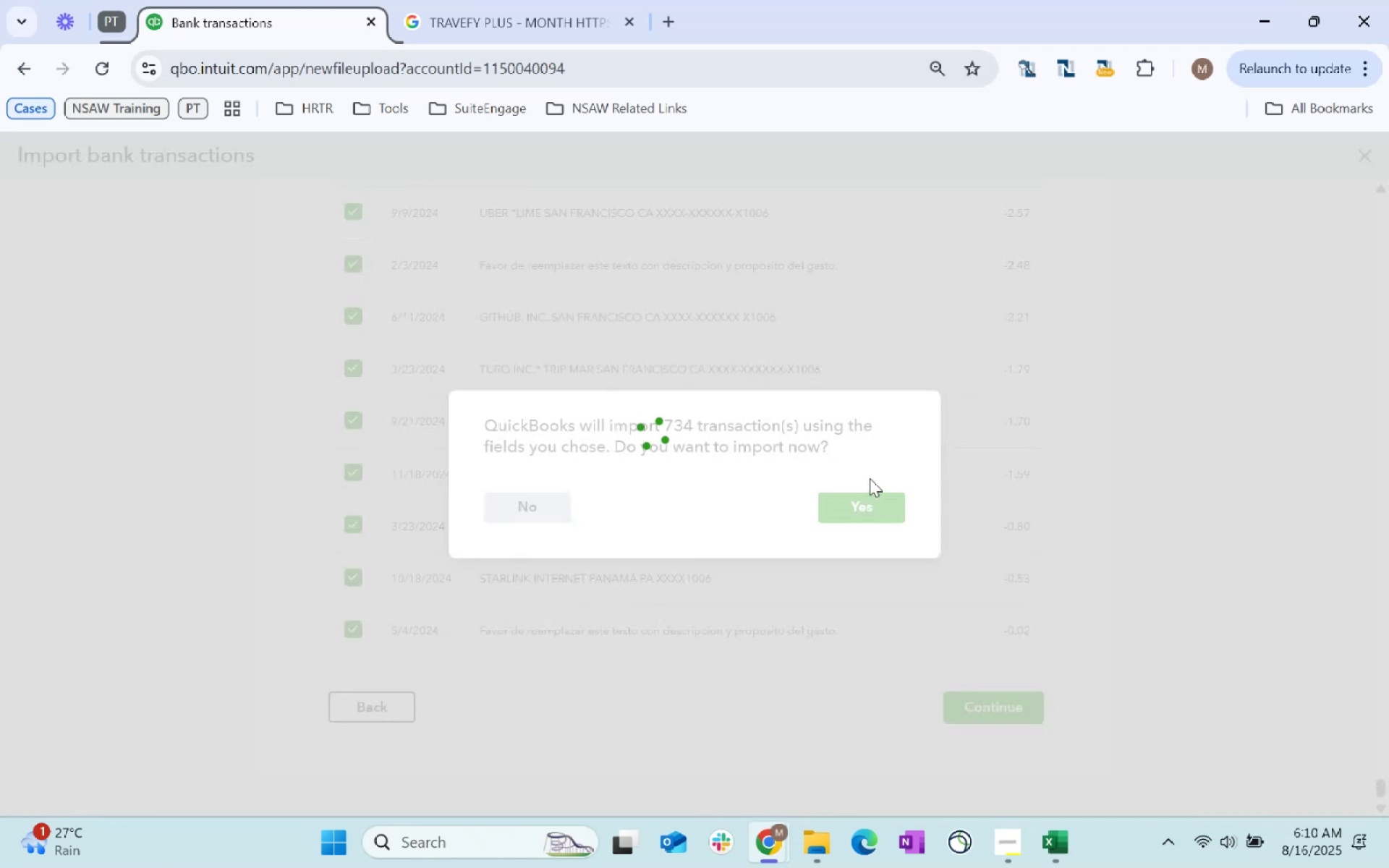 
key(Alt+AltLeft)
 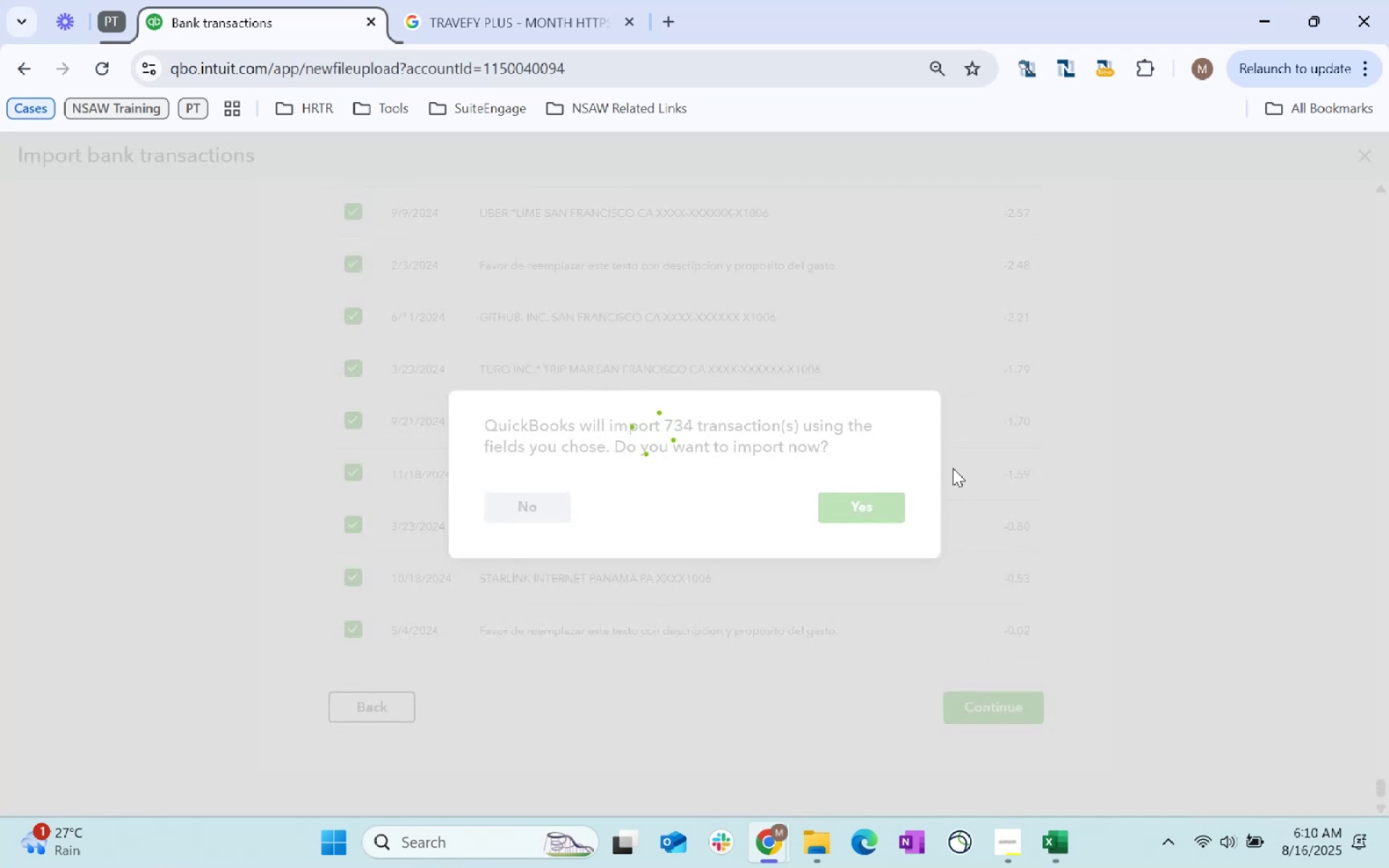 
key(Alt+Tab)
 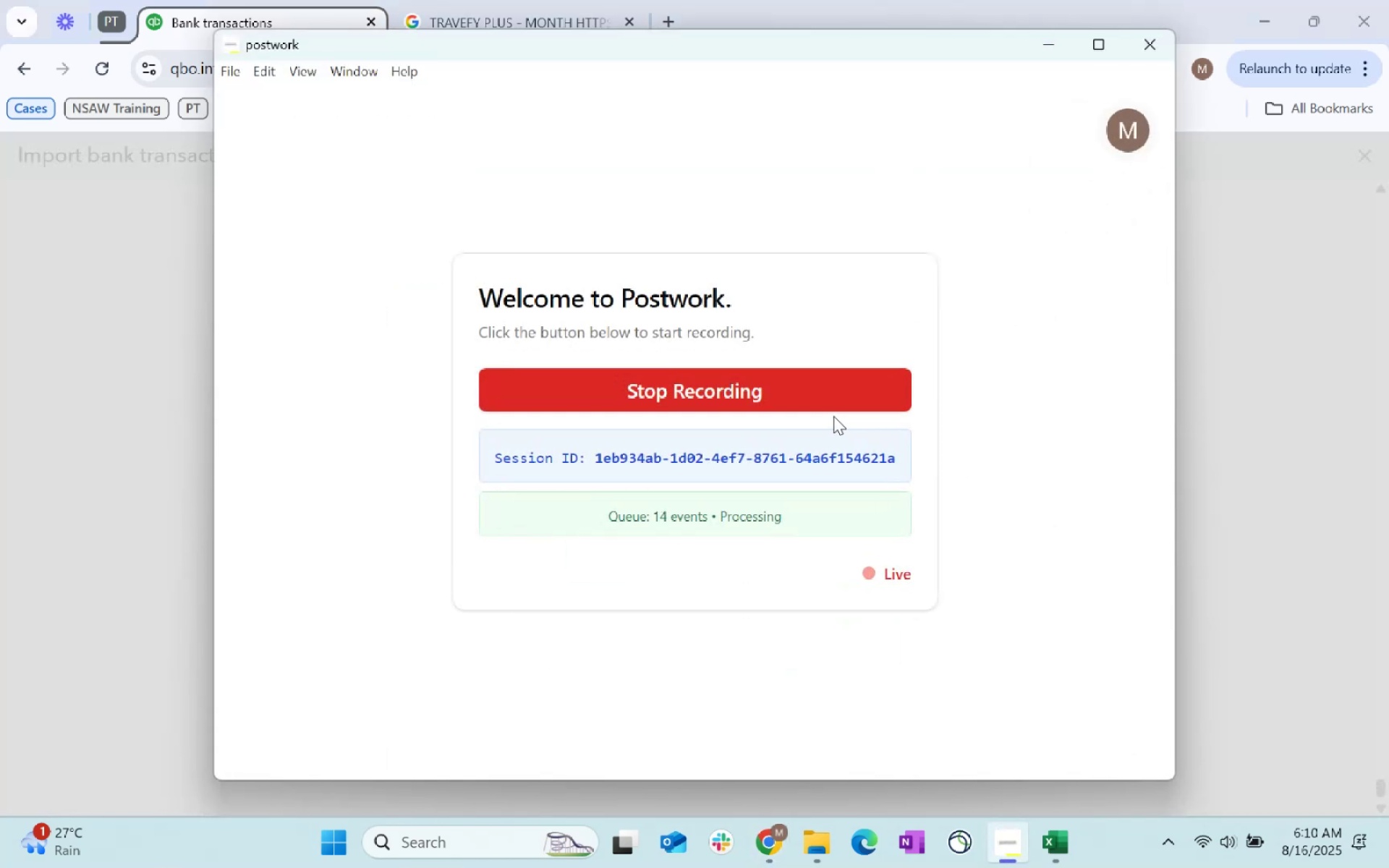 
key(Alt+AltLeft)
 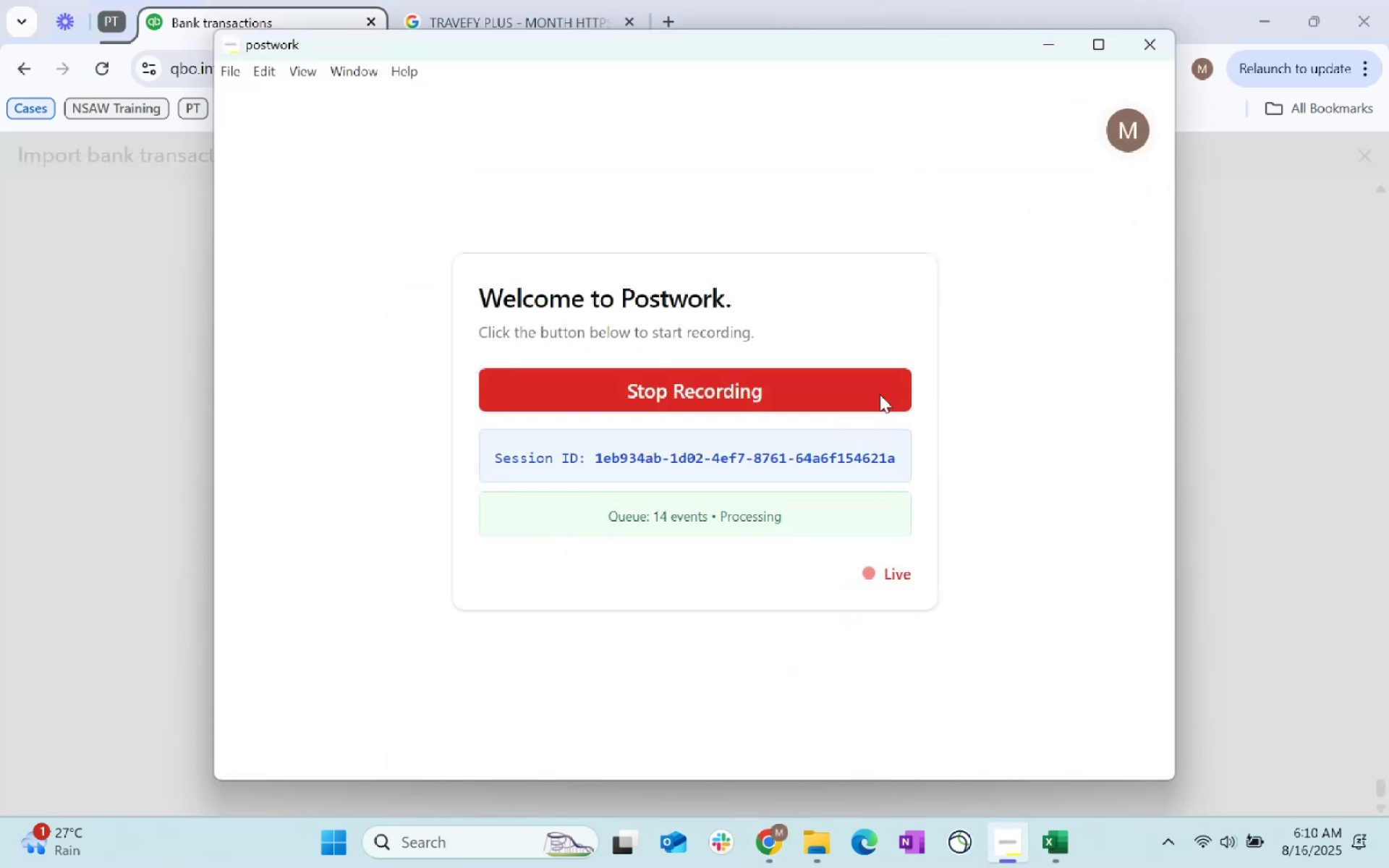 
key(Alt+Tab)
 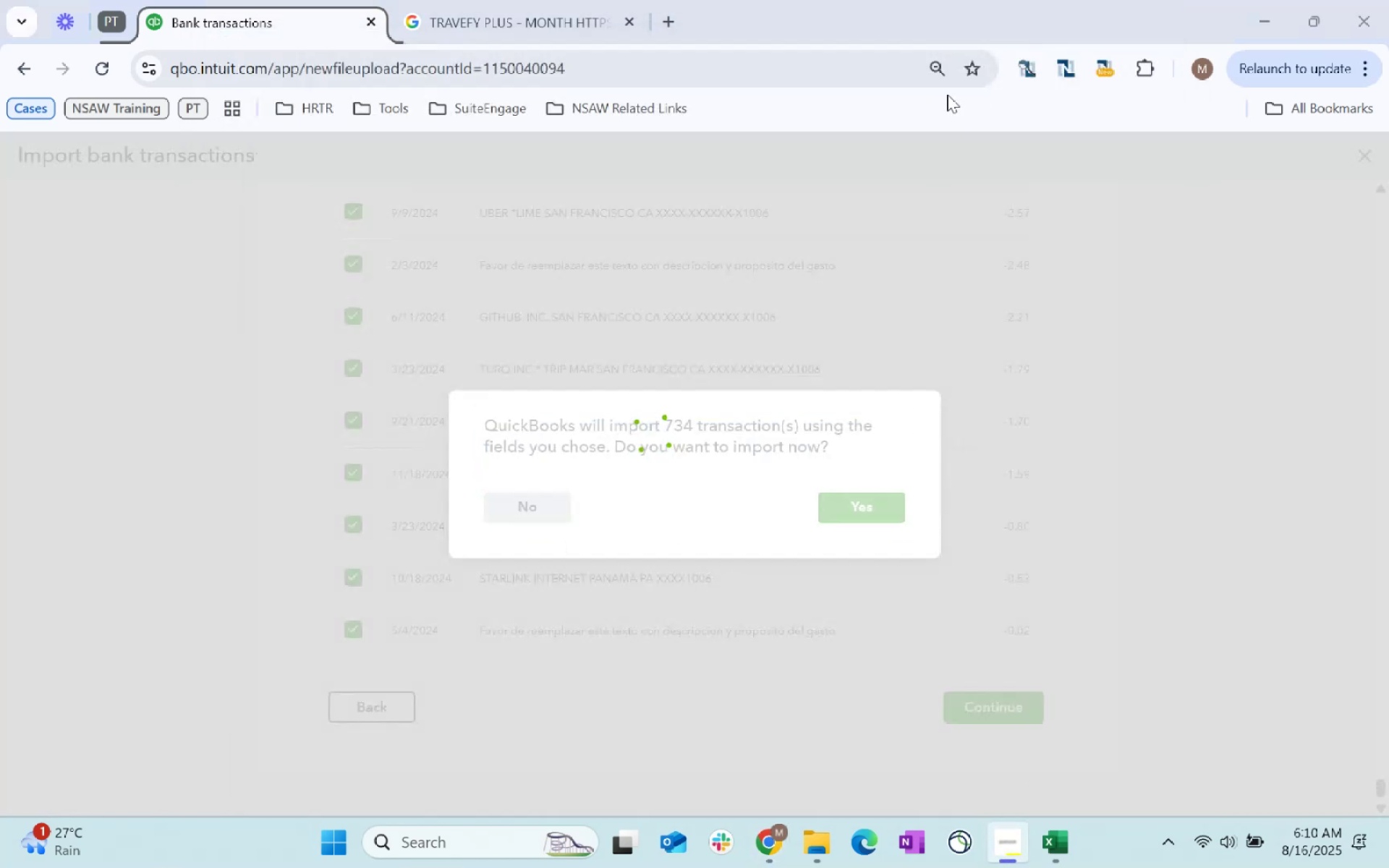 
key(Alt+Tab)
 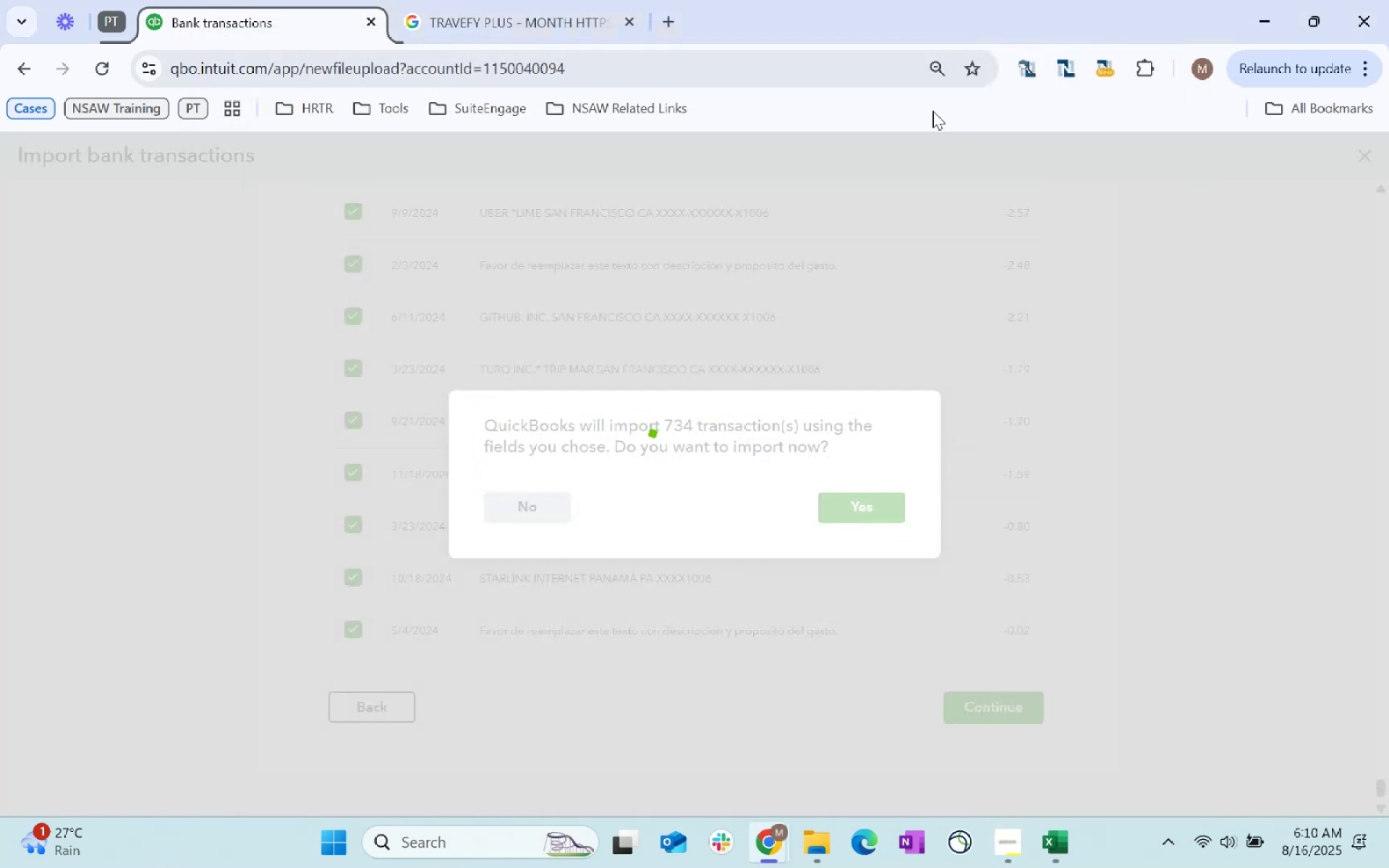 
key(Alt+Tab)
 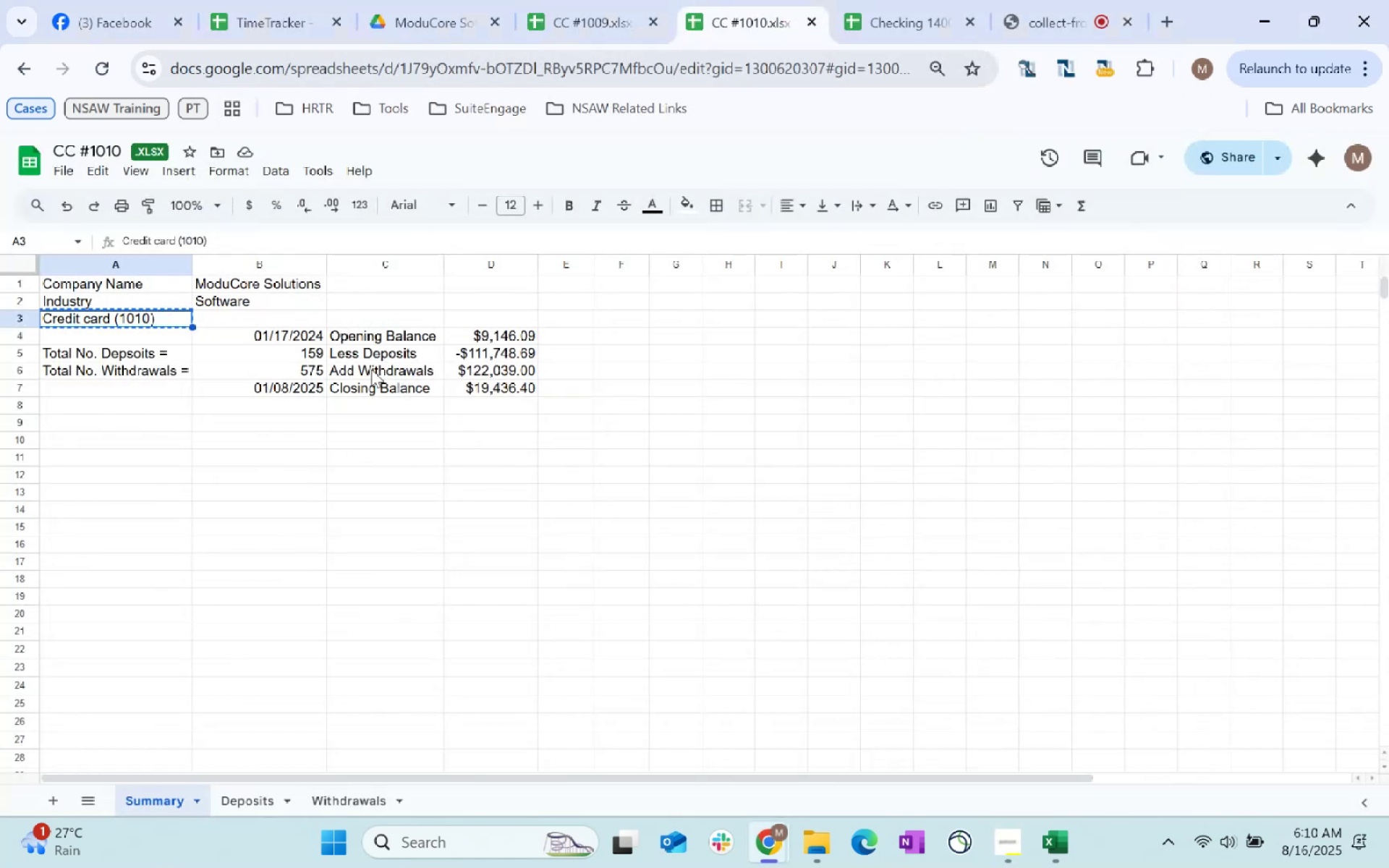 
left_click_drag(start_coordinate=[298, 354], to_coordinate=[313, 376])
 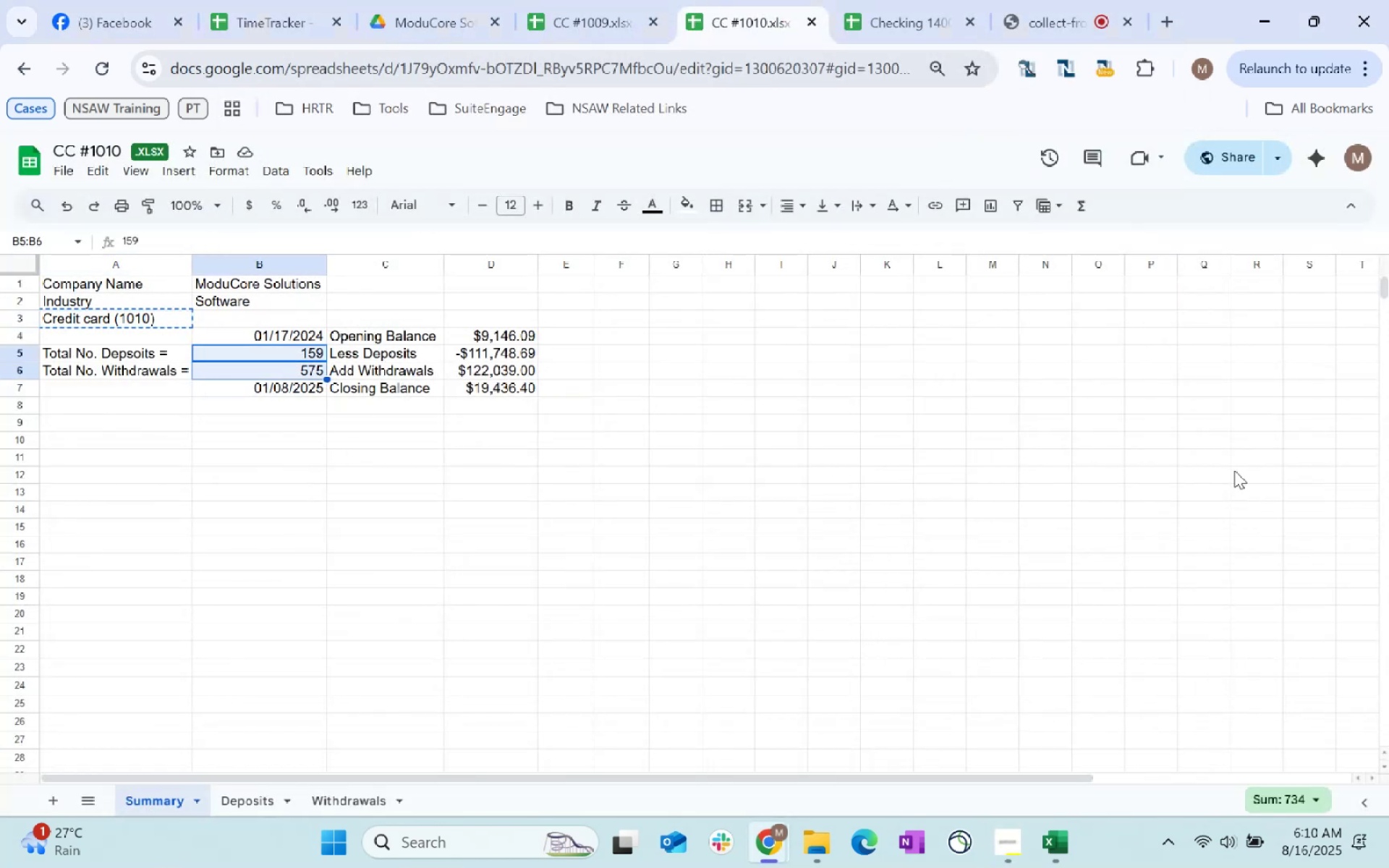 
left_click([1070, 427])
 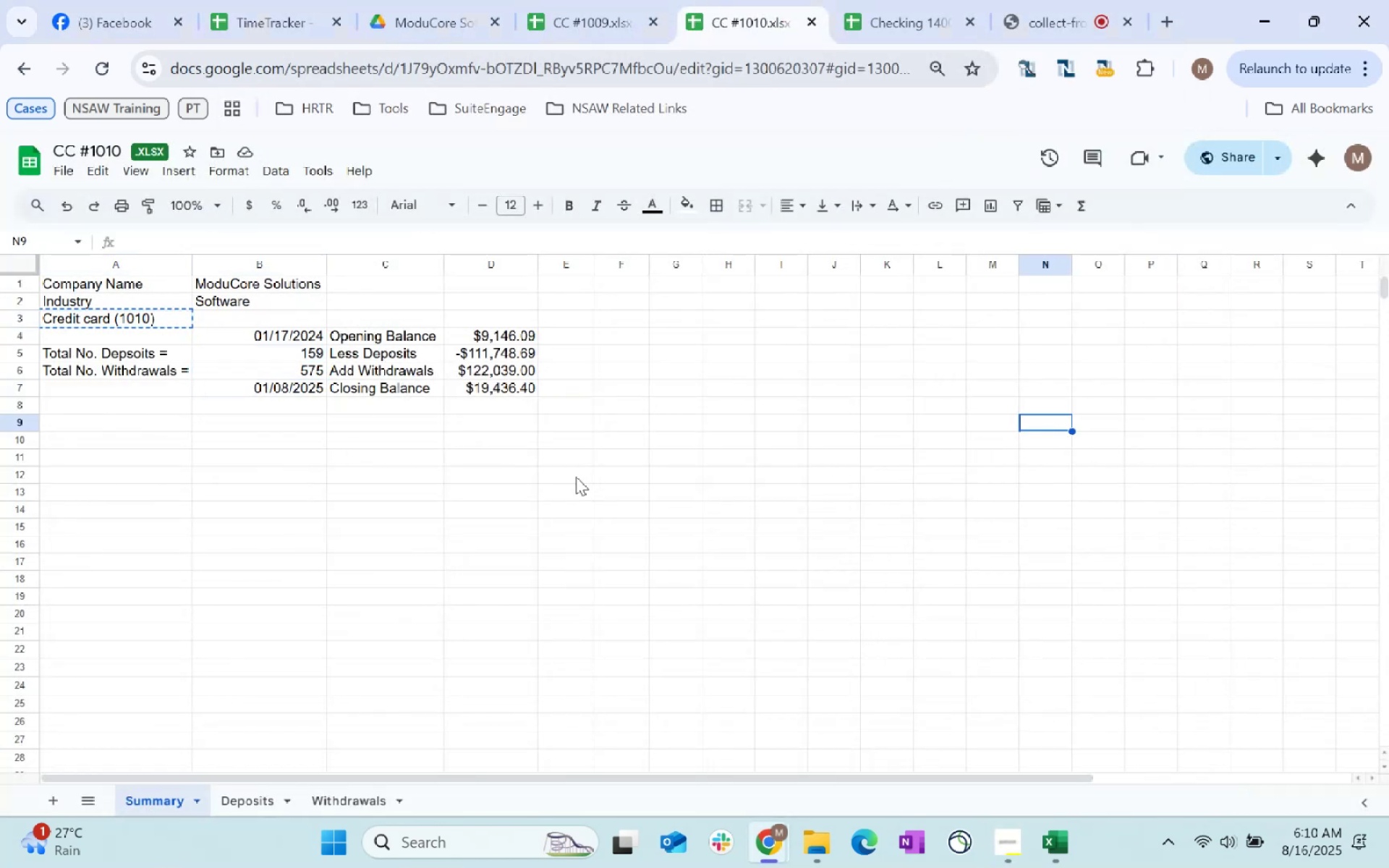 
left_click([576, 477])
 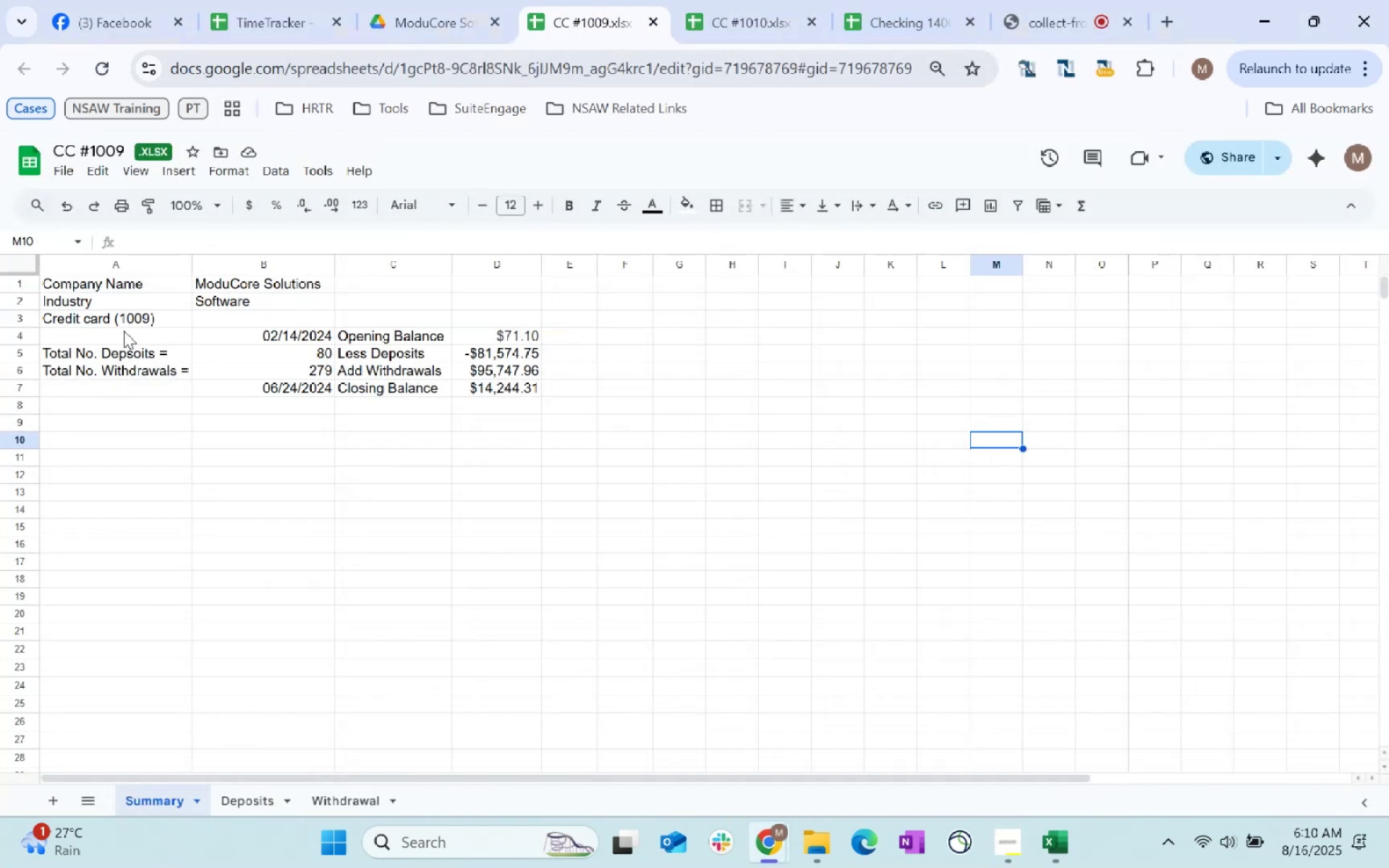 
key(Control+C)
 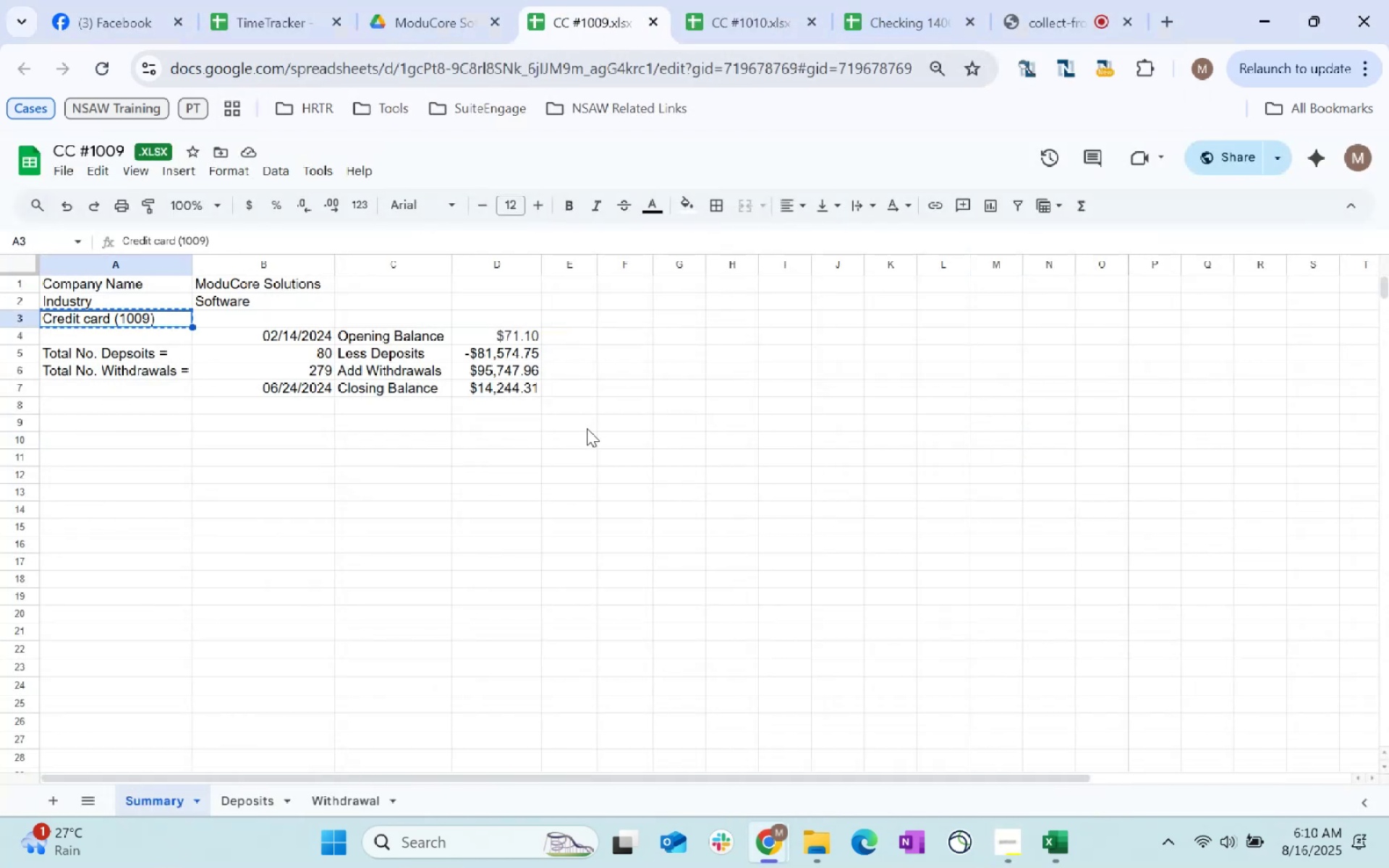 
key(Control+C)
 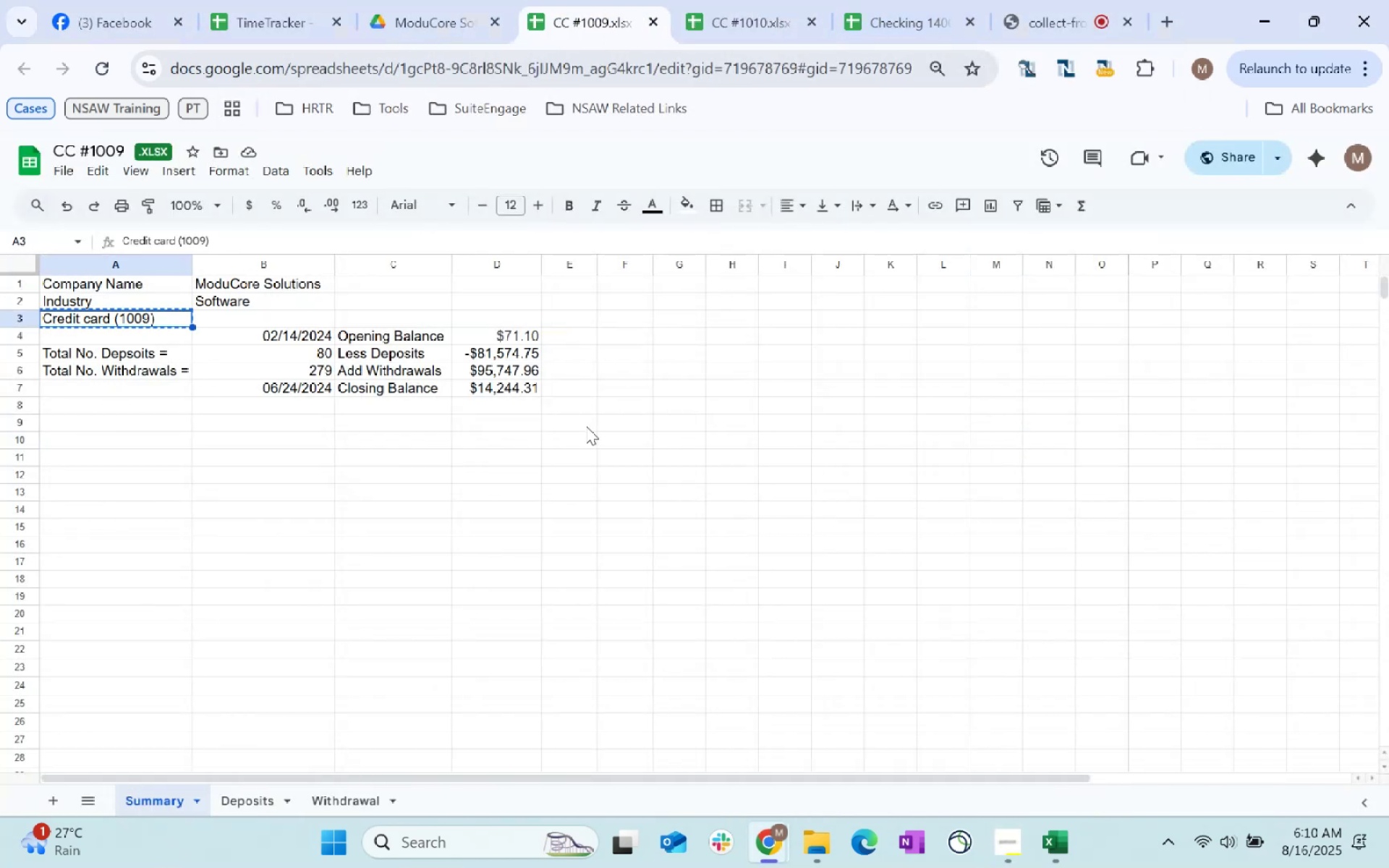 
key(Control+C)
 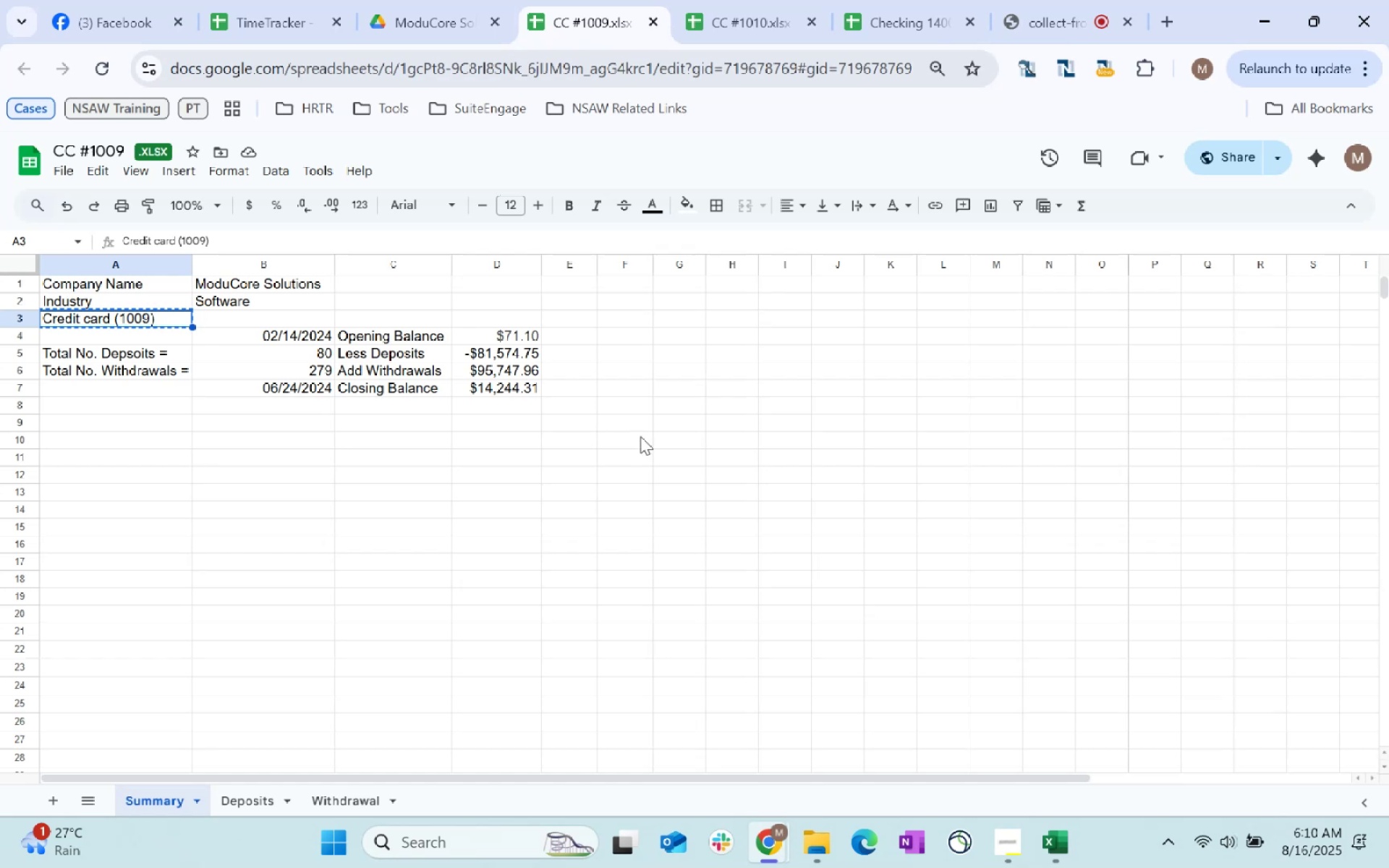 
key(Alt+AltLeft)
 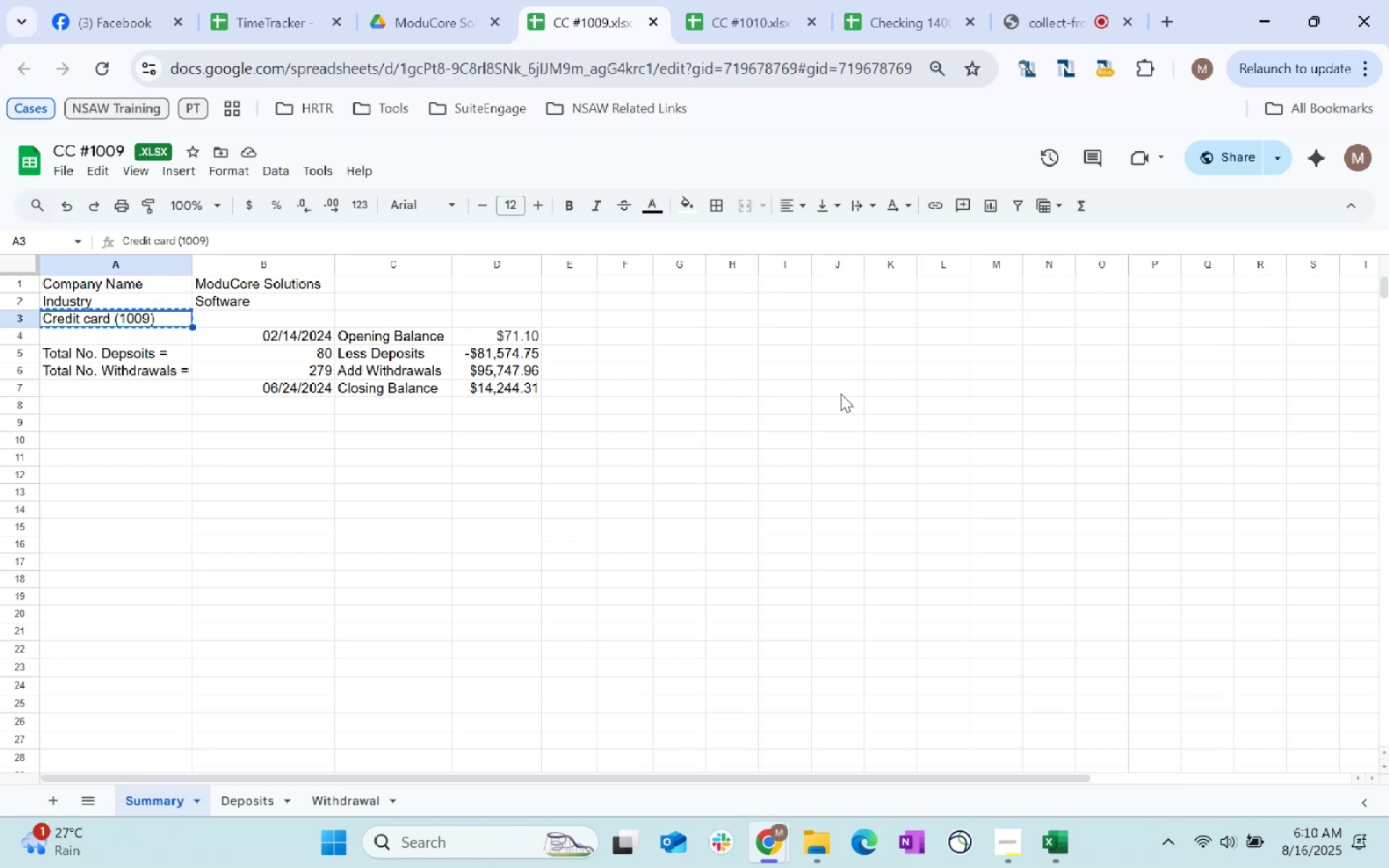 
key(Alt+Tab)
 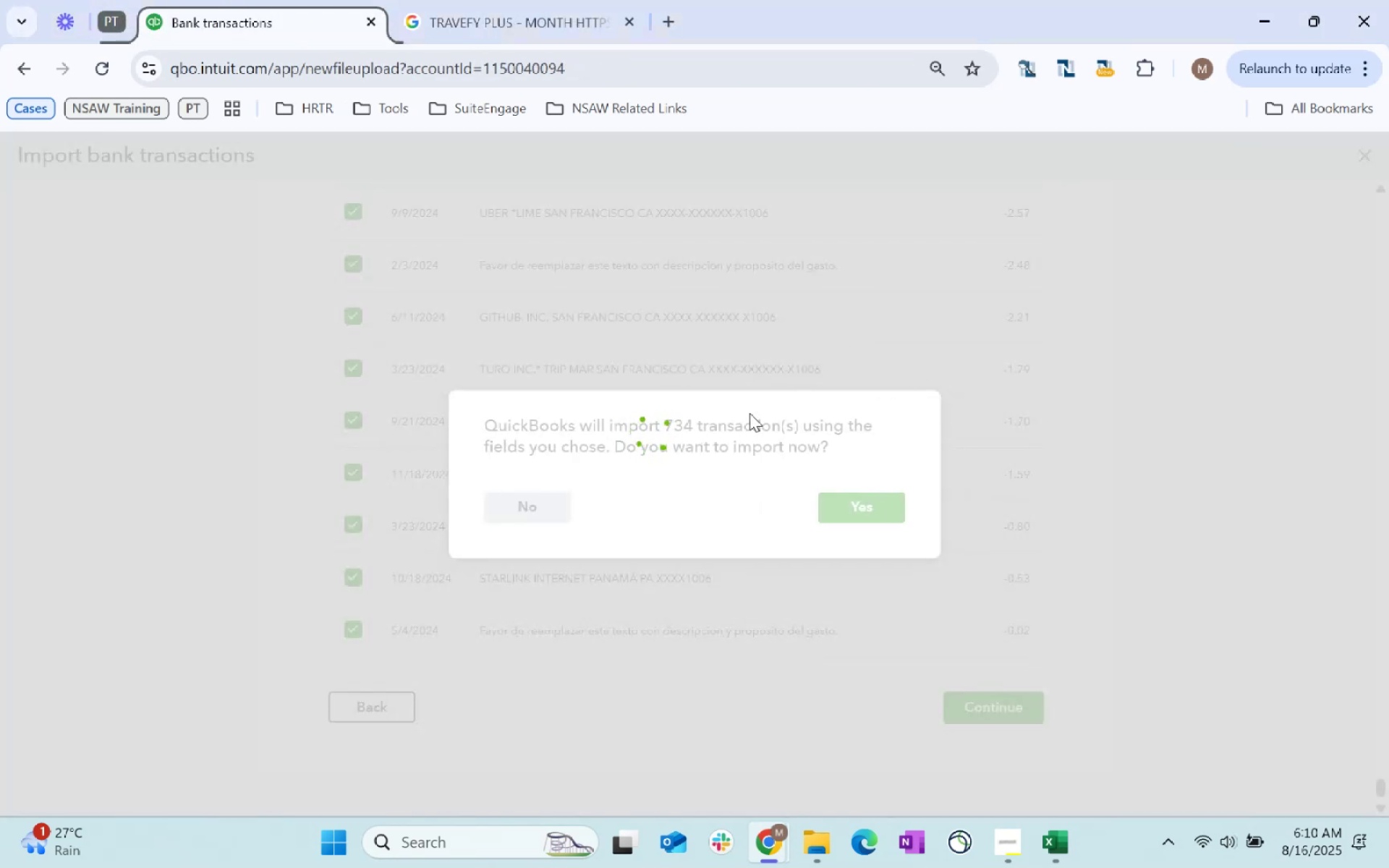 
left_click_drag(start_coordinate=[1061, 830], to_coordinate=[1063, 835])
 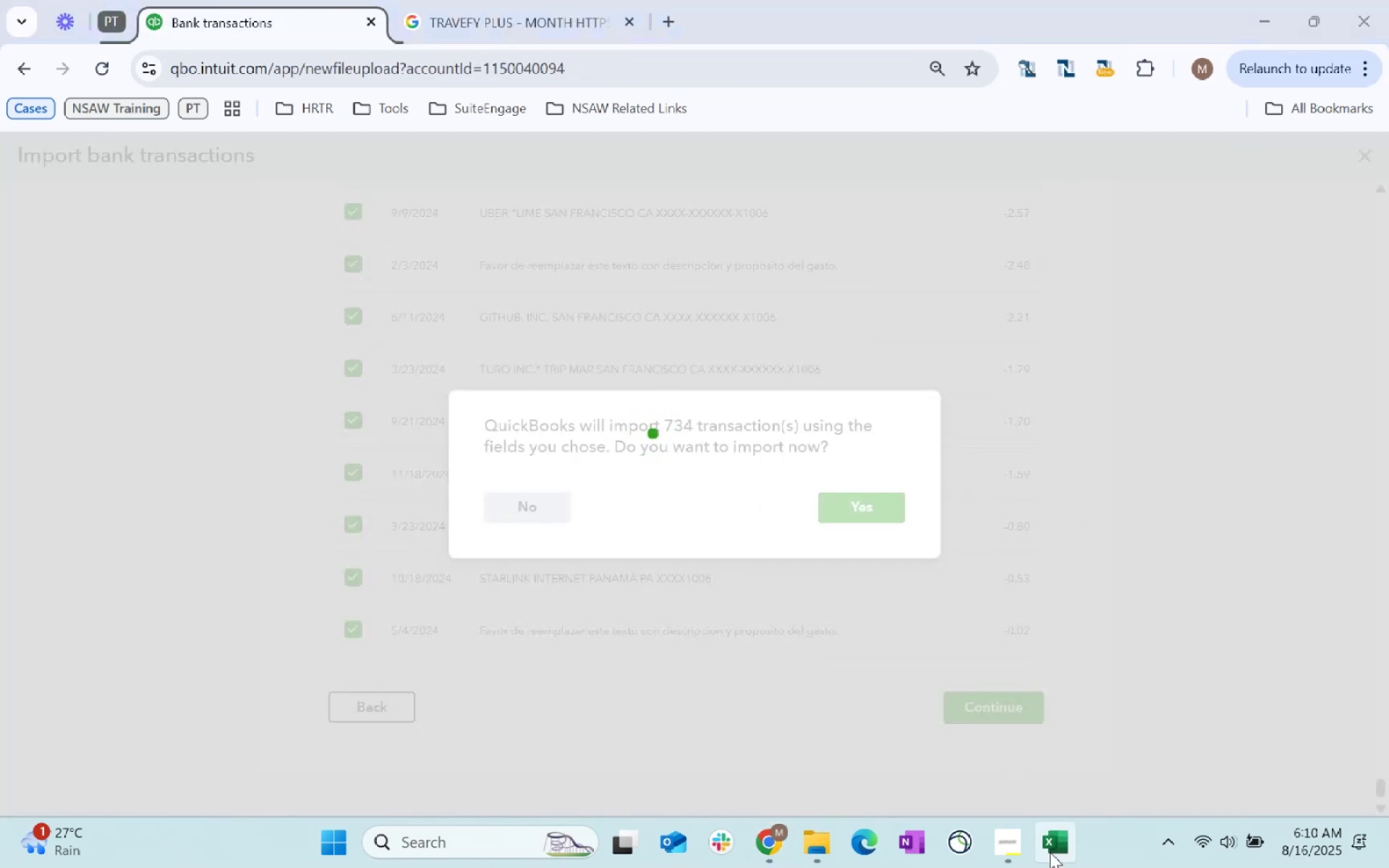 
left_click([1055, 867])
 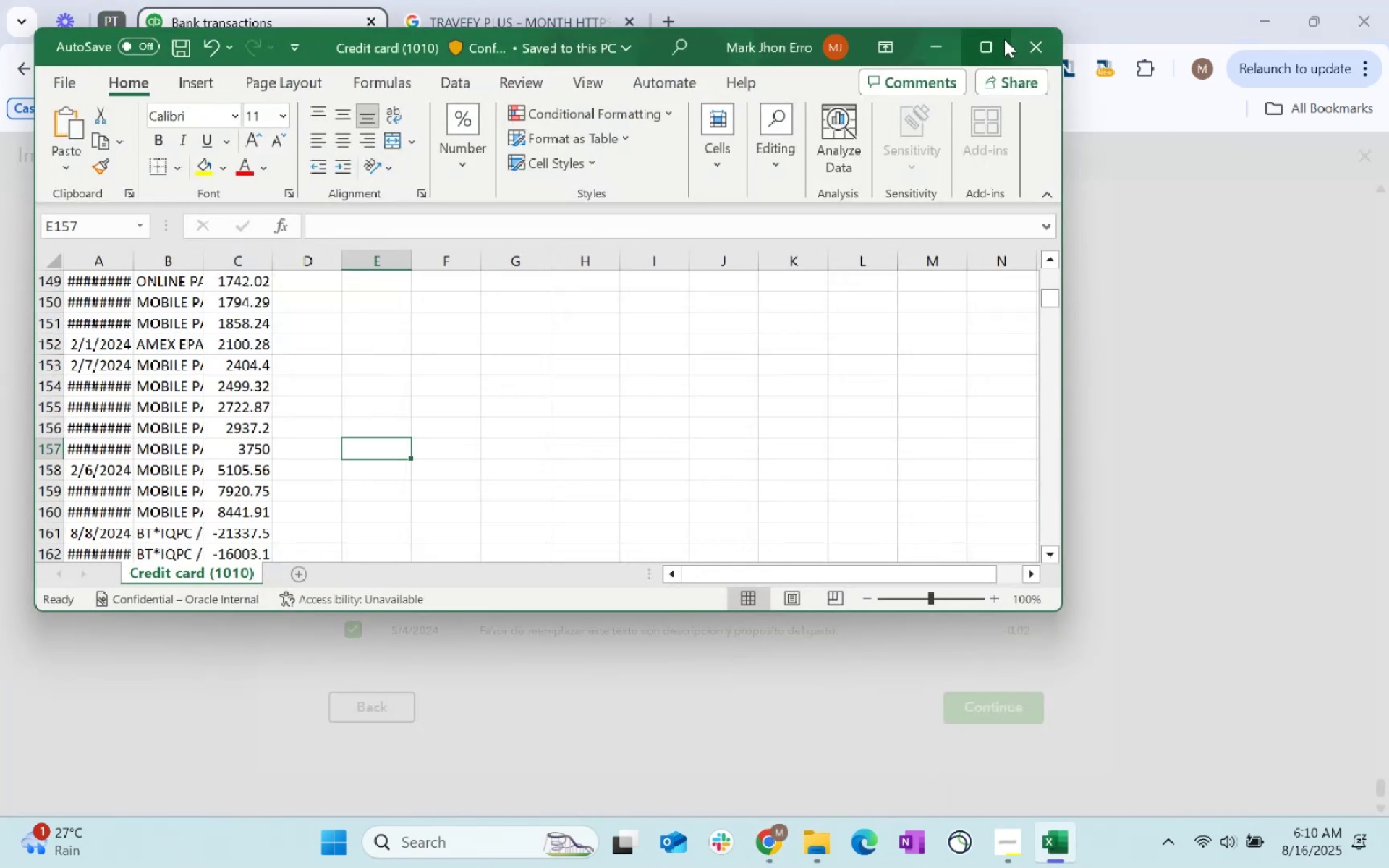 
left_click([1032, 42])
 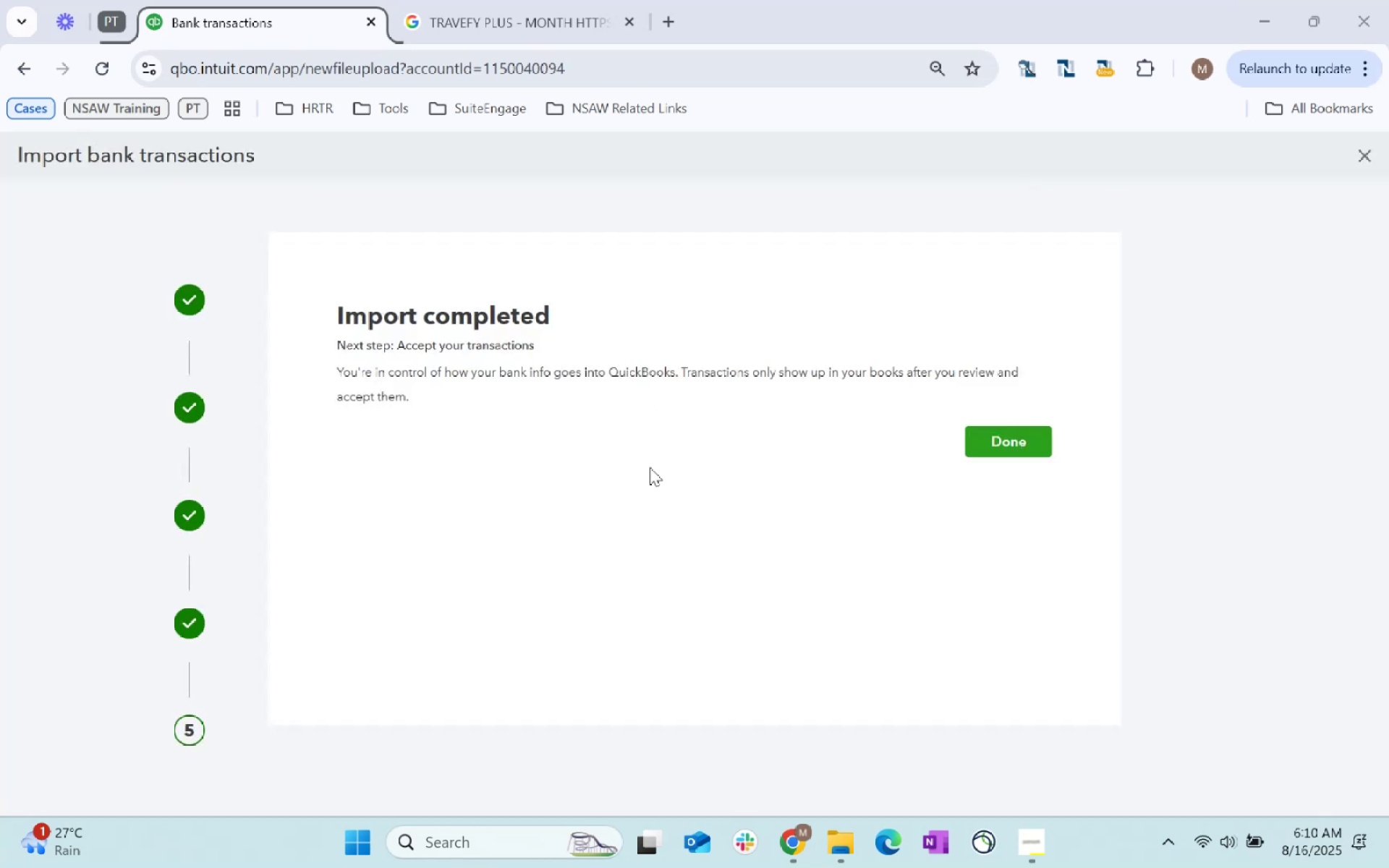 
wait(12.61)
 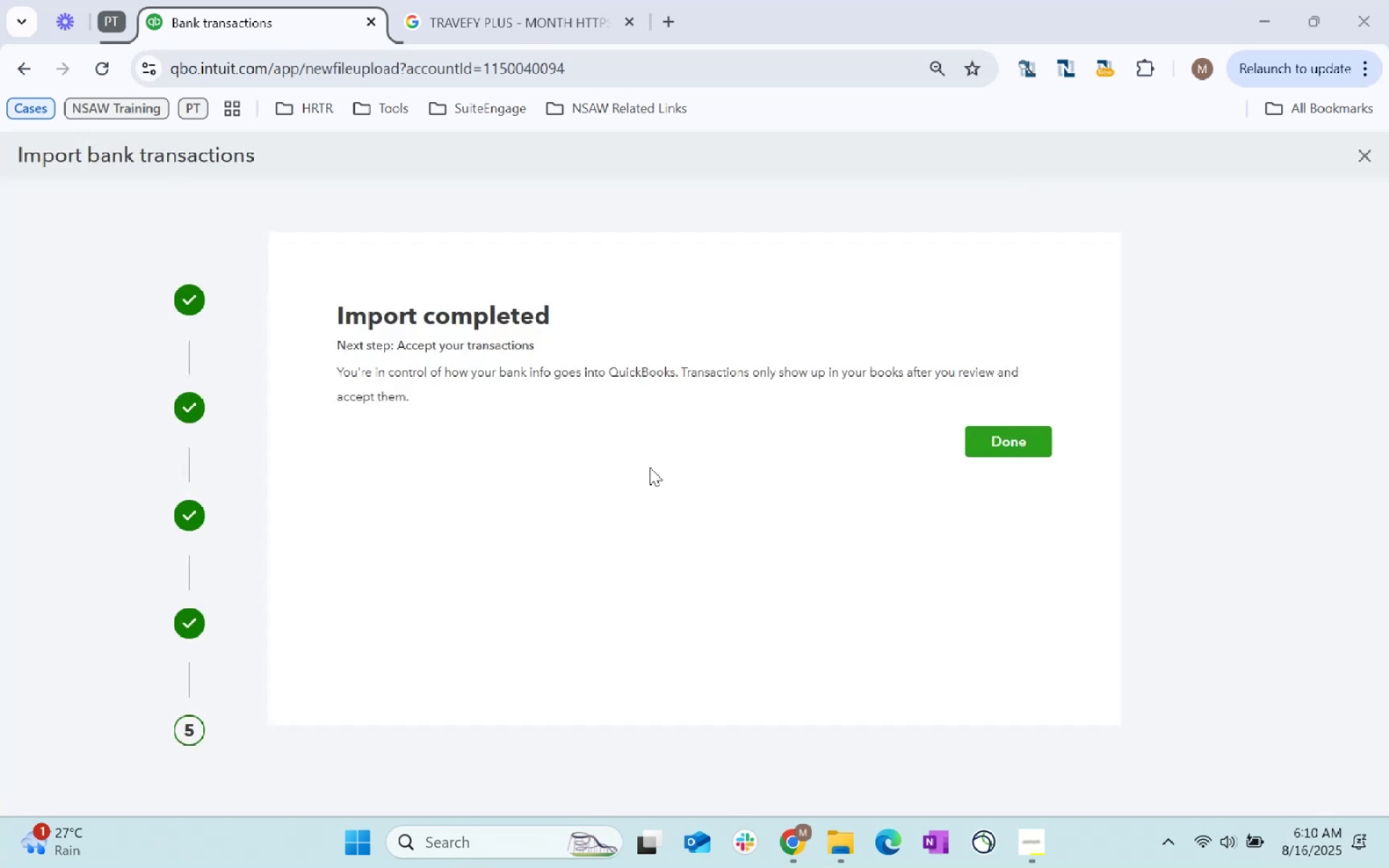 
left_click([1011, 459])
 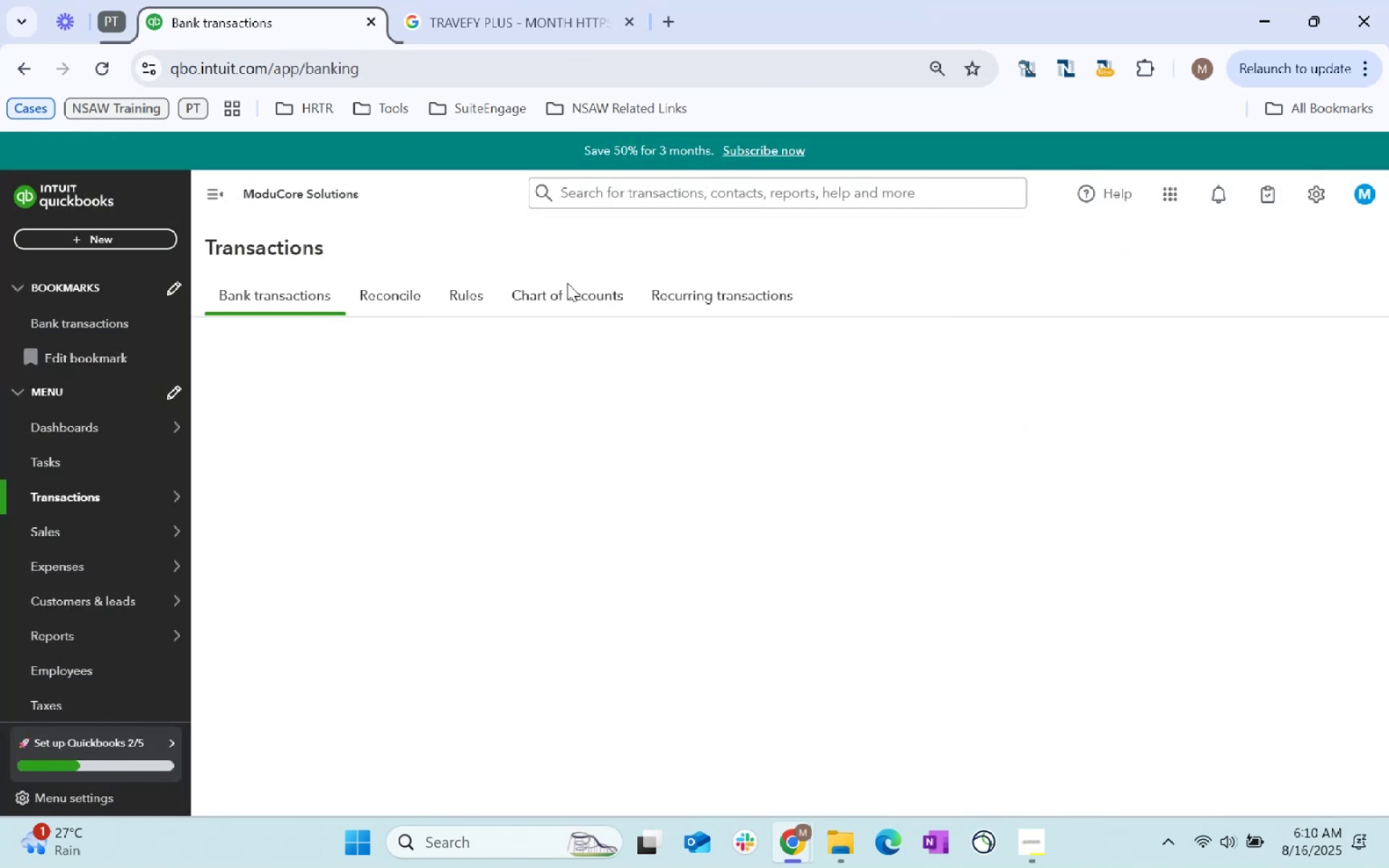 
left_click([578, 287])
 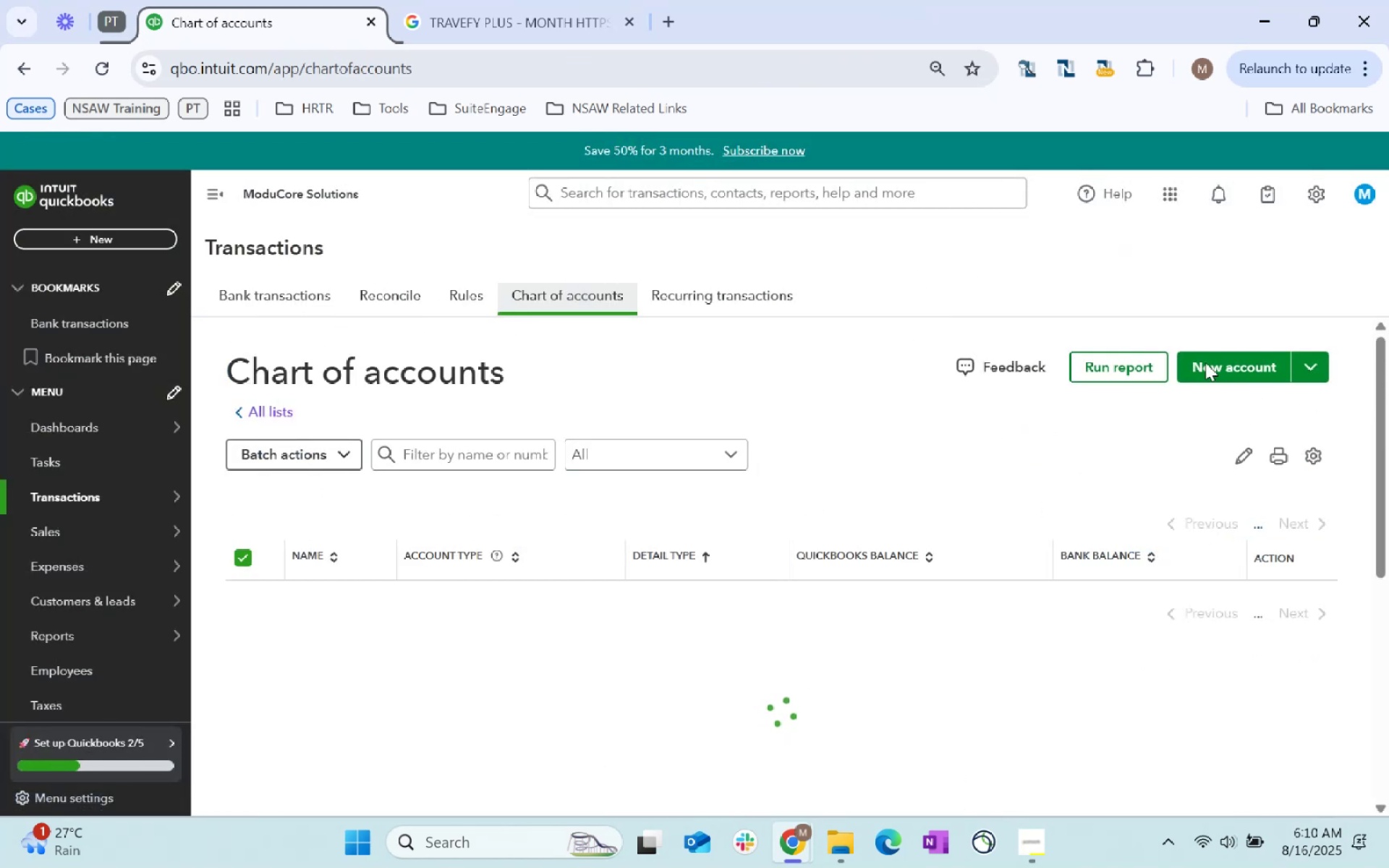 
left_click([1206, 363])
 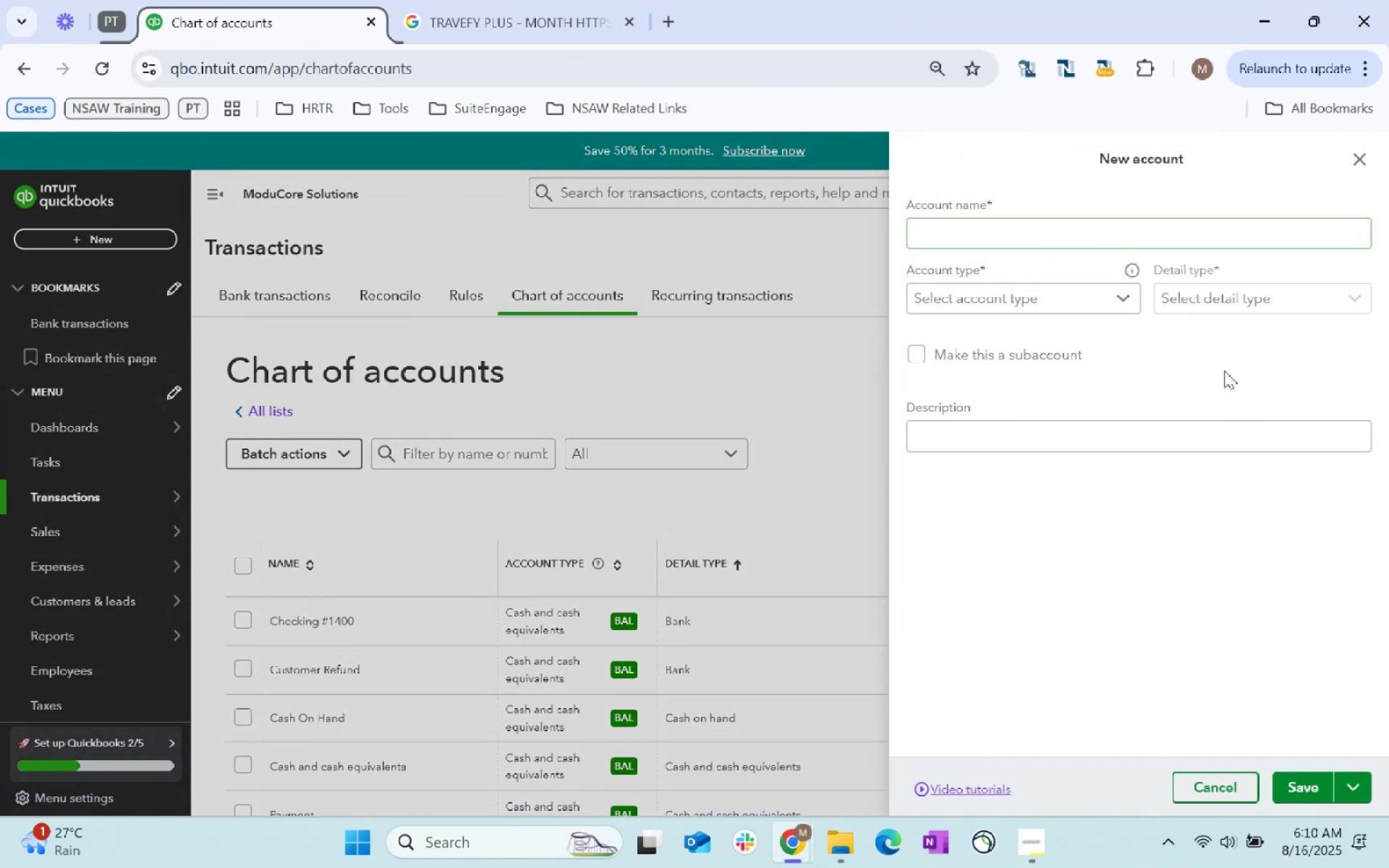 
key(Control+ControlLeft)
 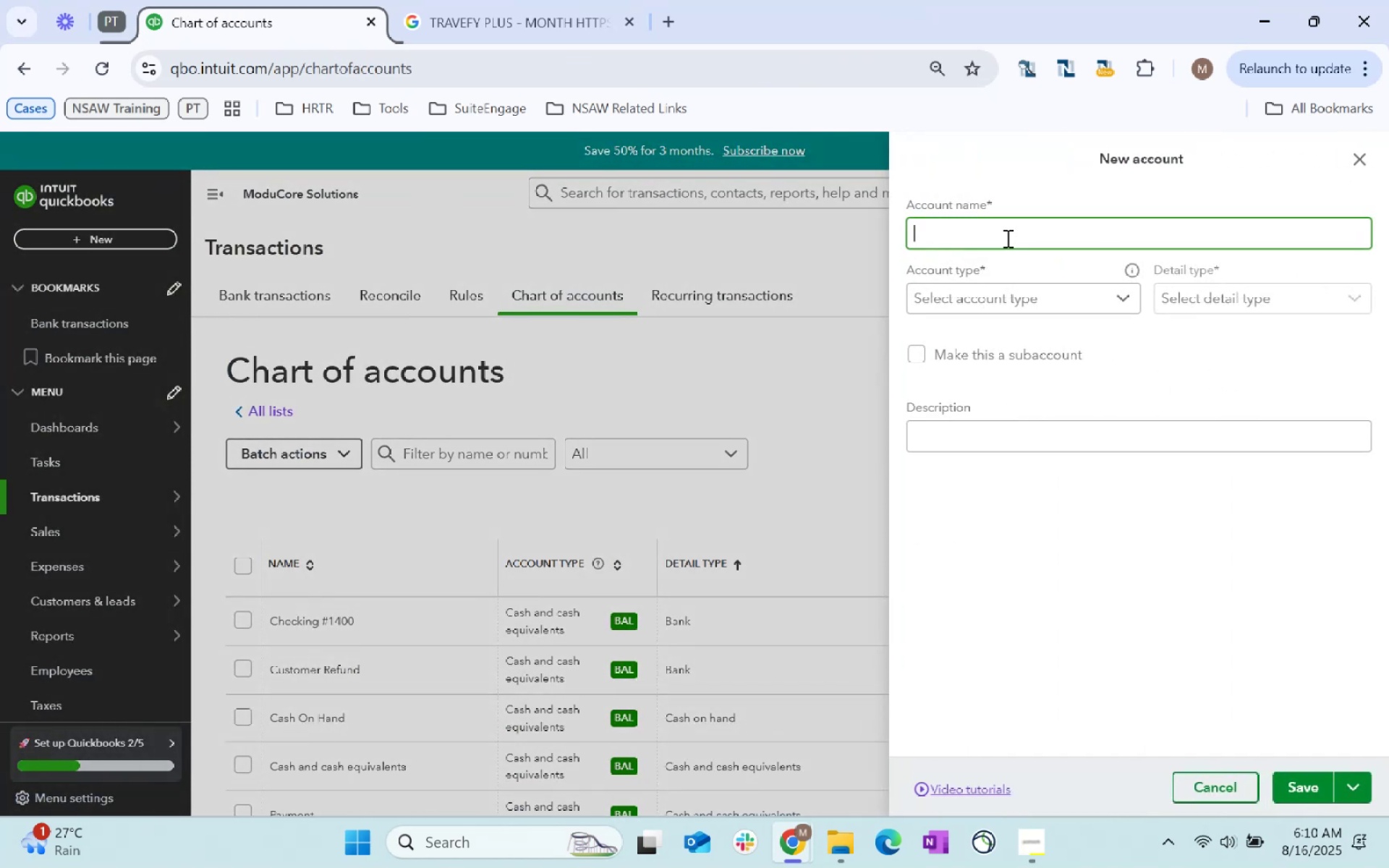 
key(Control+V)
 